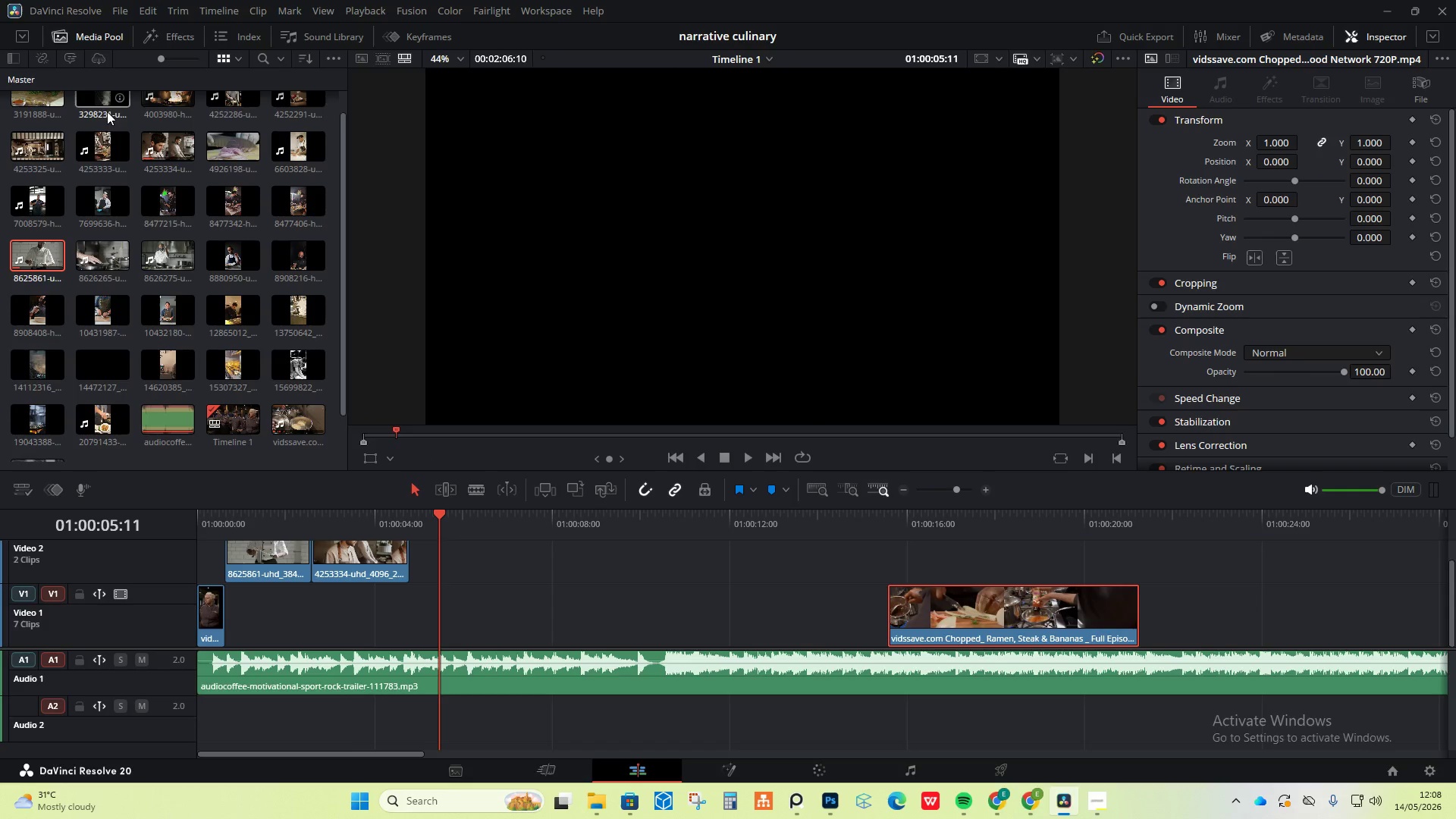 
mouse_move([123, 122])
 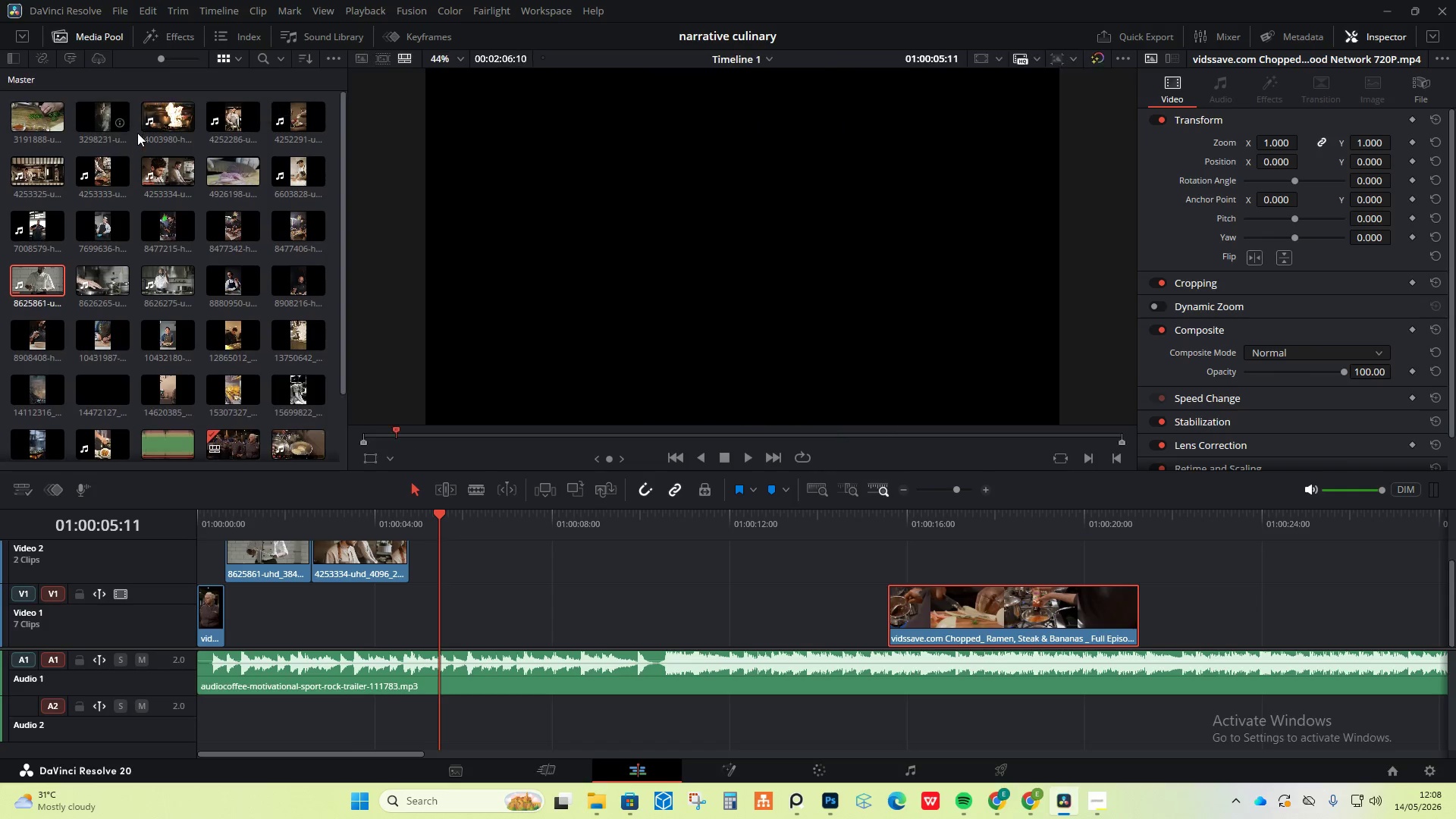 
scroll: coordinate [137, 133], scroll_direction: up, amount: 2.0
 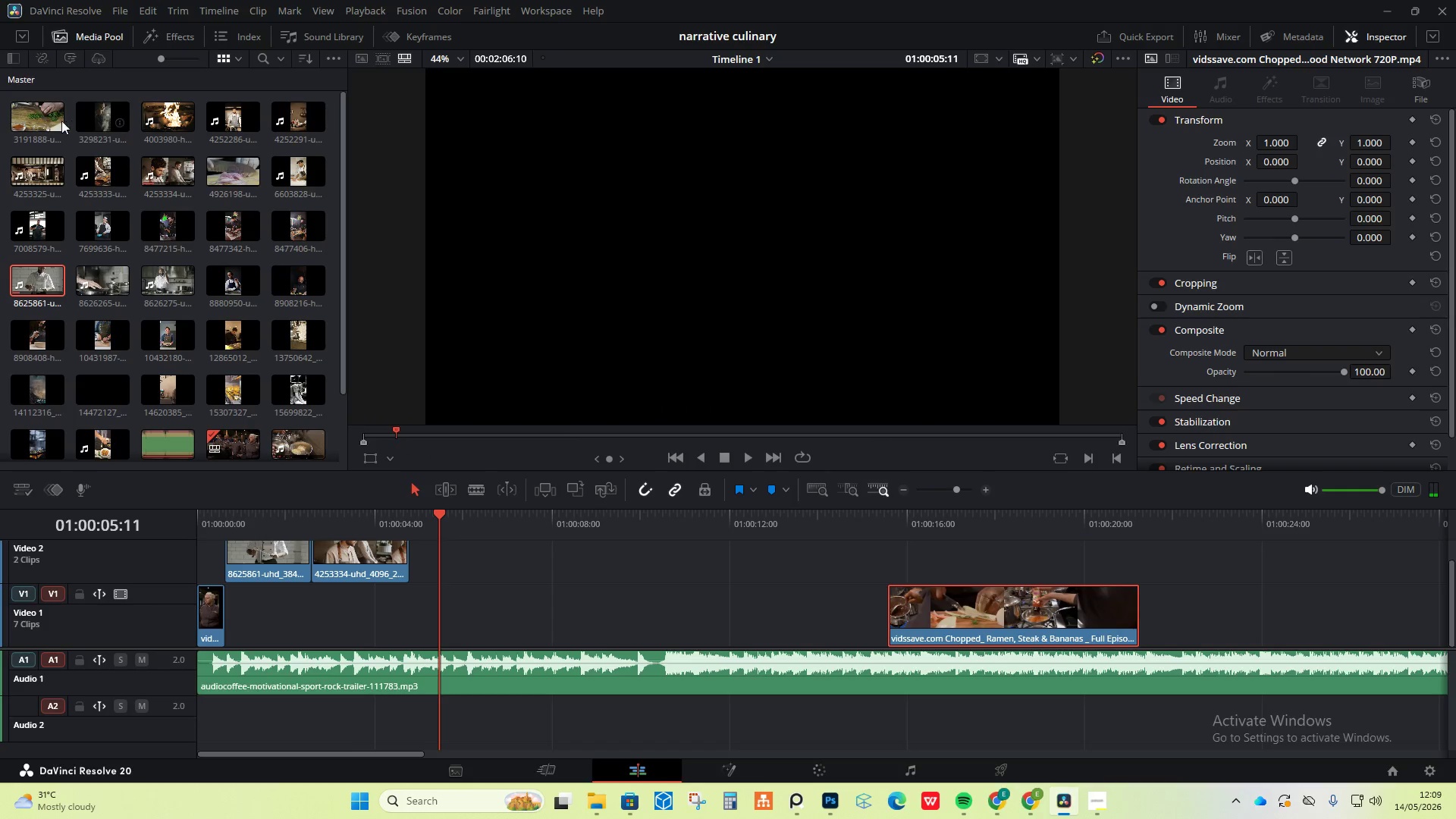 
wait(6.04)
 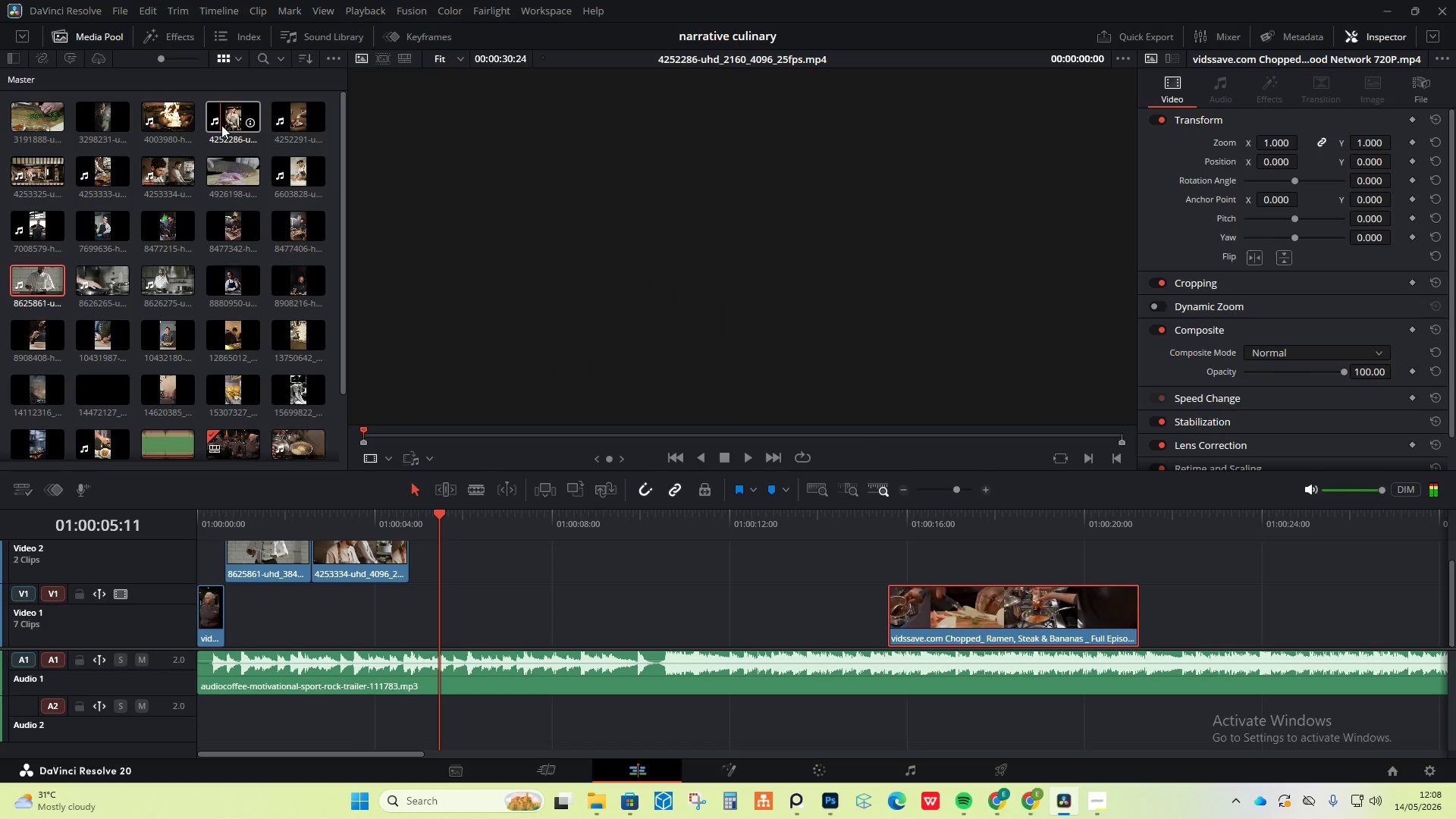 
mouse_move([35, 168])
 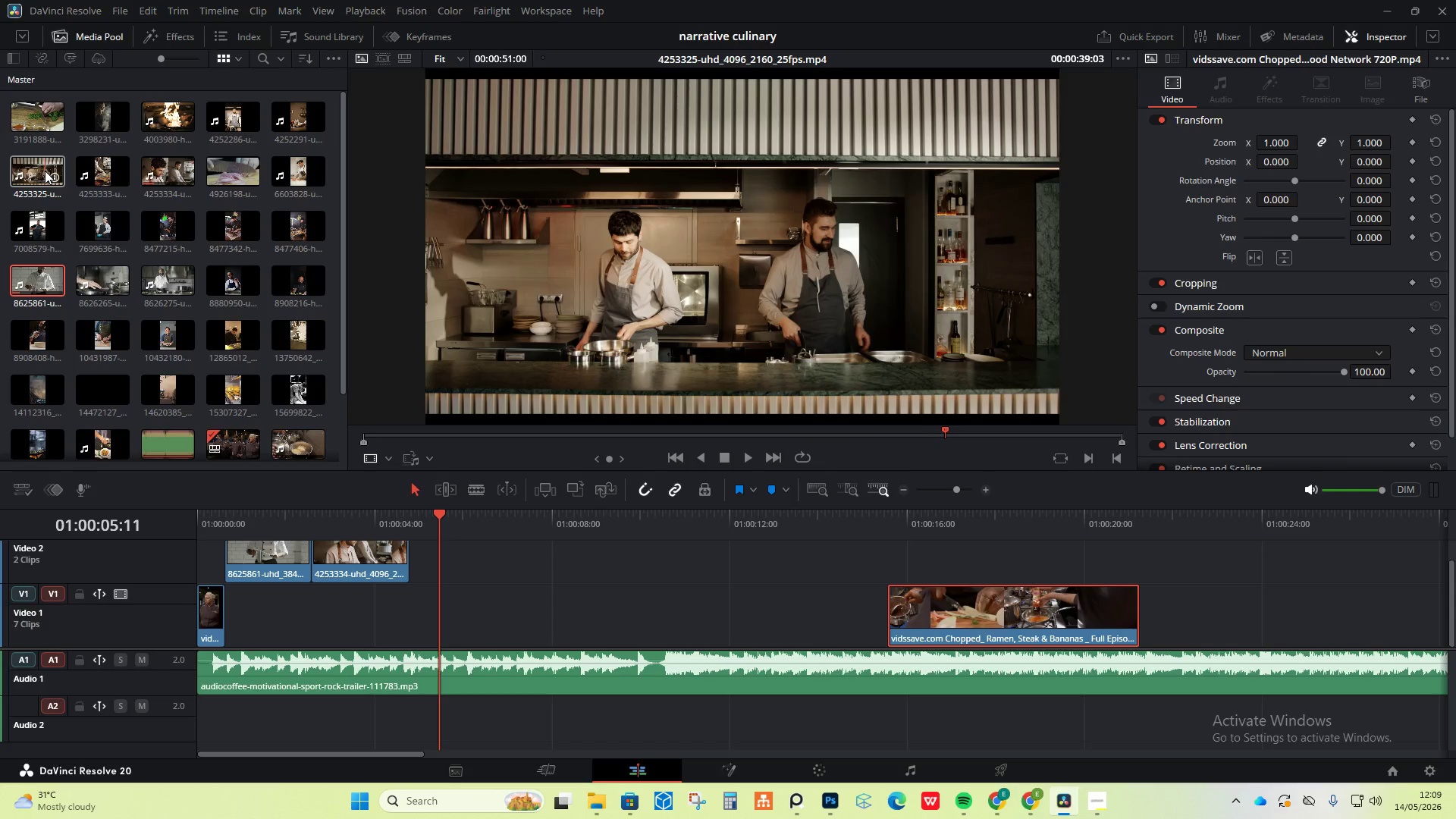 
left_click_drag(start_coordinate=[45, 171], to_coordinate=[408, 584])
 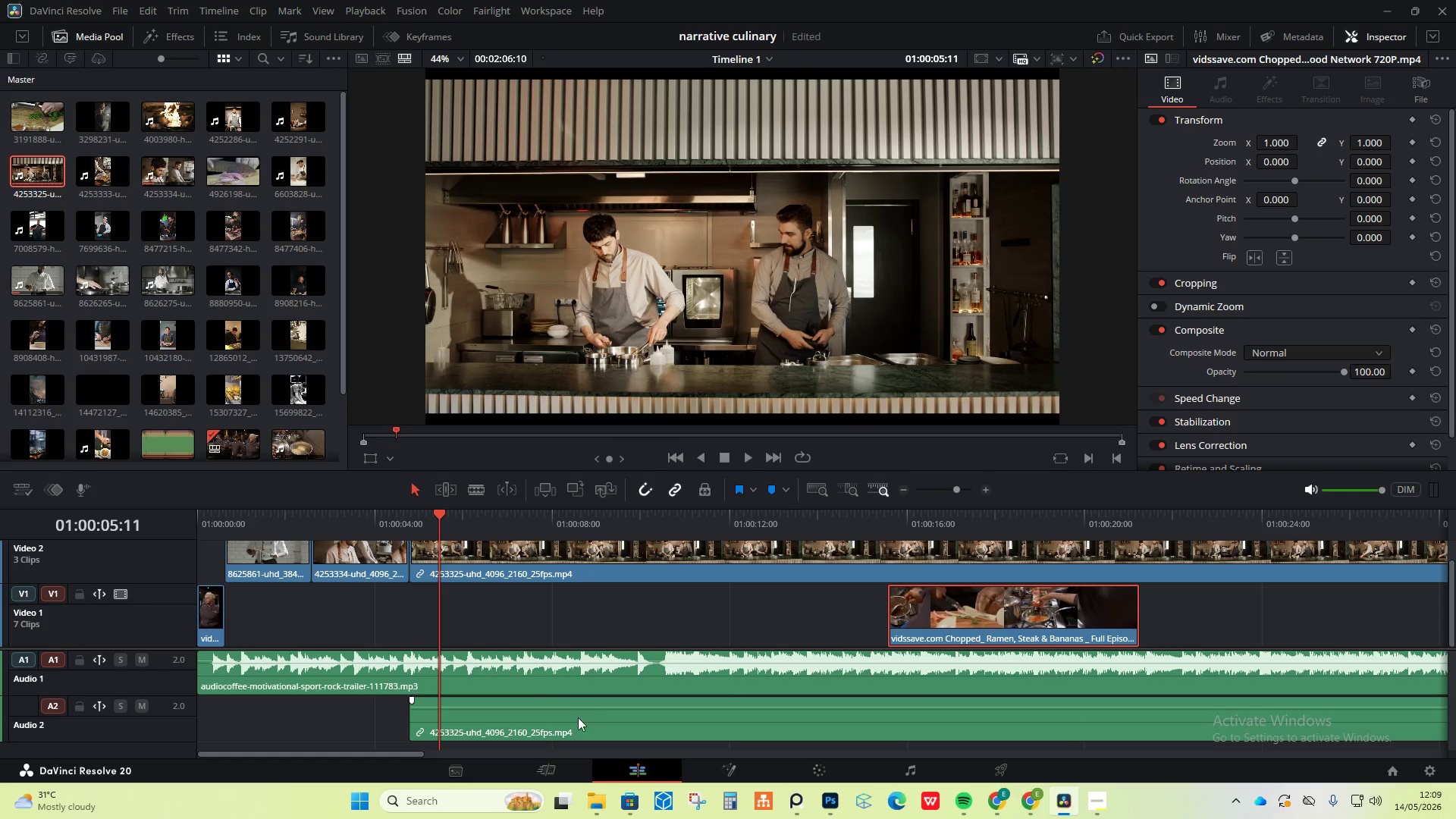 
left_click([575, 739])
 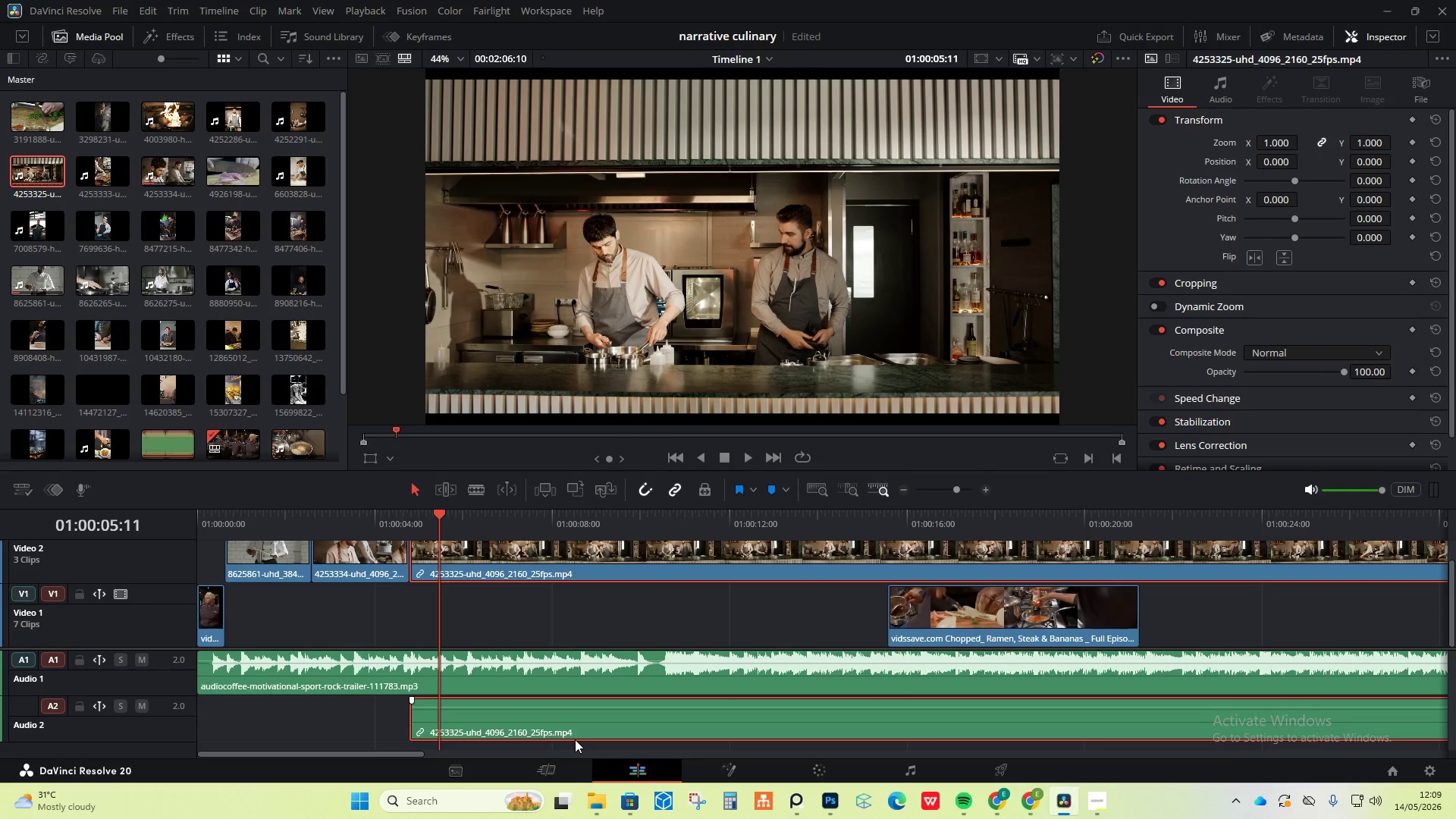 
right_click([575, 739])
 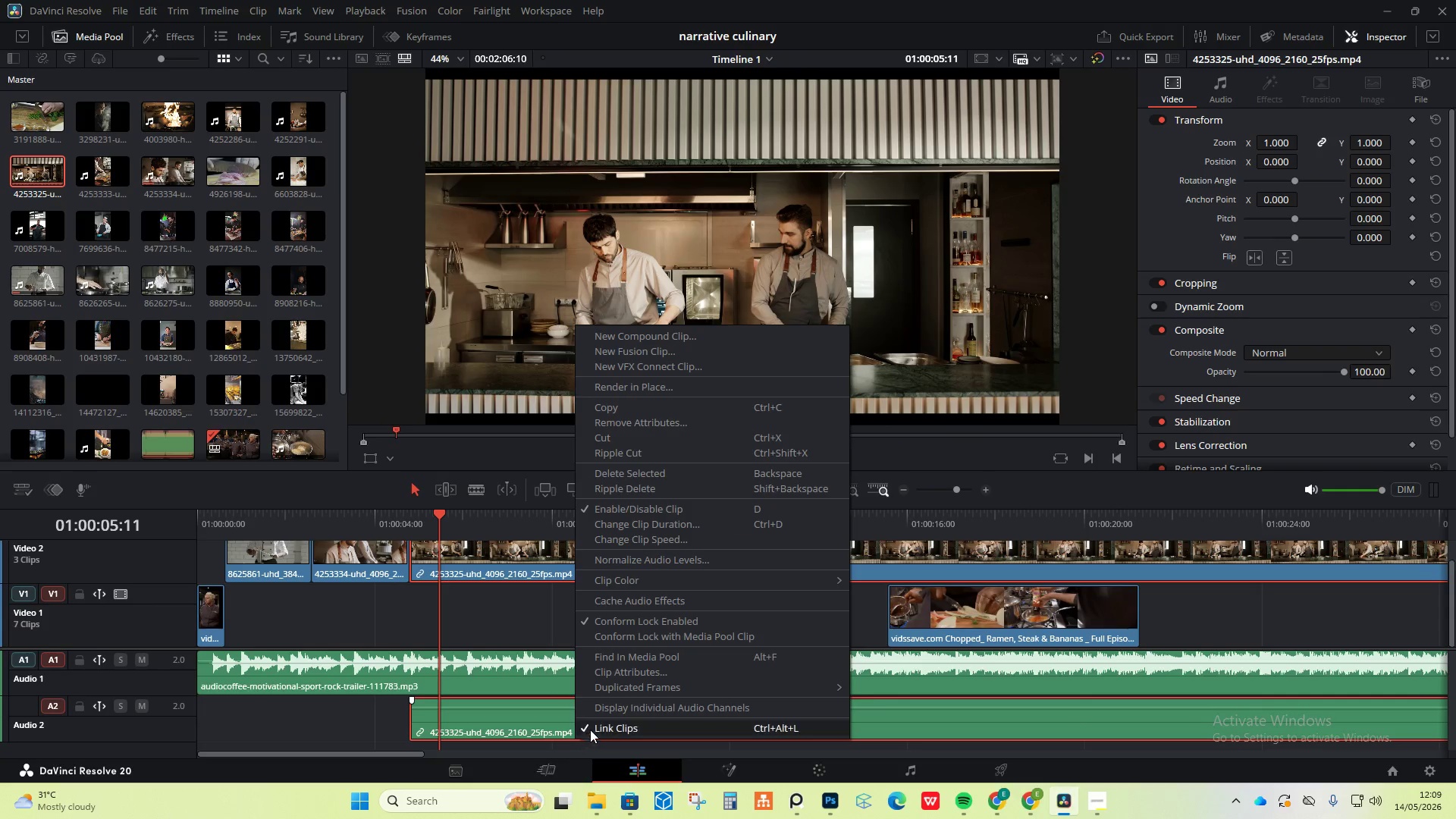 
left_click([598, 723])
 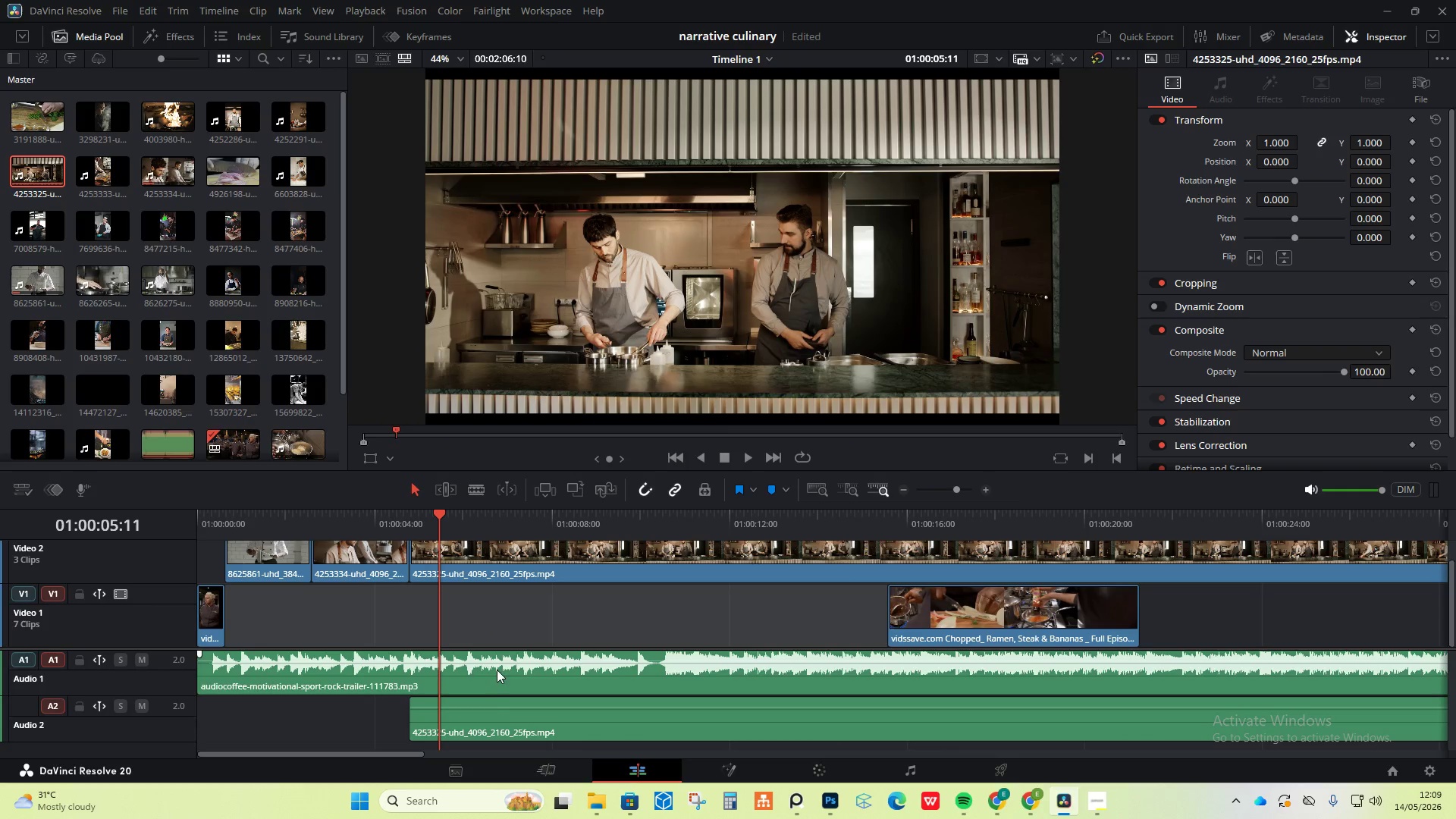 
double_click([504, 726])
 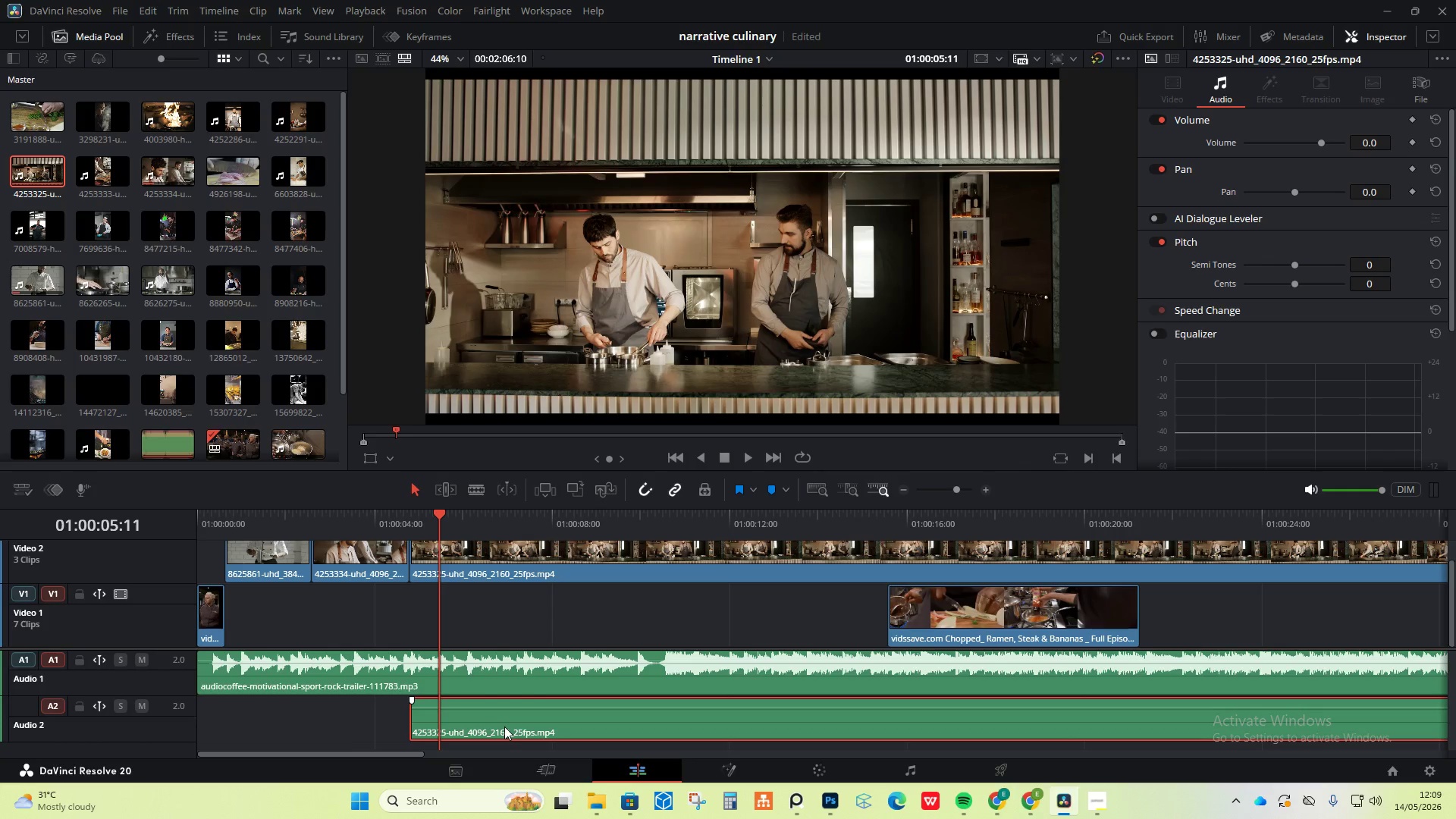 
right_click([504, 726])
 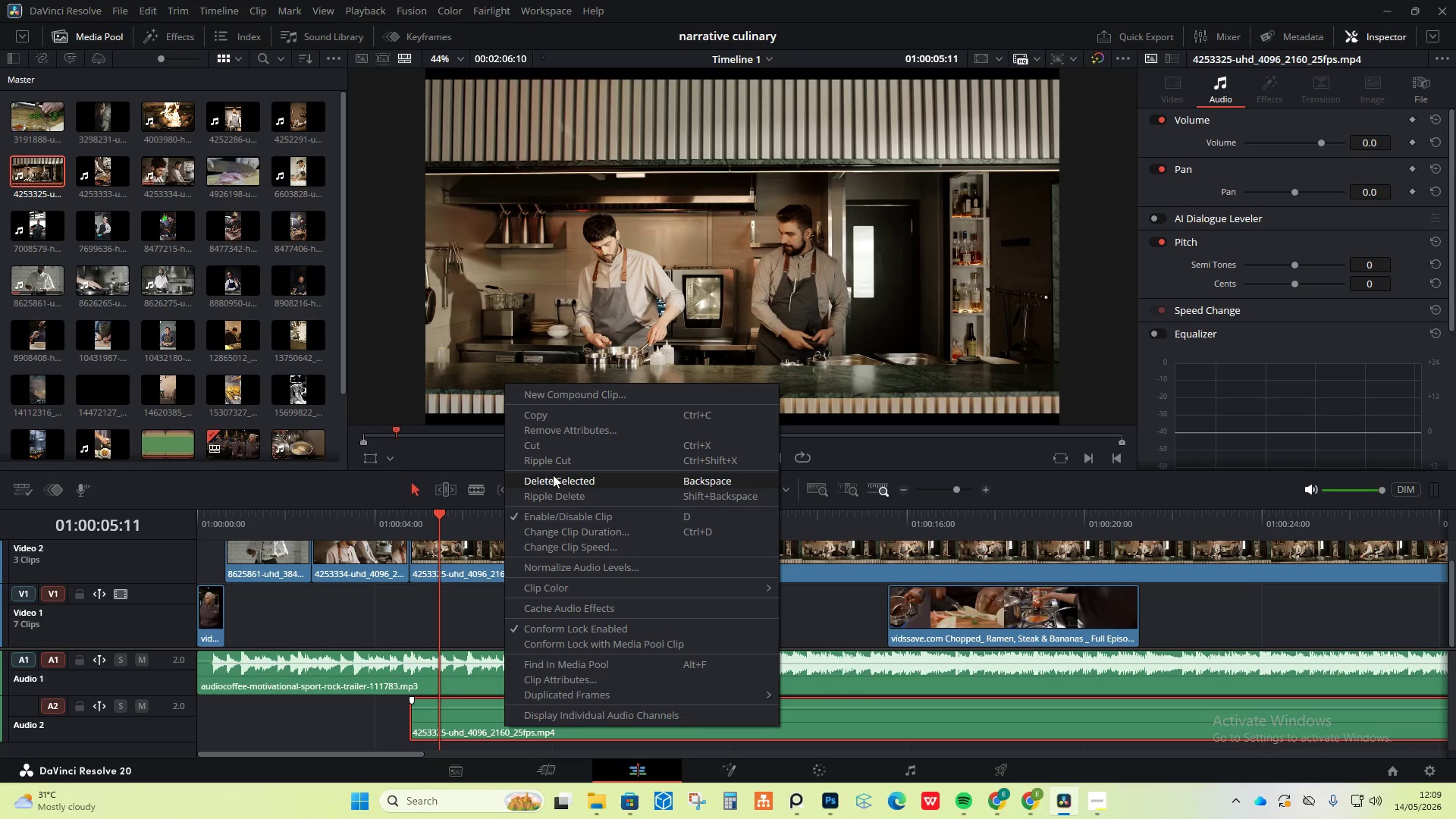 
left_click([552, 475])
 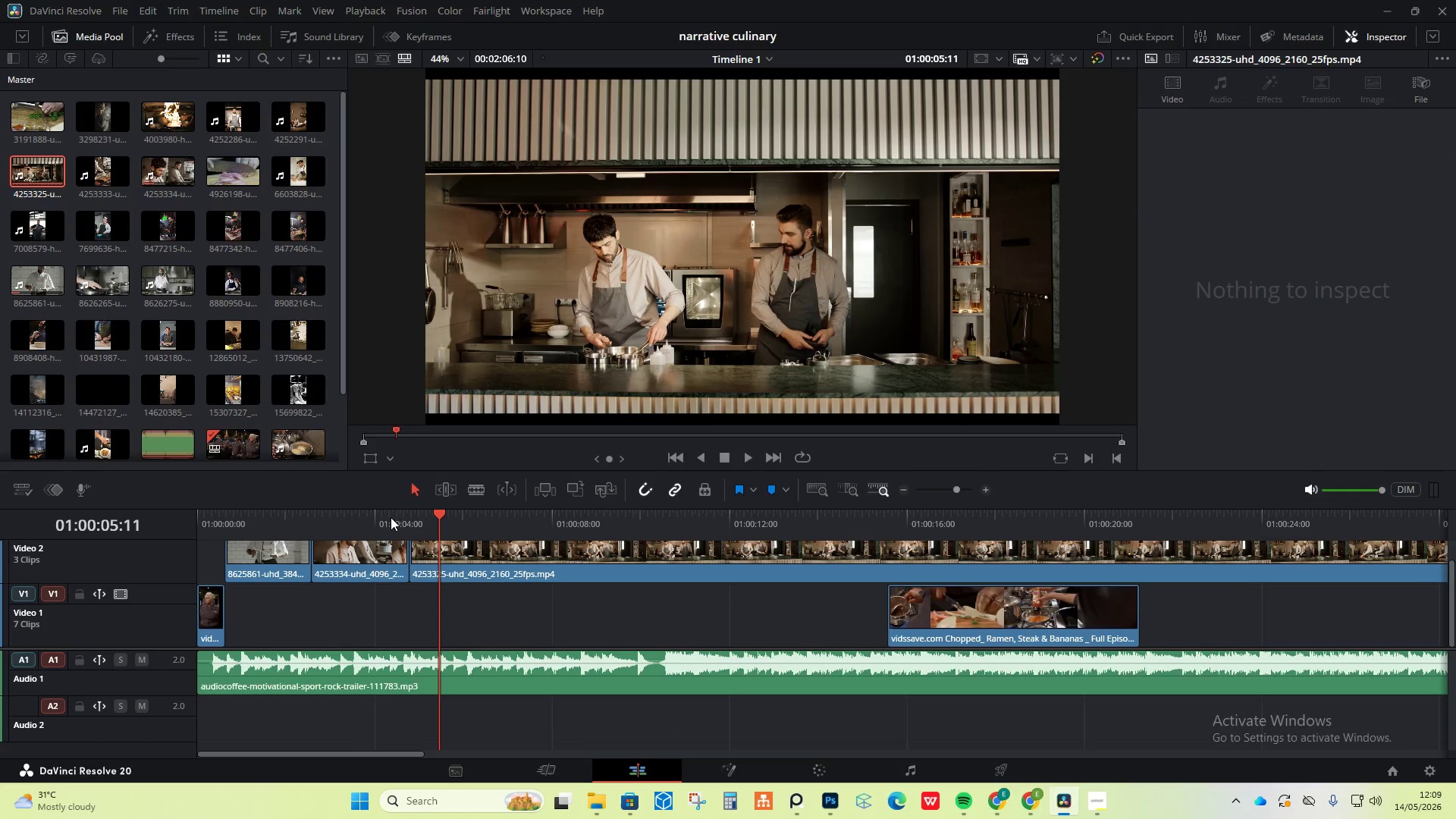 
left_click([387, 517])
 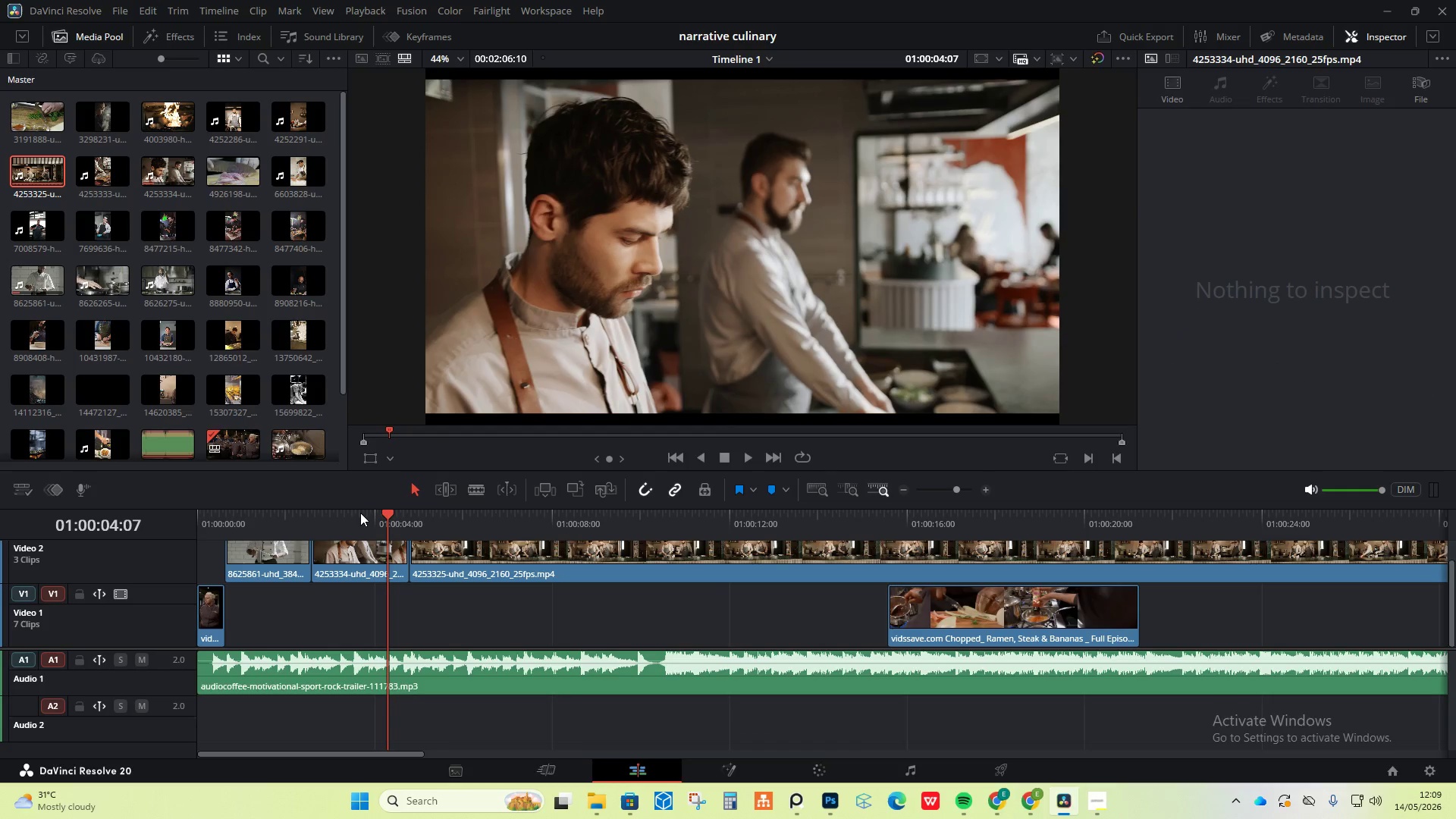 
key(Space)
 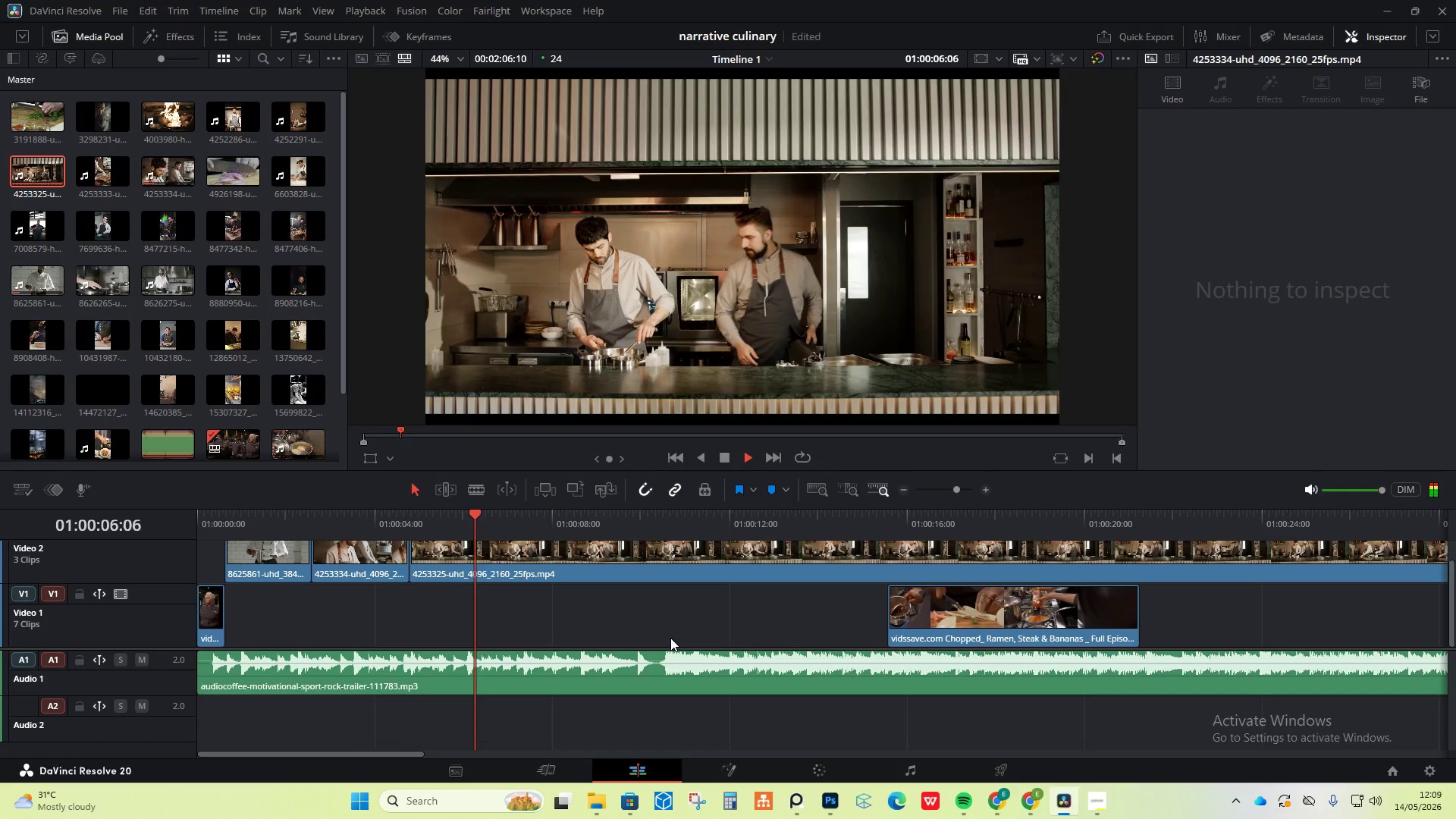 
key(Space)
 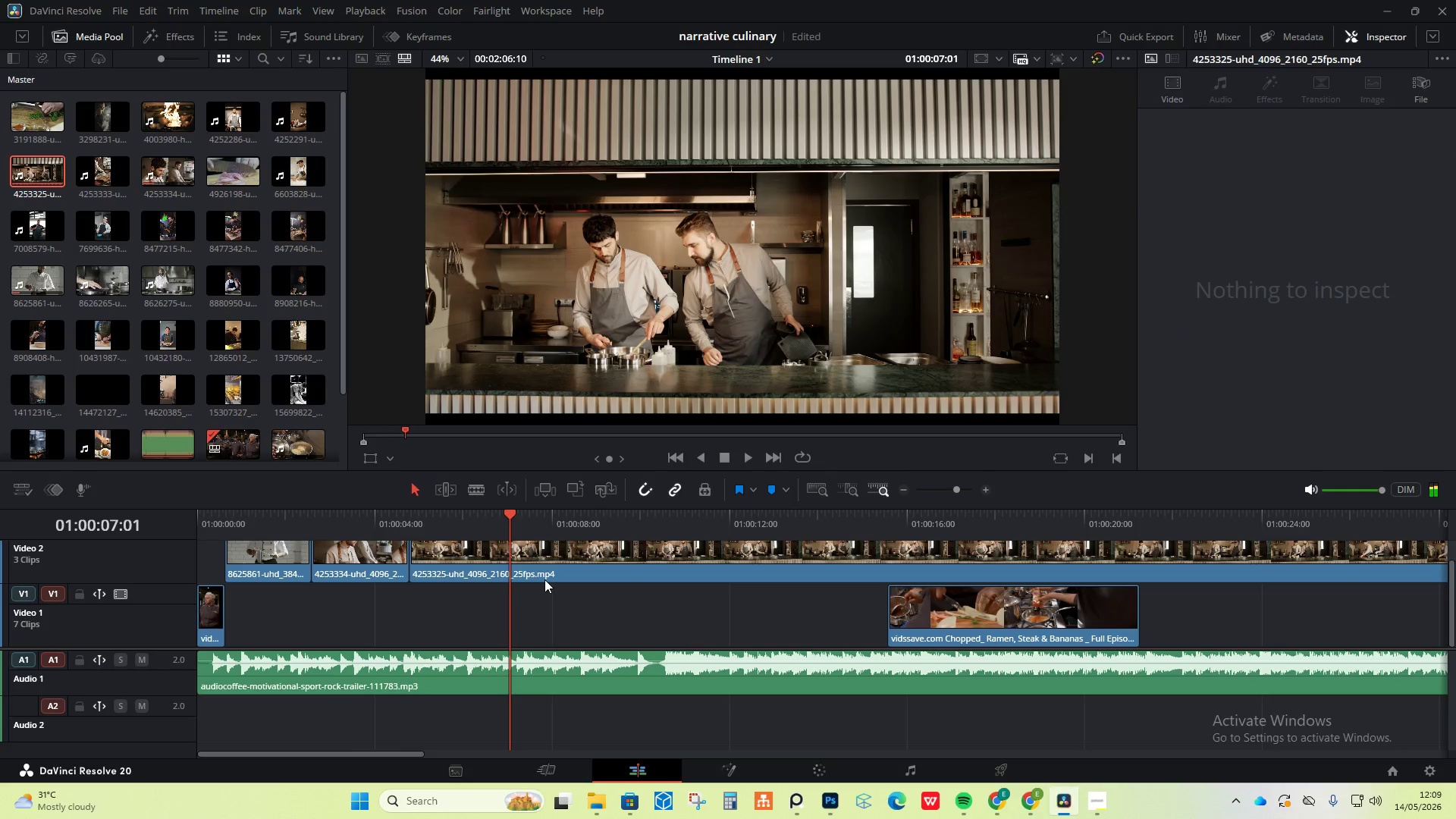 
hold_key(key=AltLeft, duration=0.67)
scroll: coordinate [544, 579], scroll_direction: down, amount: 5.0
 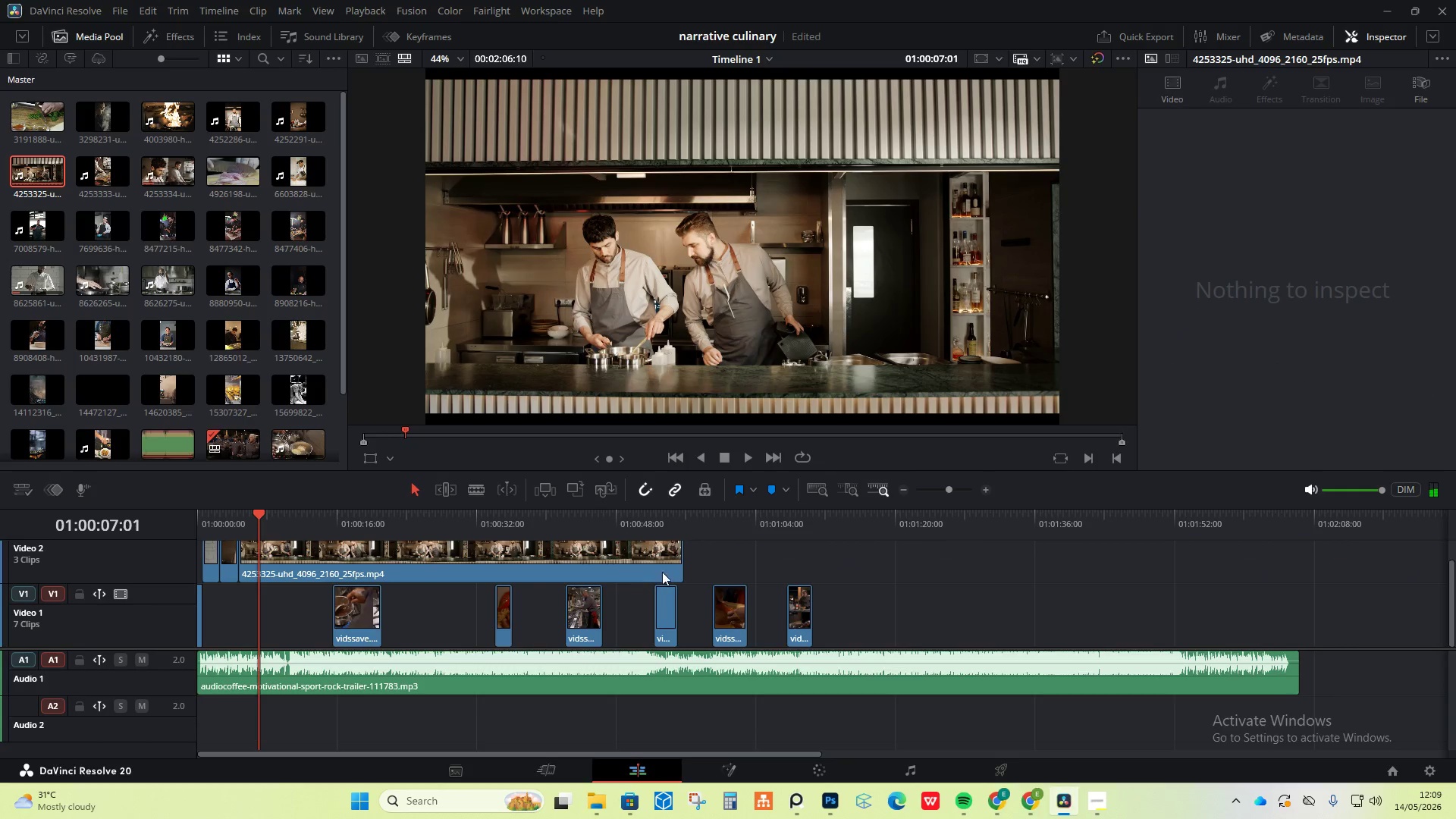 
left_click_drag(start_coordinate=[676, 554], to_coordinate=[287, 552])
 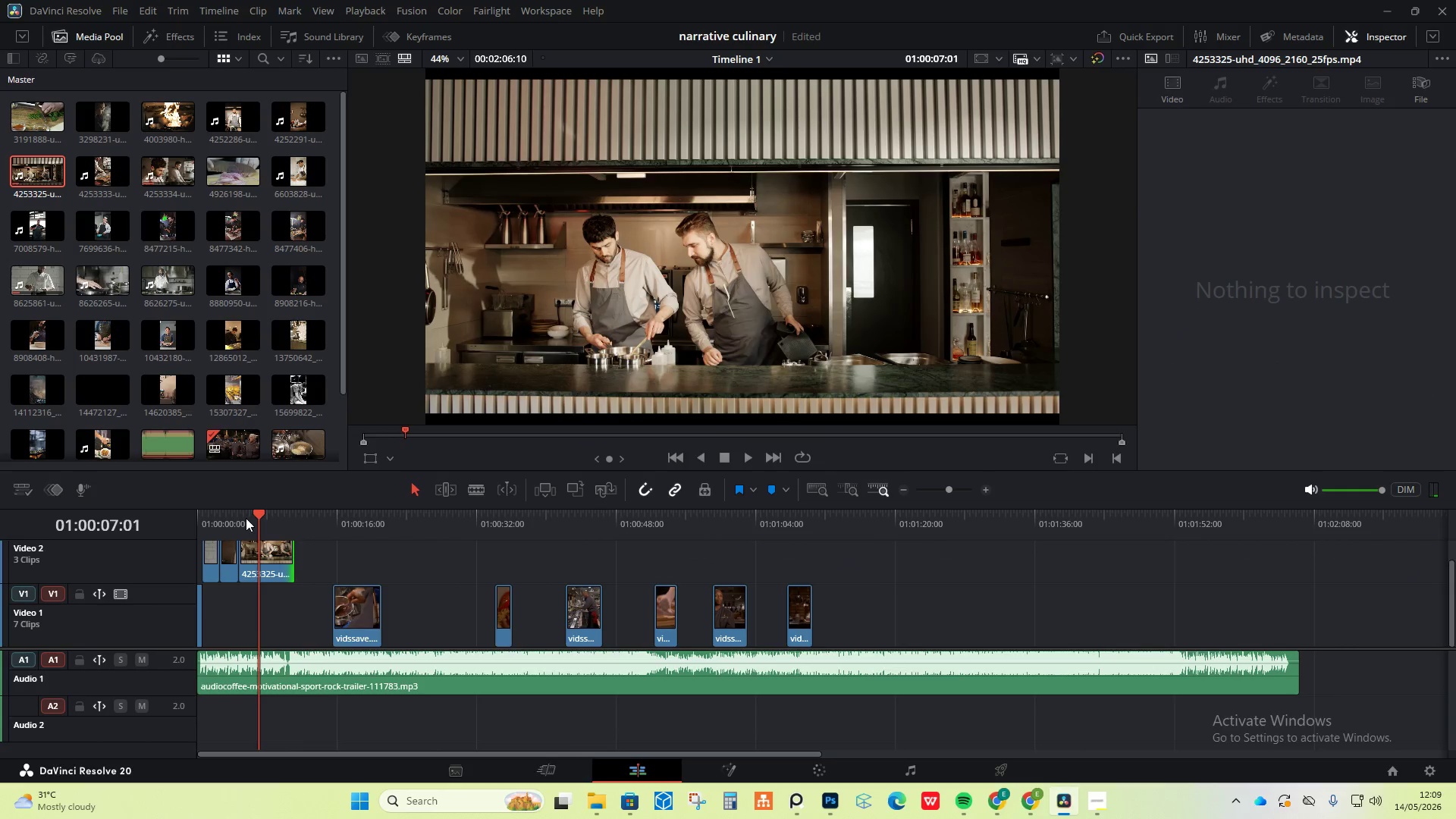 
left_click_drag(start_coordinate=[245, 517], to_coordinate=[151, 520])
 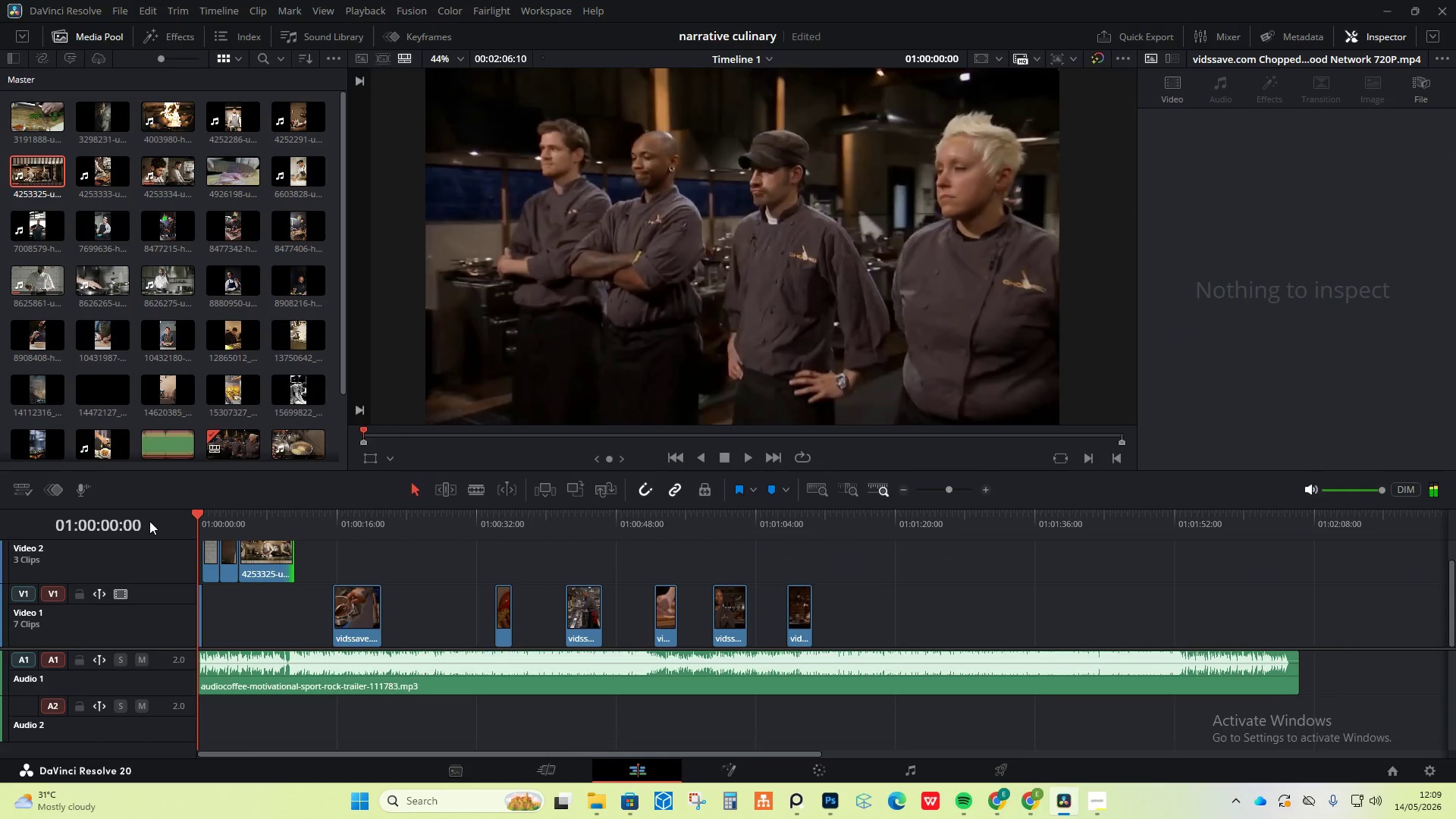 
key(Space)
 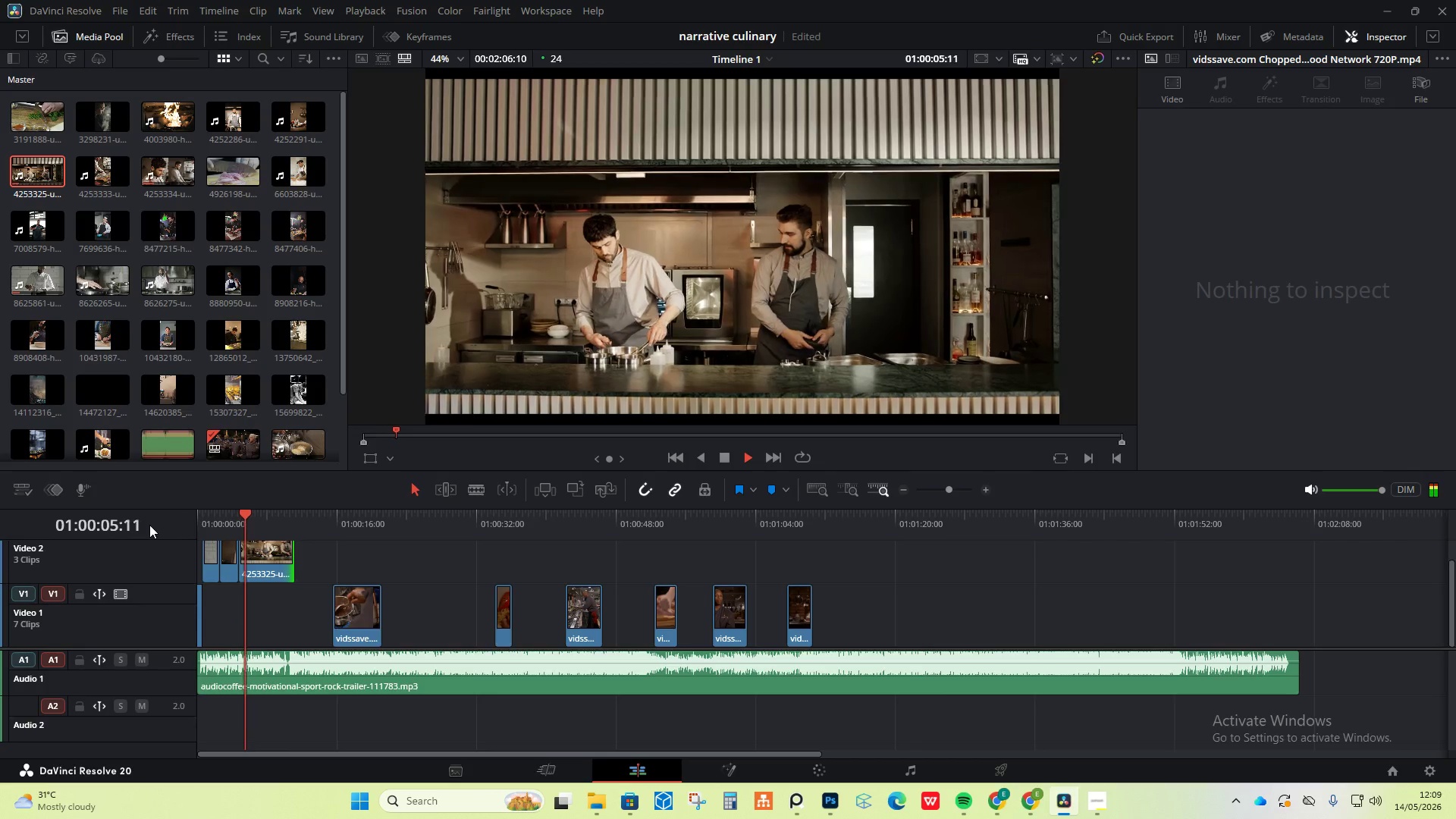 
wait(7.34)
 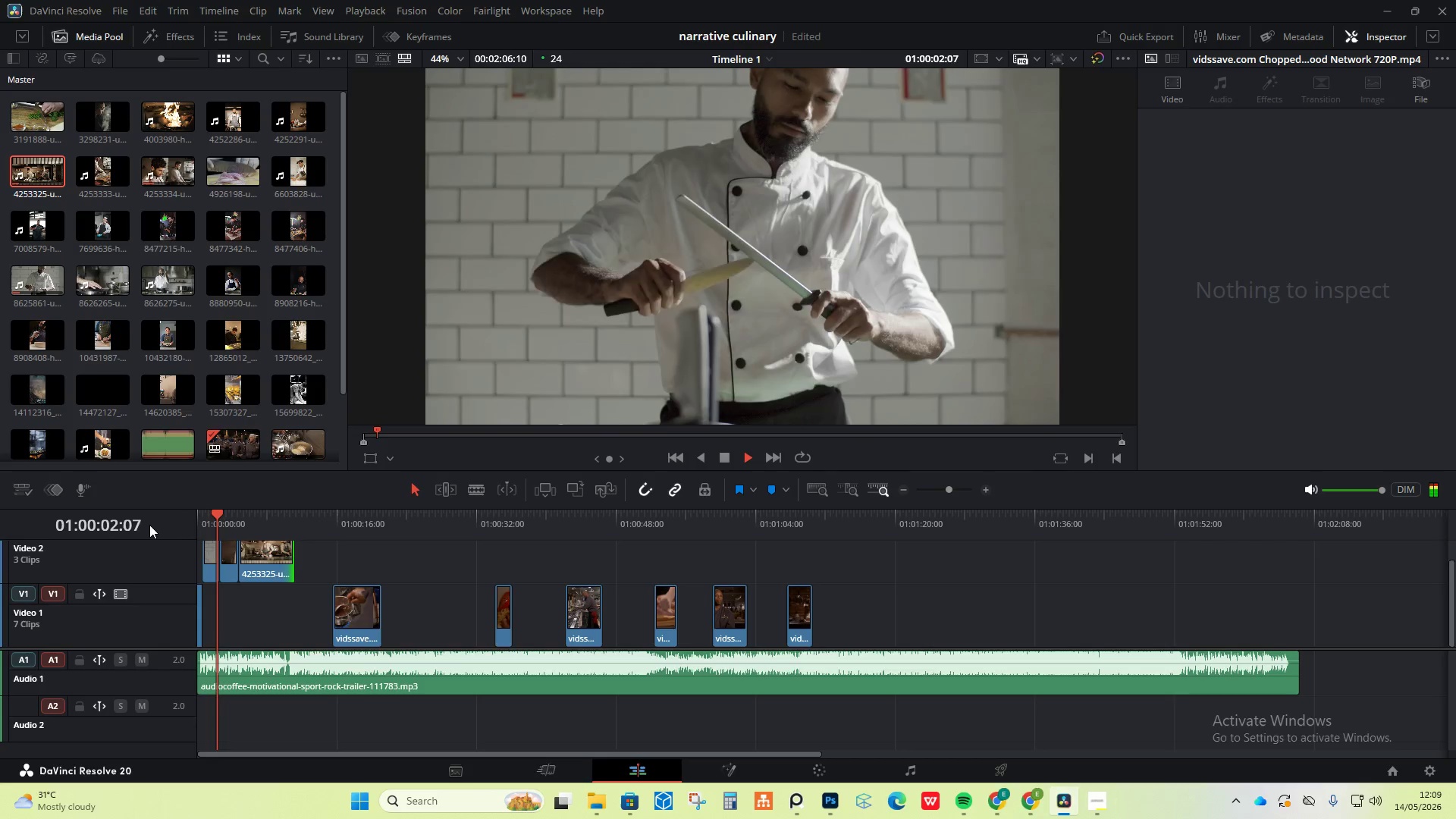 
key(Space)
 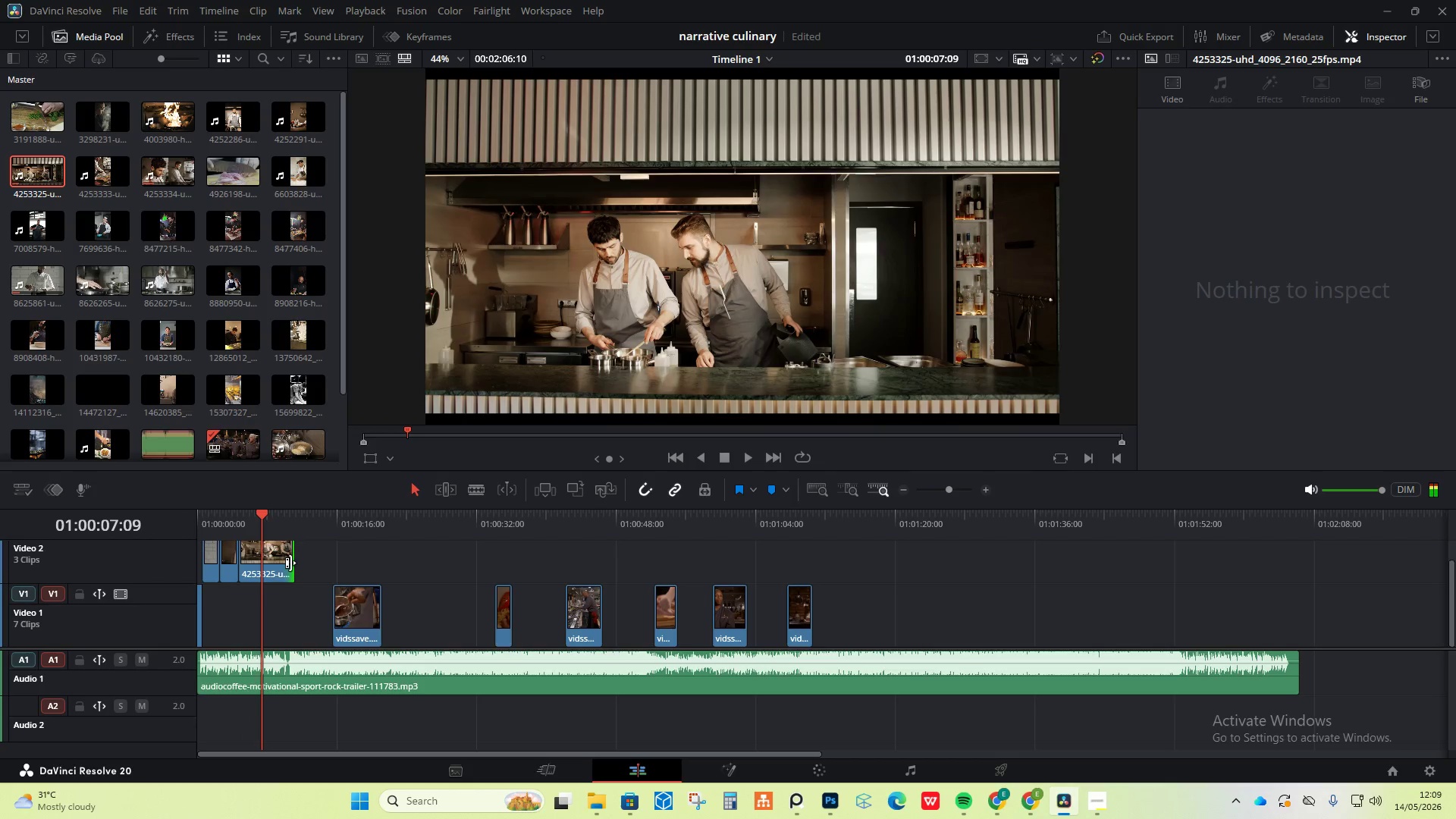 
left_click_drag(start_coordinate=[290, 563], to_coordinate=[269, 567])
 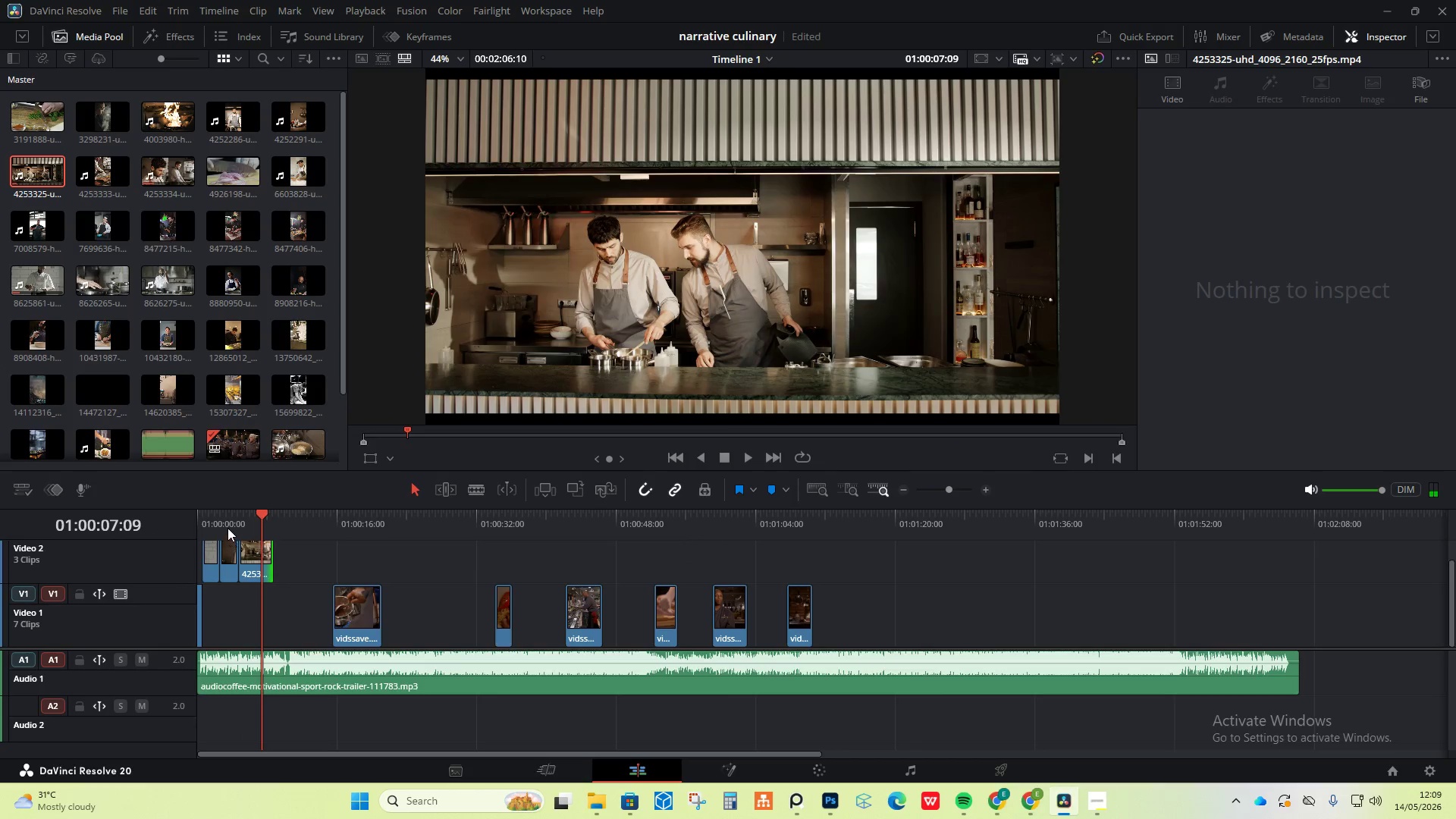 
left_click_drag(start_coordinate=[228, 528], to_coordinate=[193, 528])
 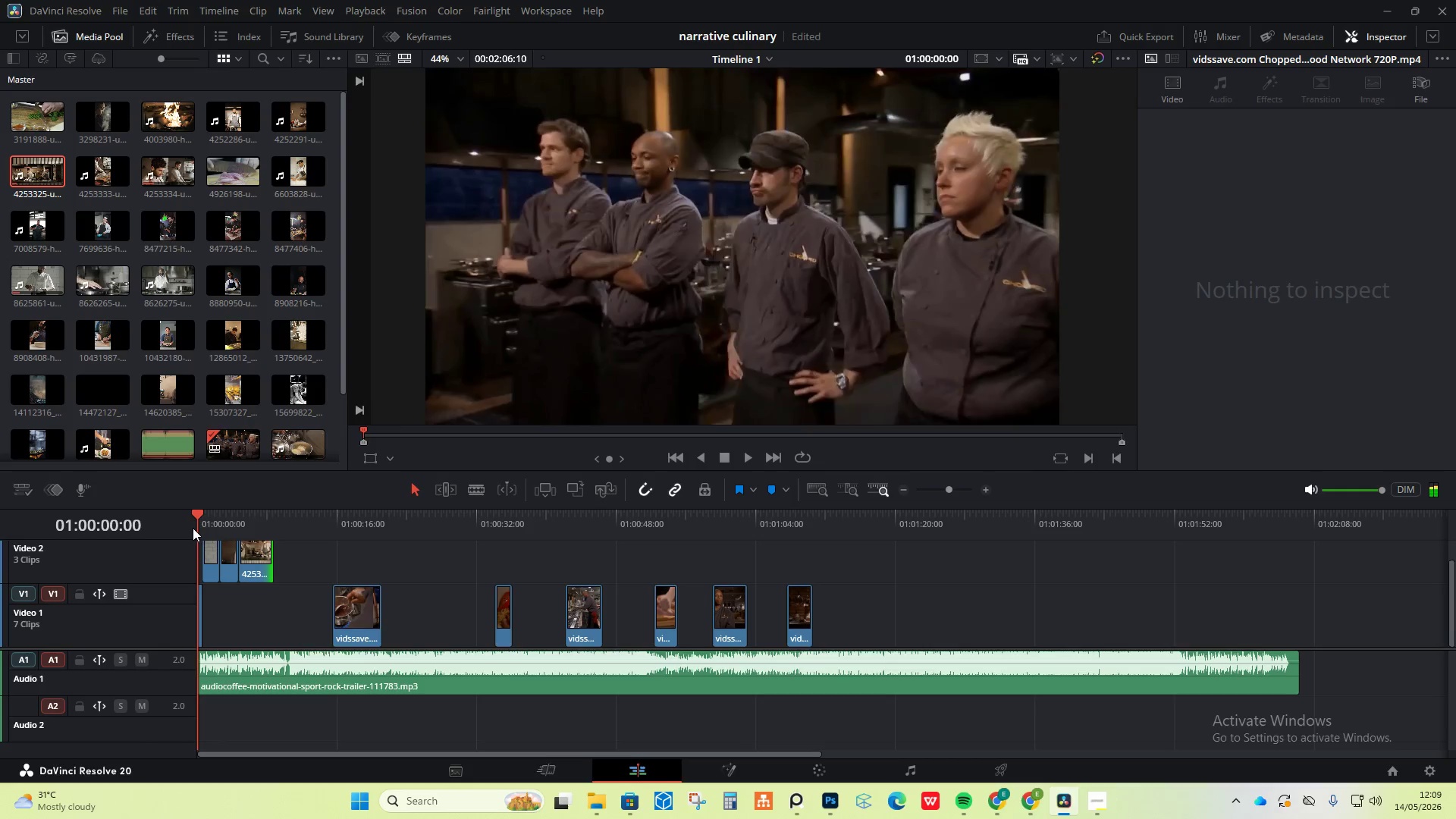 
key(Space)
 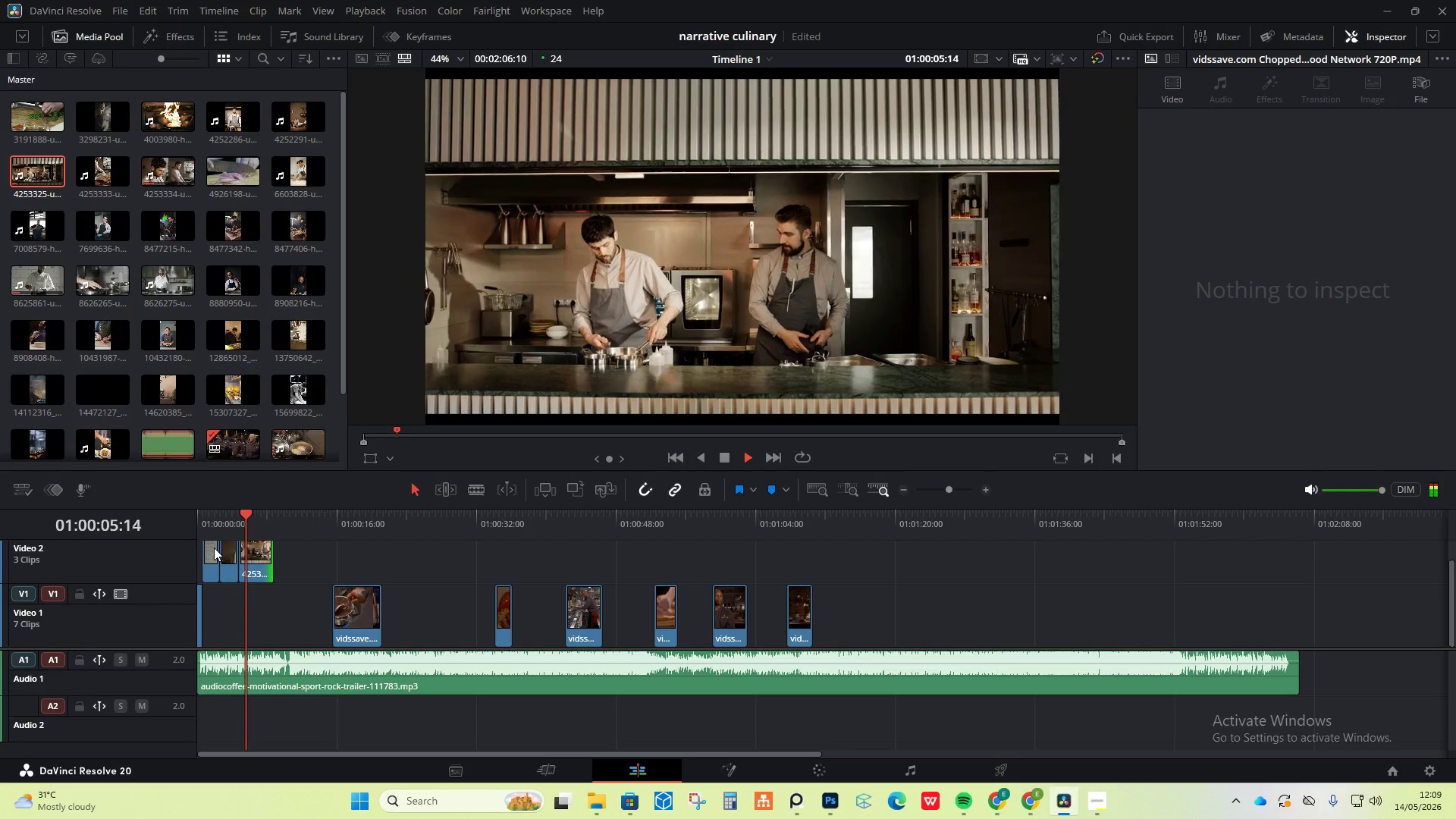 
wait(7.52)
 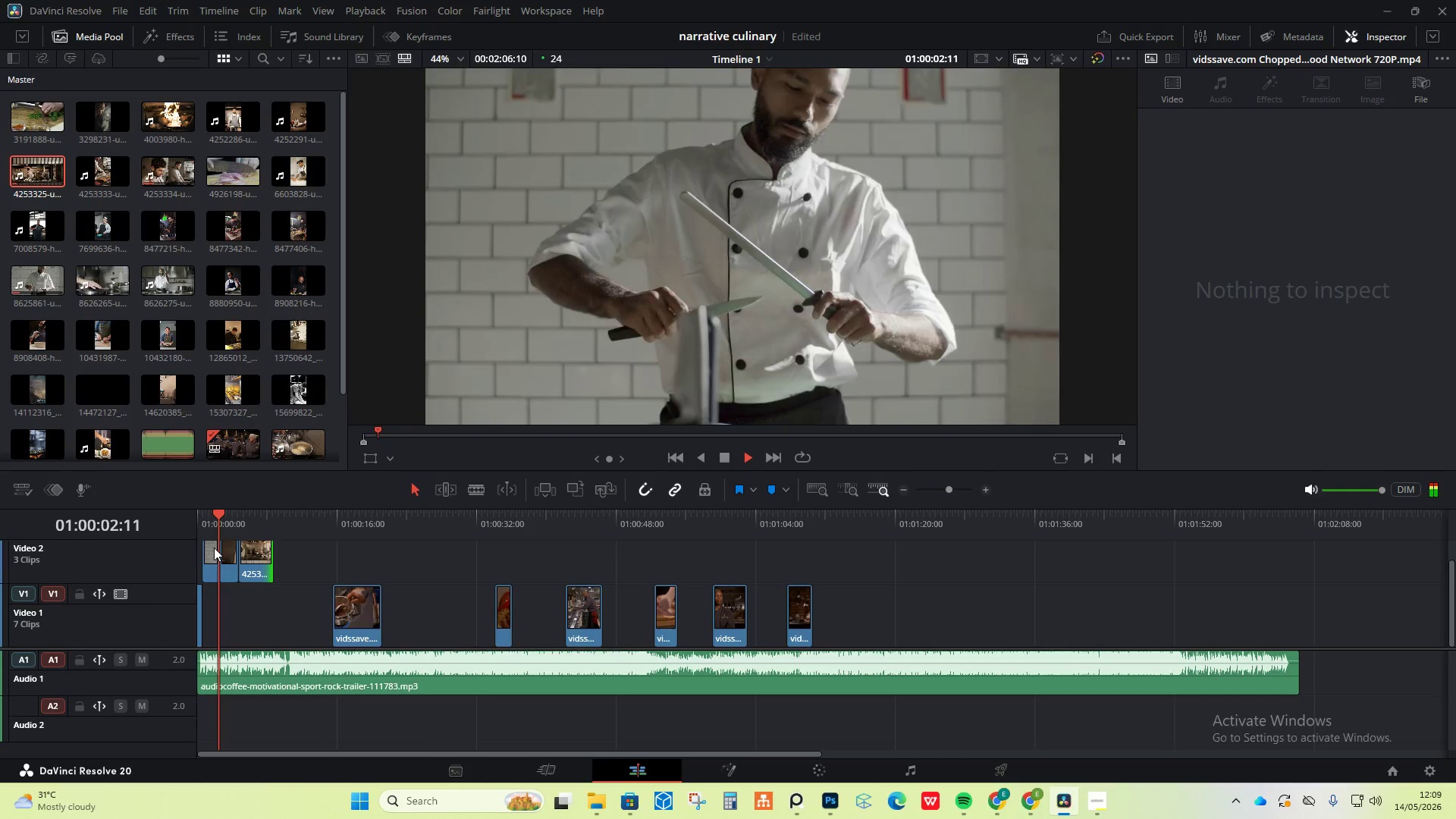 
key(Space)
 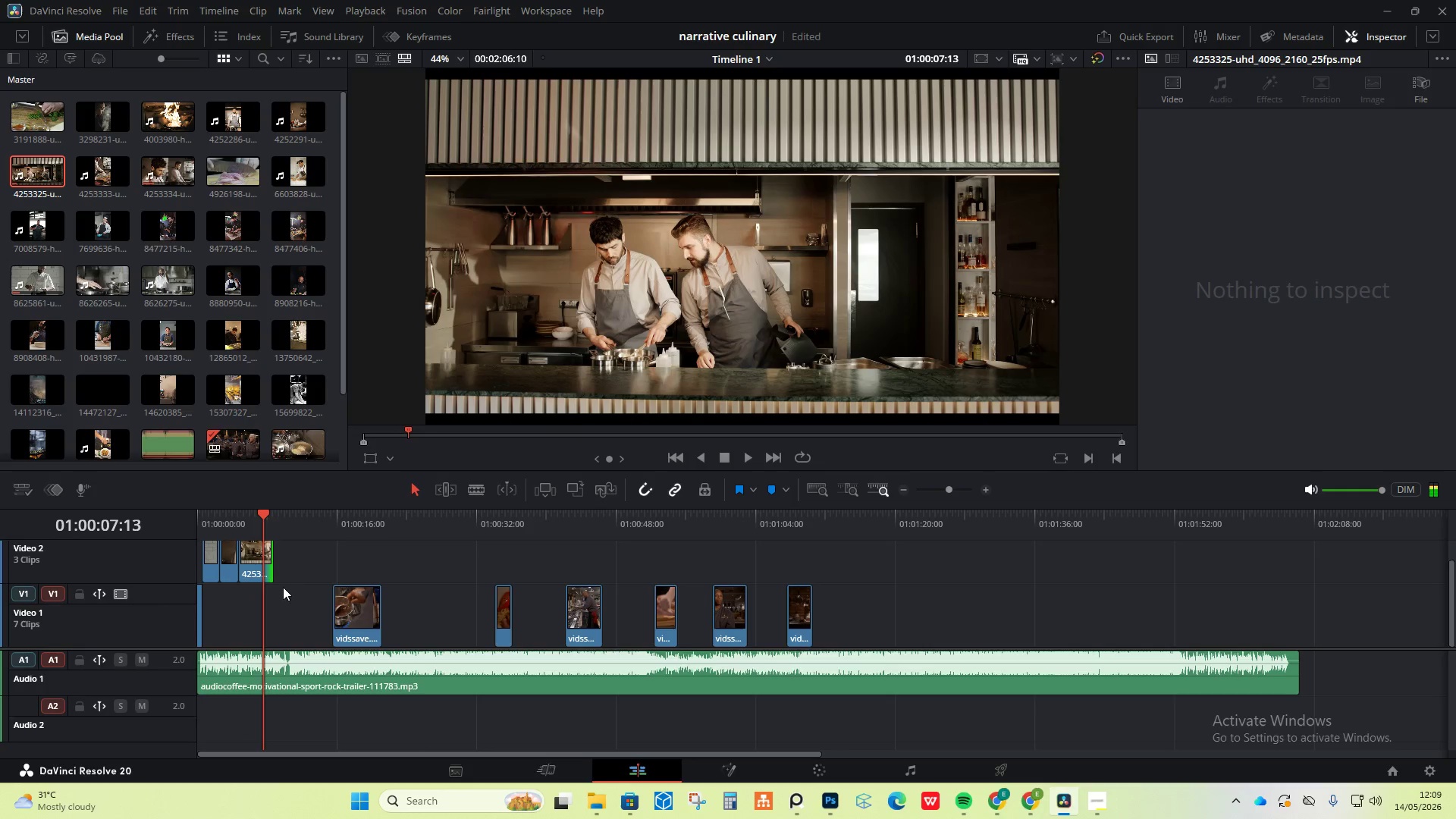 
hold_key(key=AltLeft, duration=0.86)
scroll: coordinate [284, 573], scroll_direction: up, amount: 7.0
 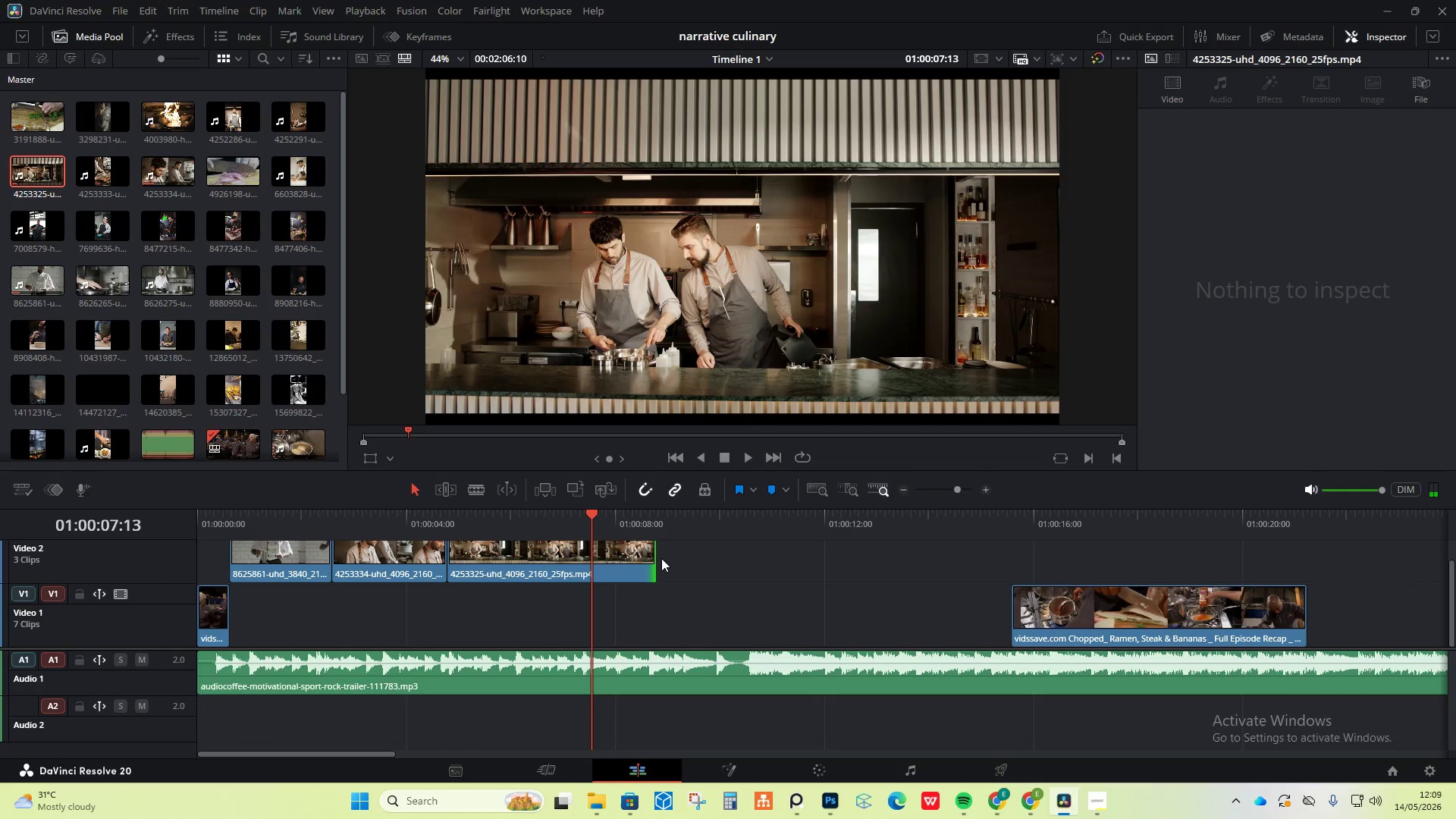 
left_click_drag(start_coordinate=[652, 558], to_coordinate=[593, 560])
 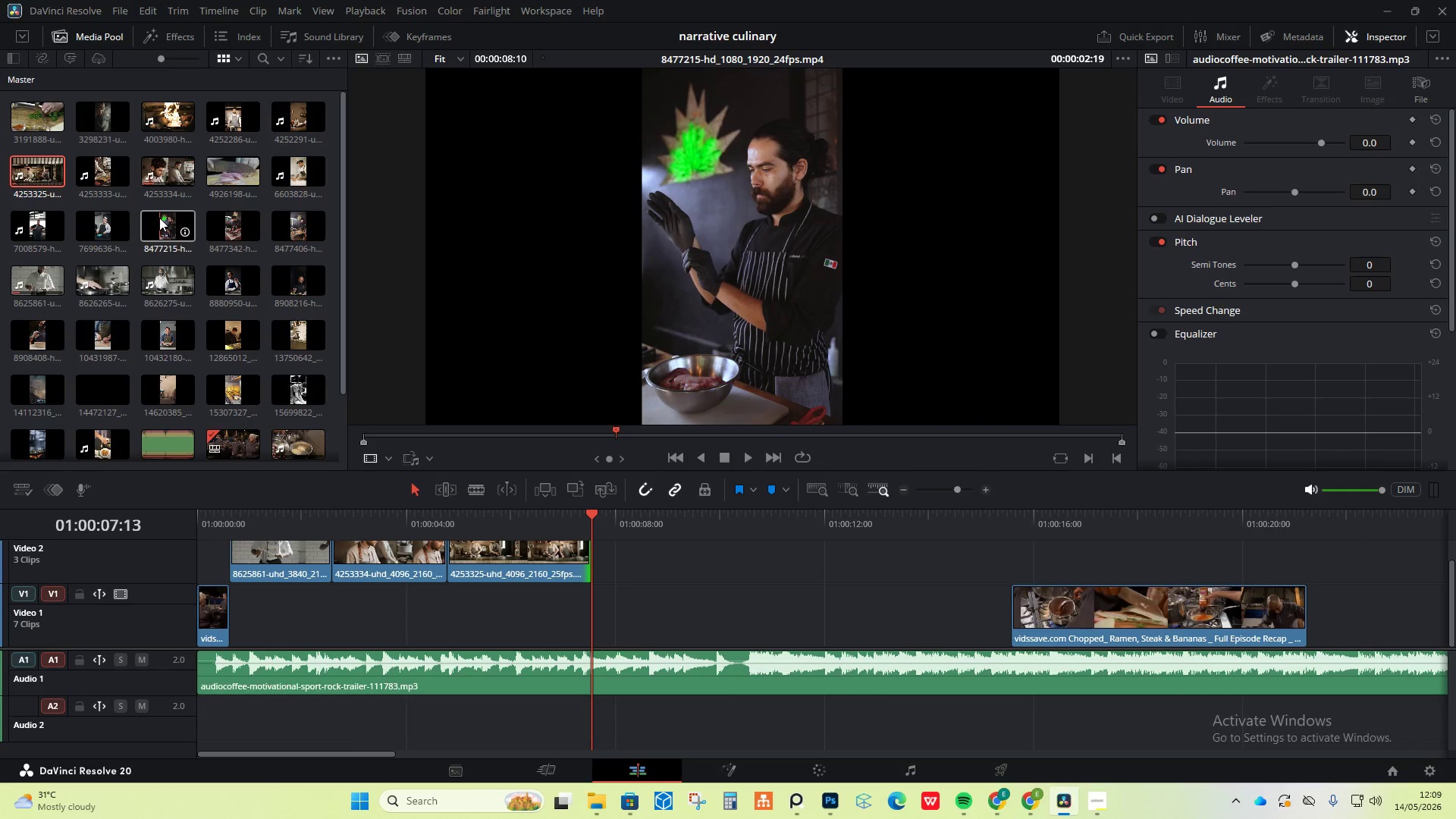 
left_click_drag(start_coordinate=[165, 223], to_coordinate=[593, 579])
 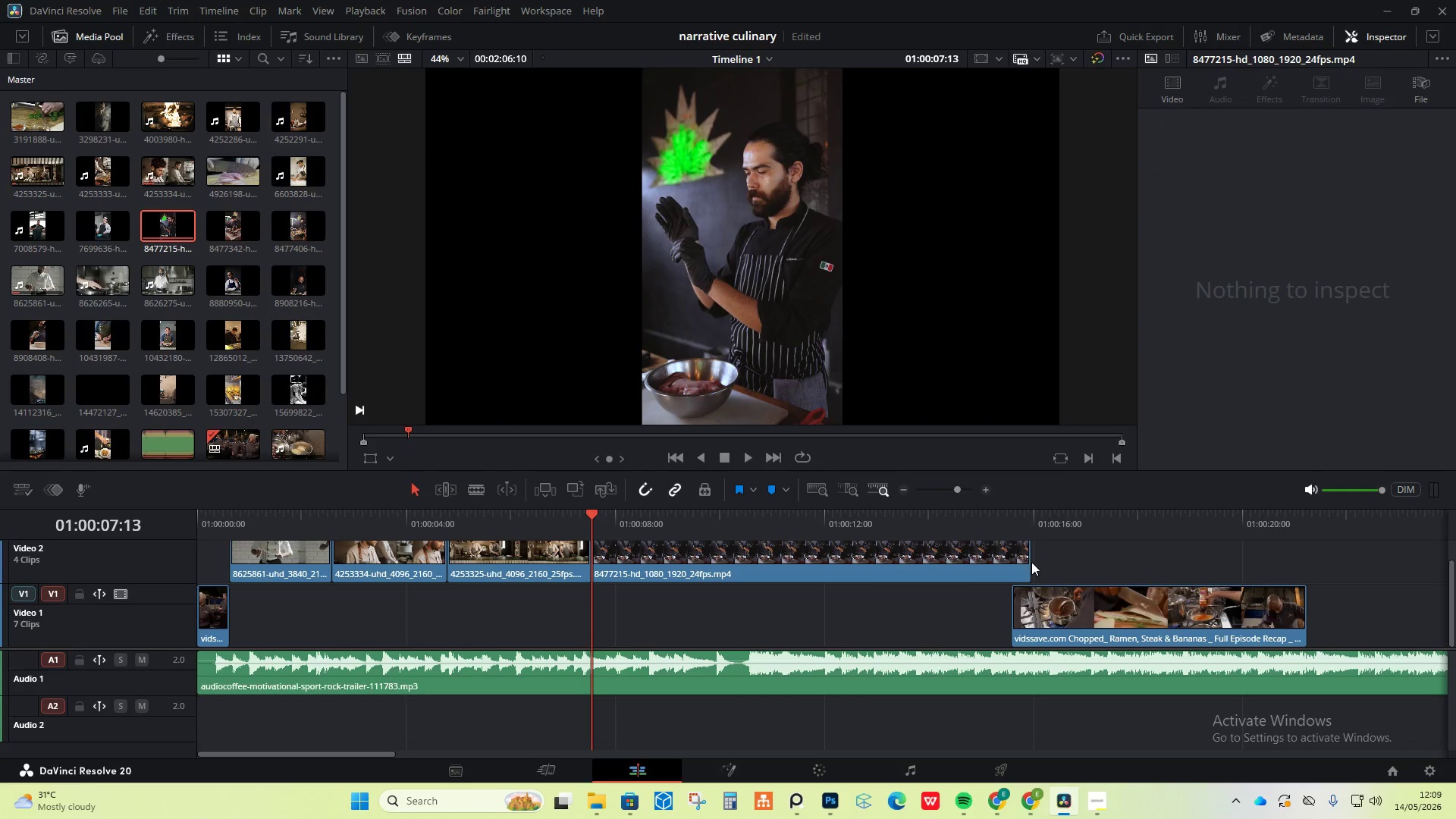 
left_click_drag(start_coordinate=[1028, 561], to_coordinate=[686, 603])
 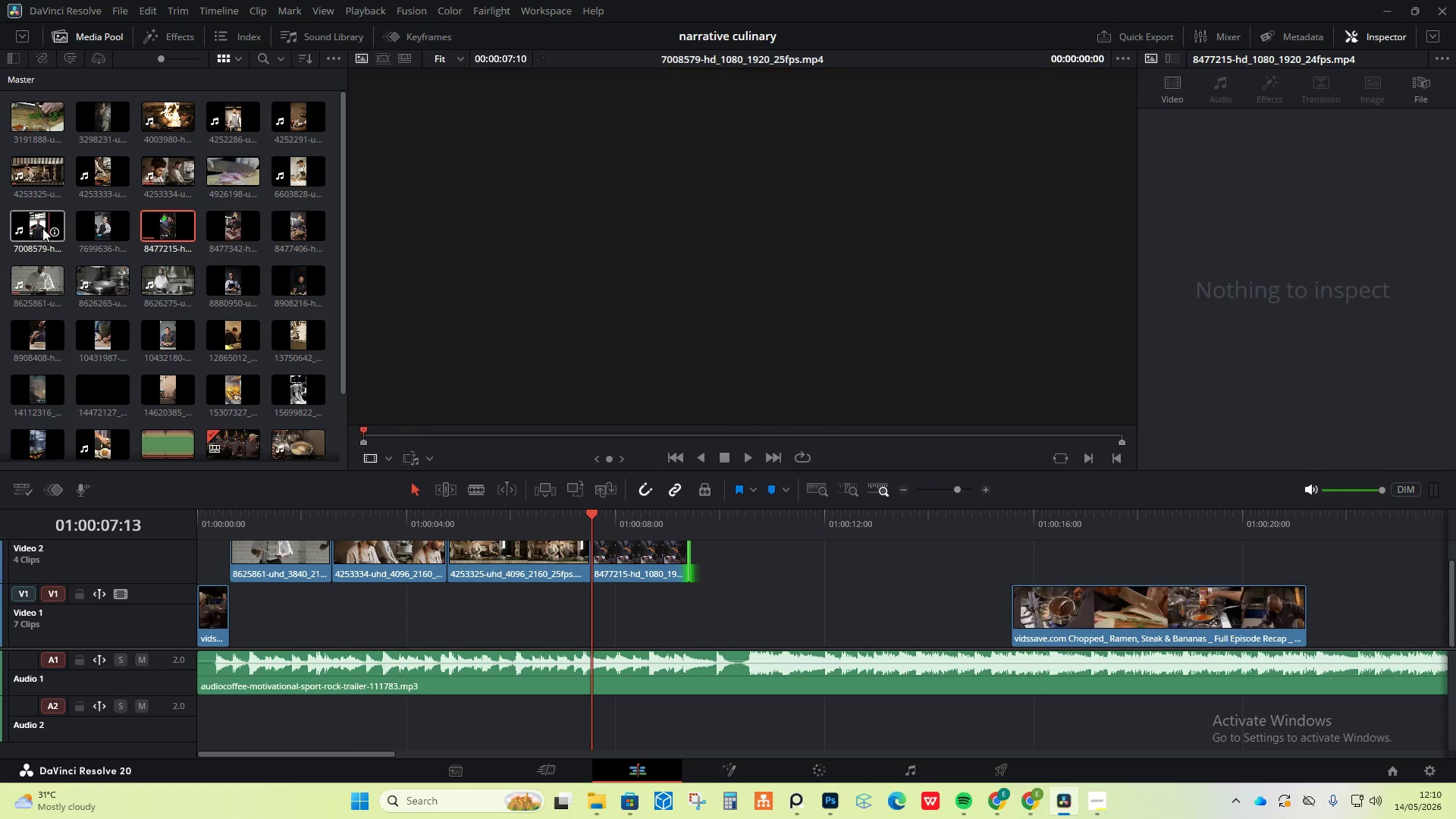 
wait(5.98)
 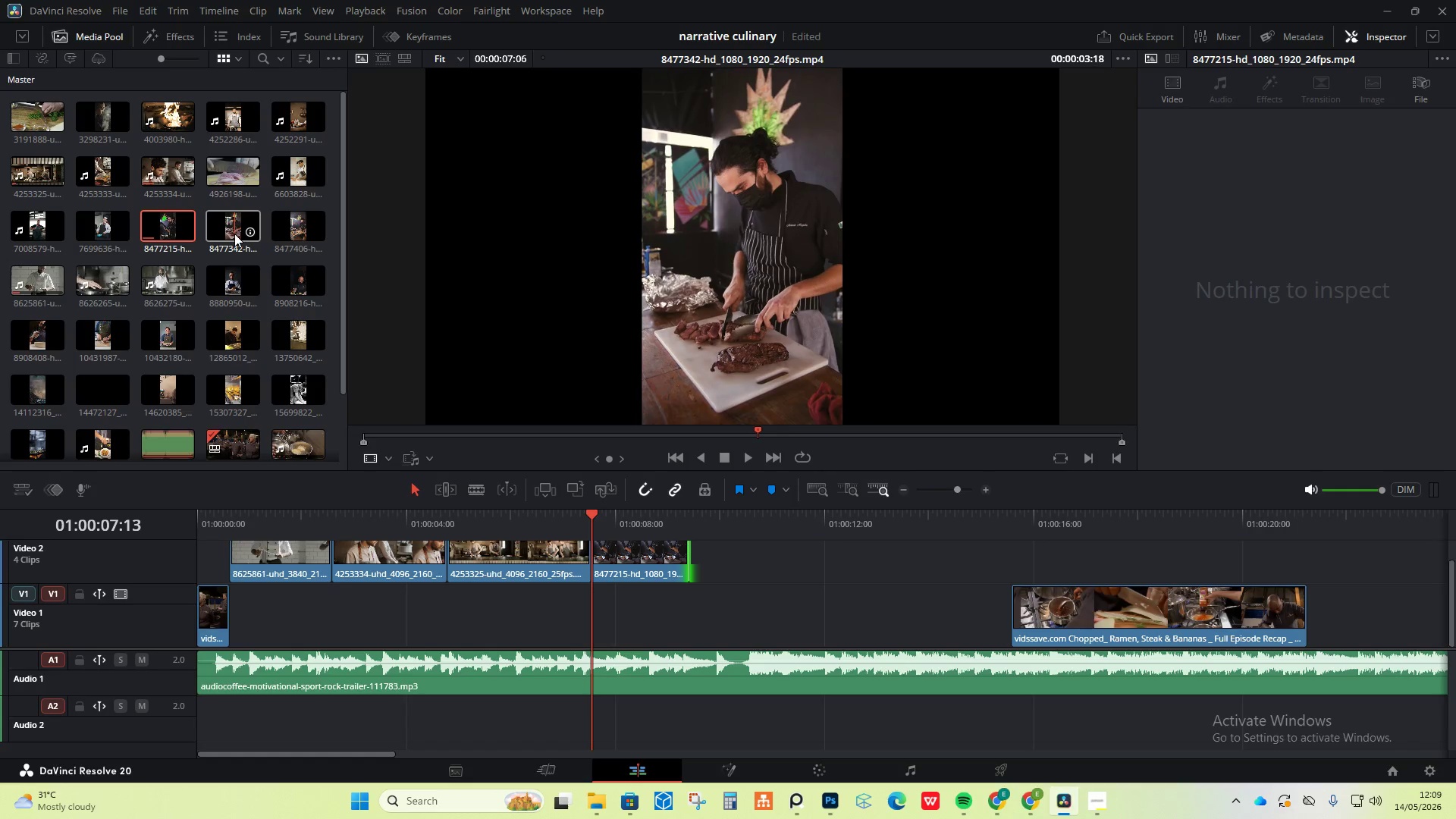 
left_click_drag(start_coordinate=[39, 227], to_coordinate=[692, 561])
 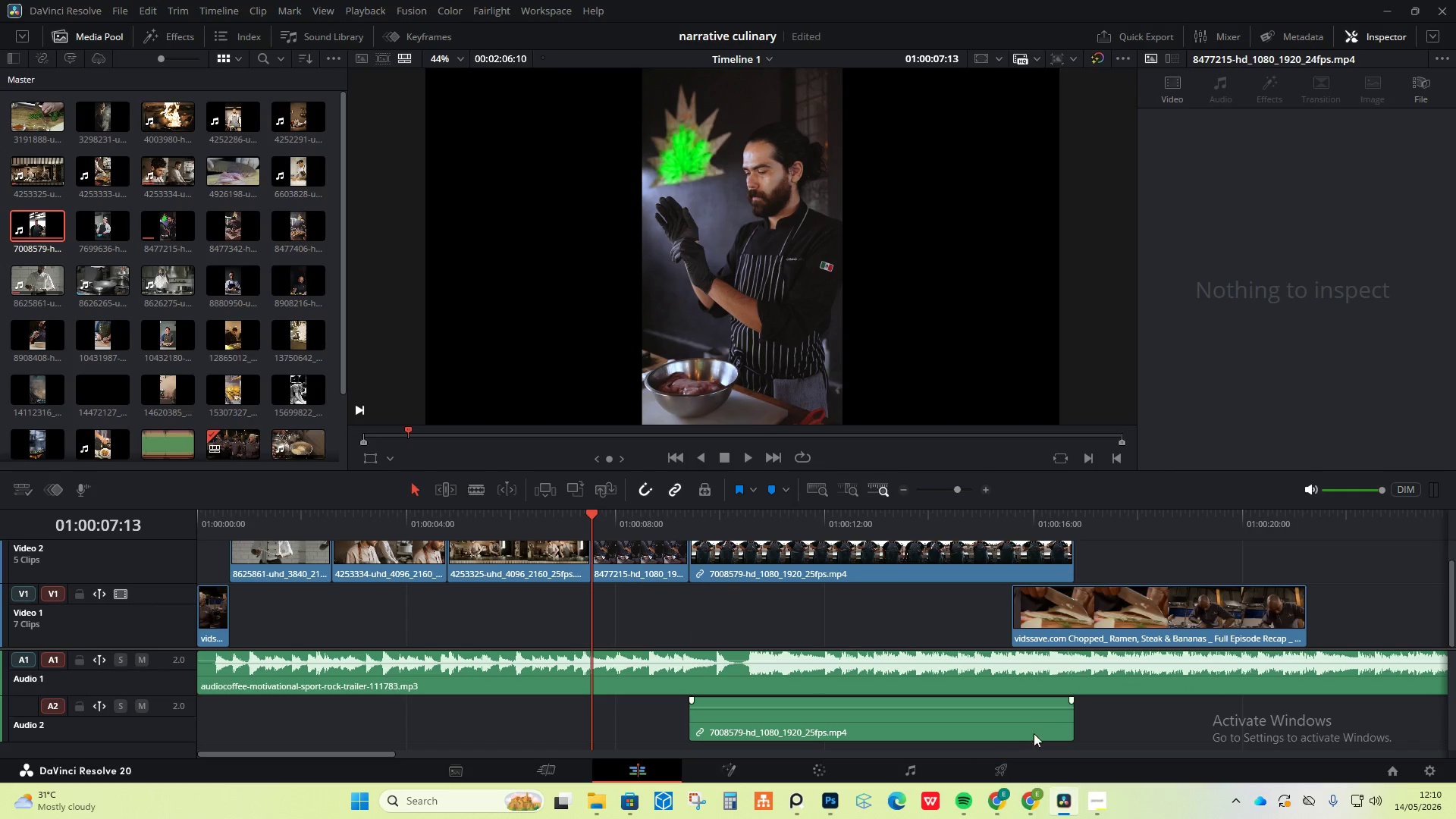 
left_click([1037, 726])
 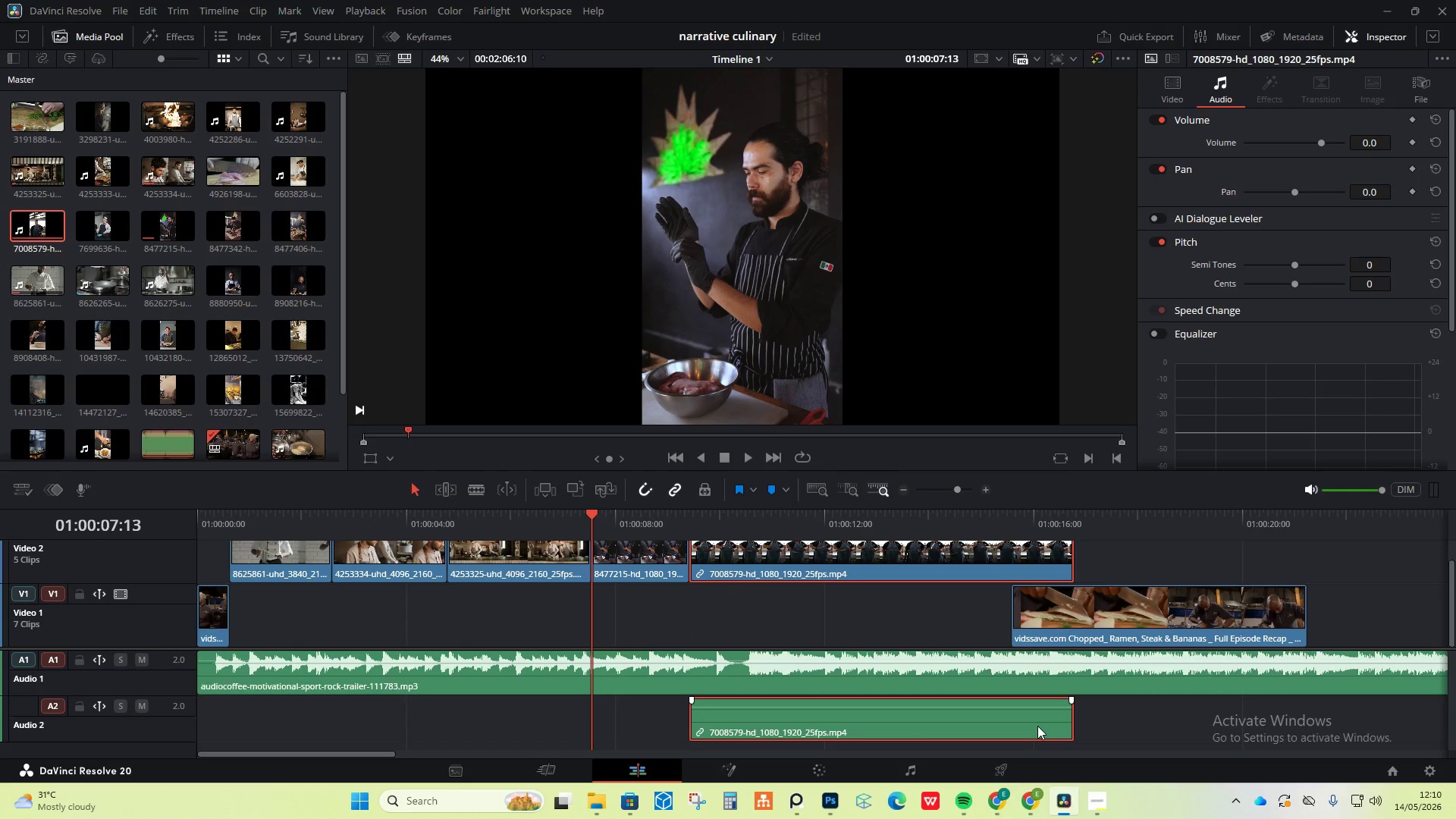 
right_click([1037, 726])
 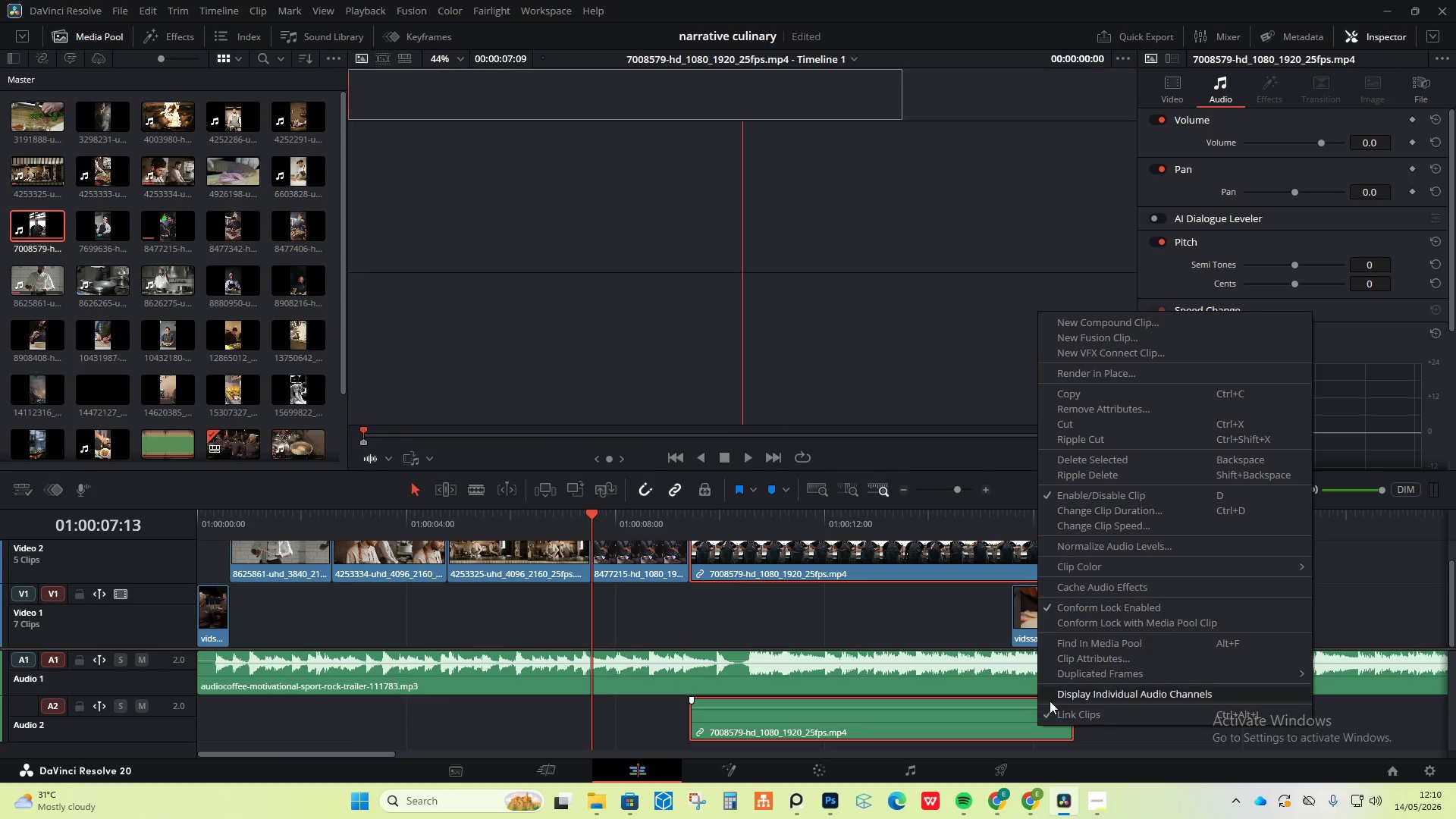 
left_click([1037, 726])
 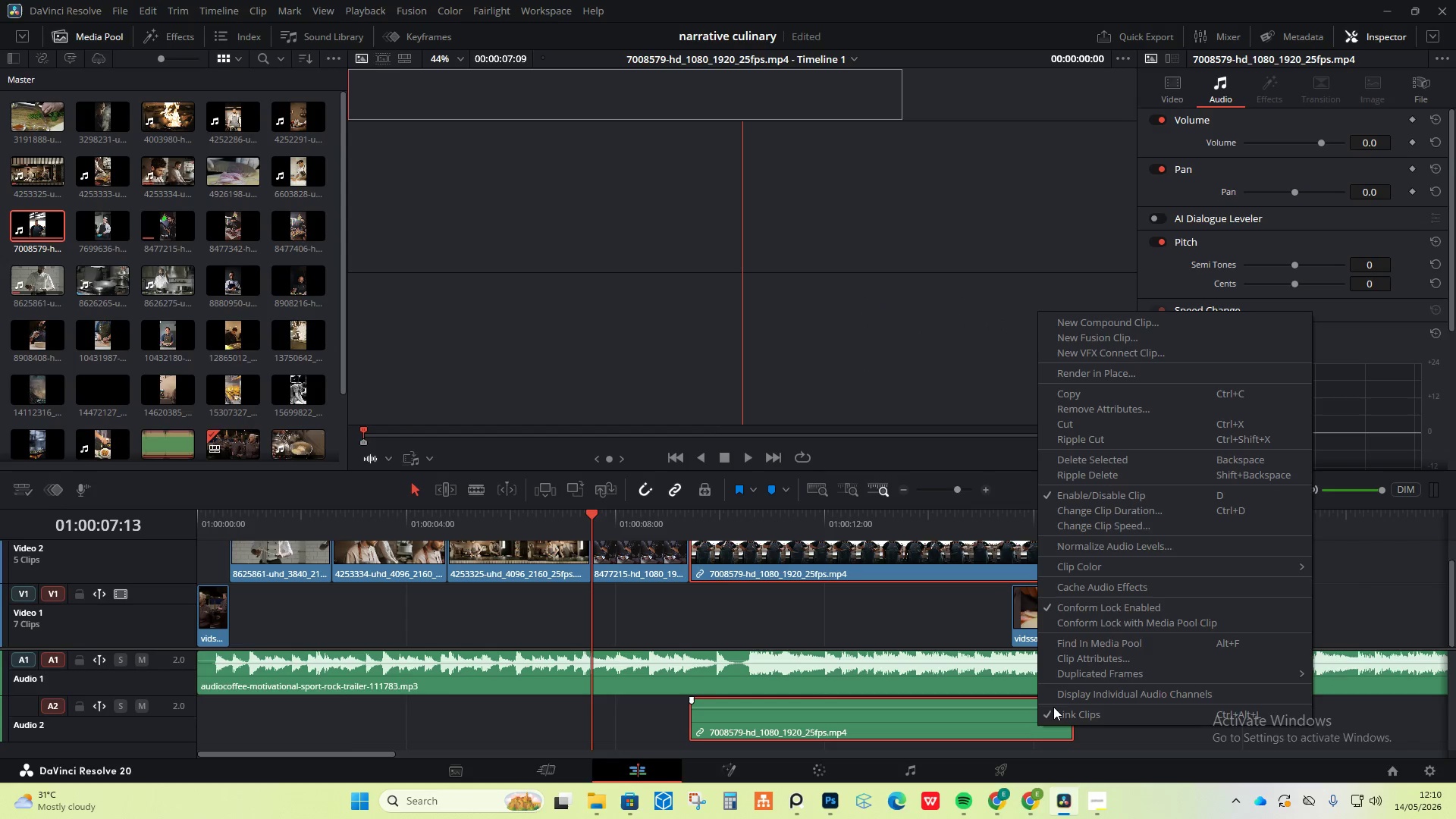 
left_click([1056, 713])
 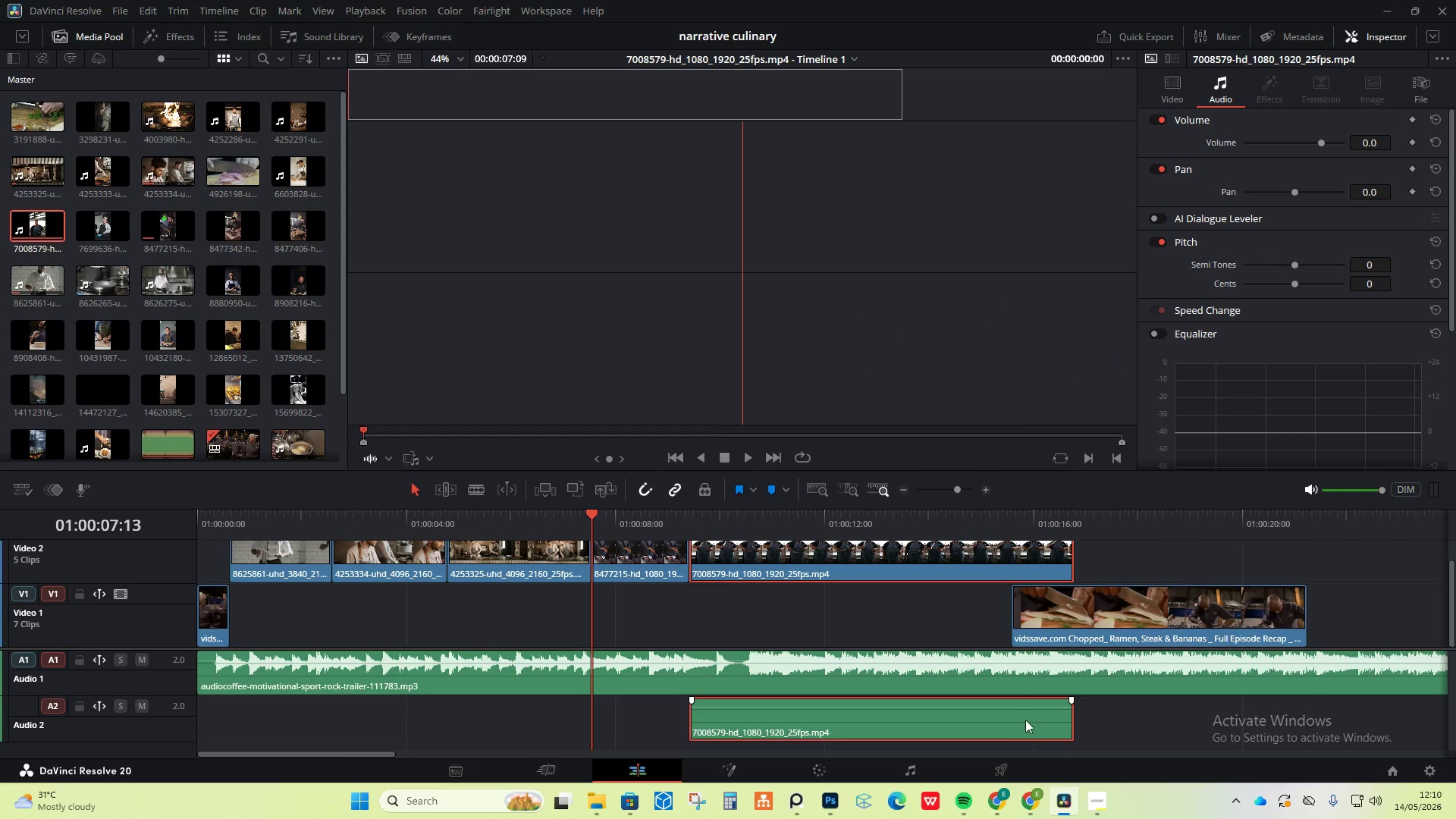 
left_click_drag(start_coordinate=[1223, 723], to_coordinate=[1218, 721])
 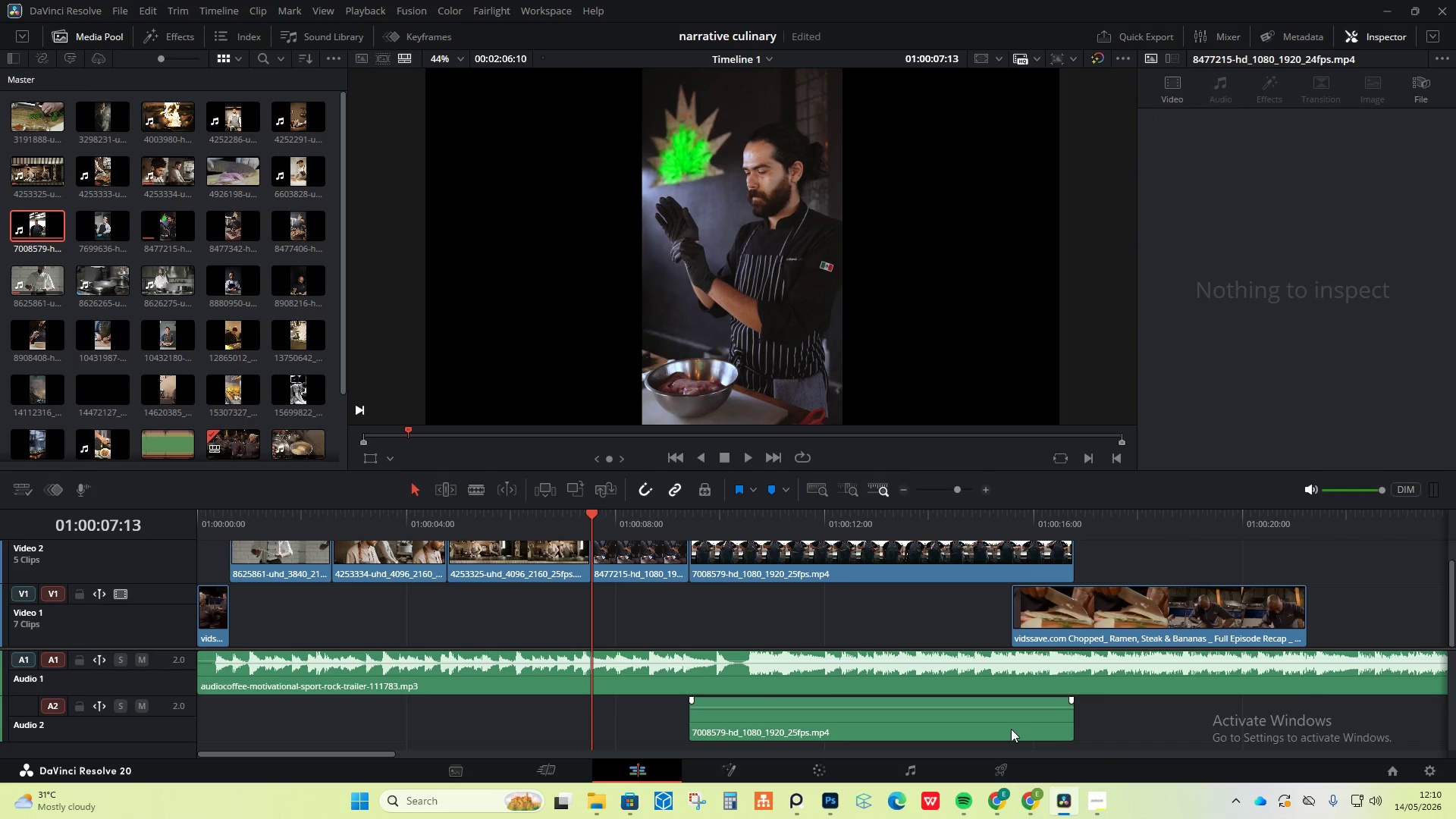 
double_click([1005, 726])
 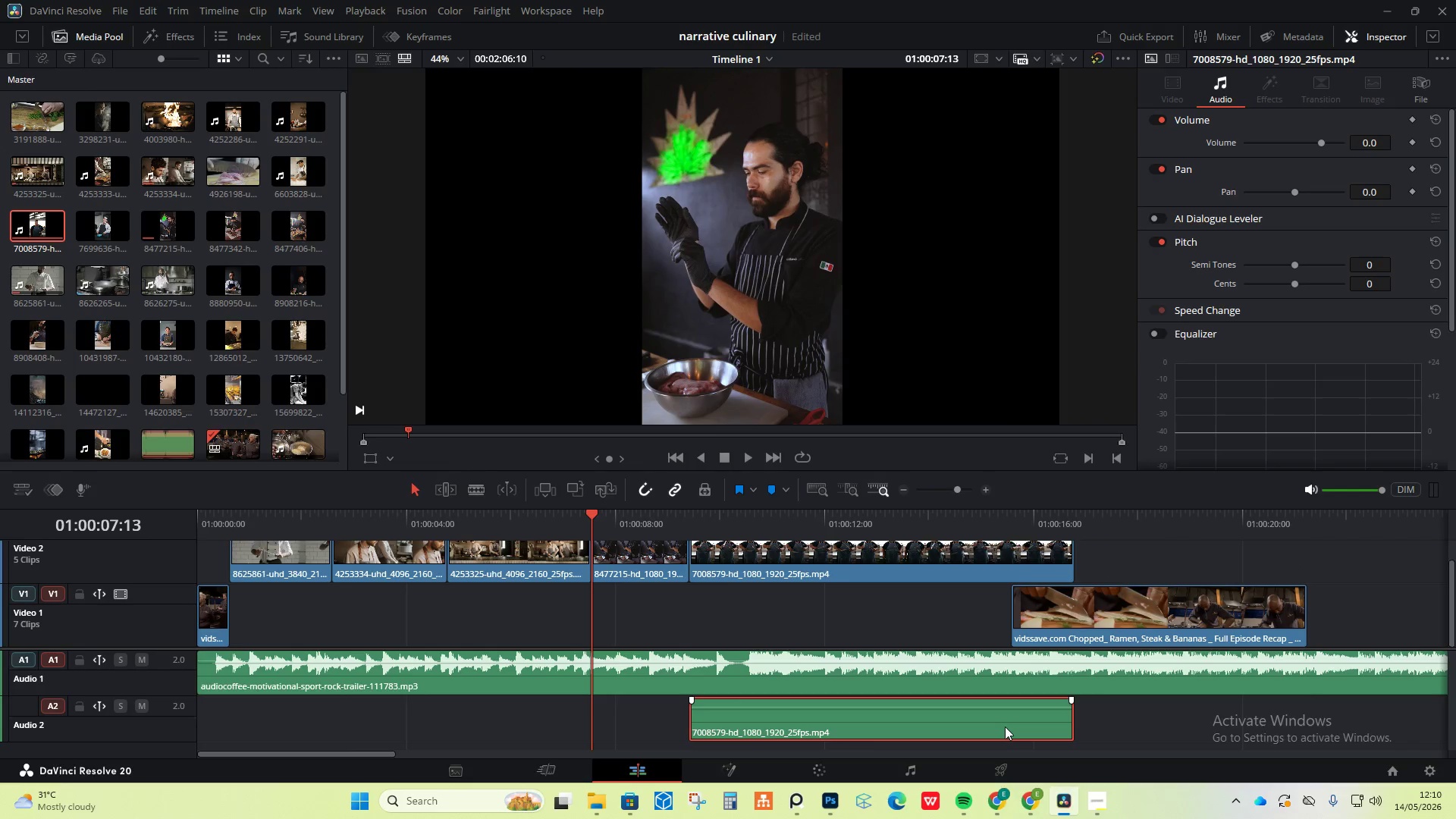 
right_click([1005, 726])
 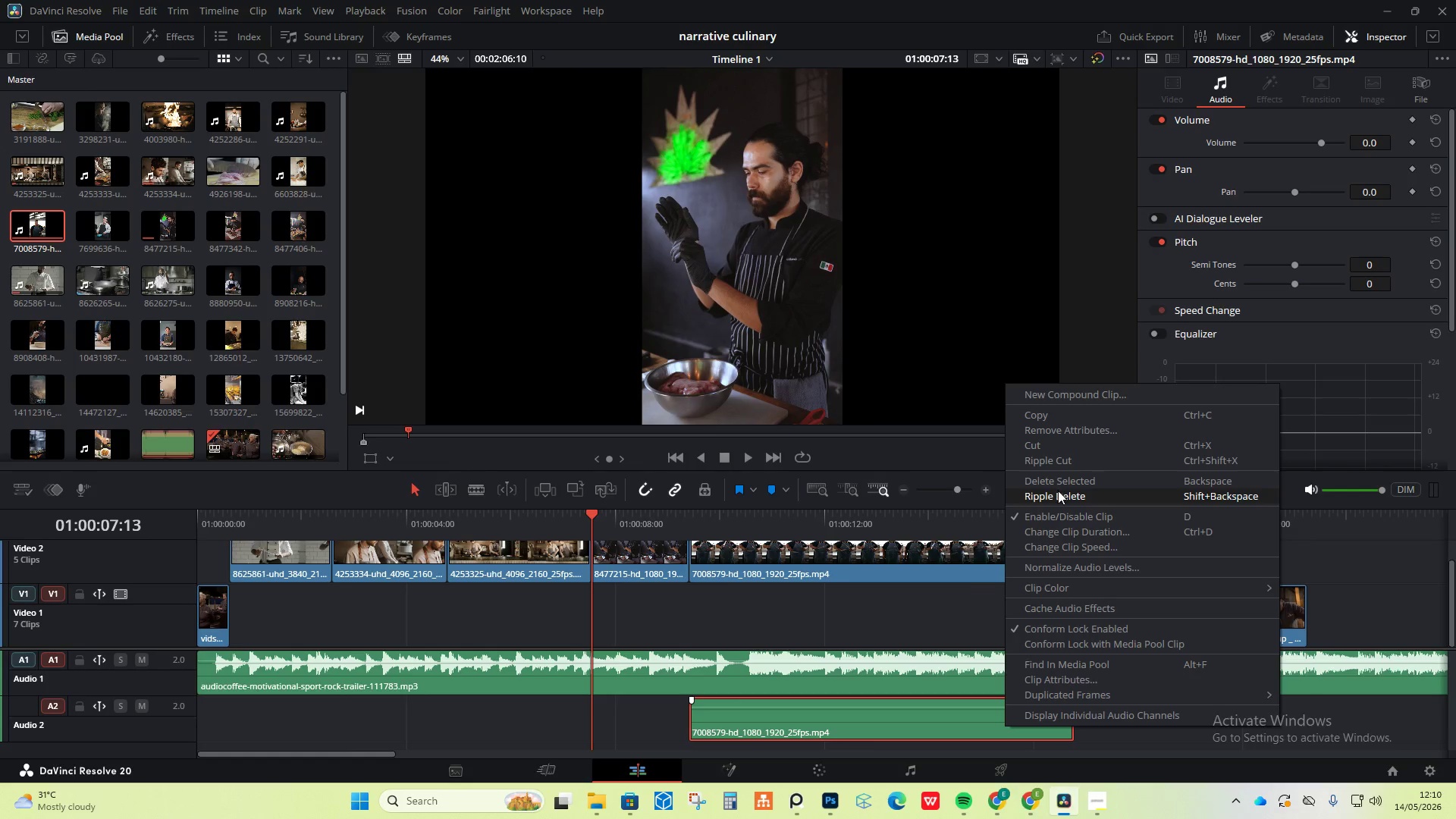 
left_click([1060, 484])
 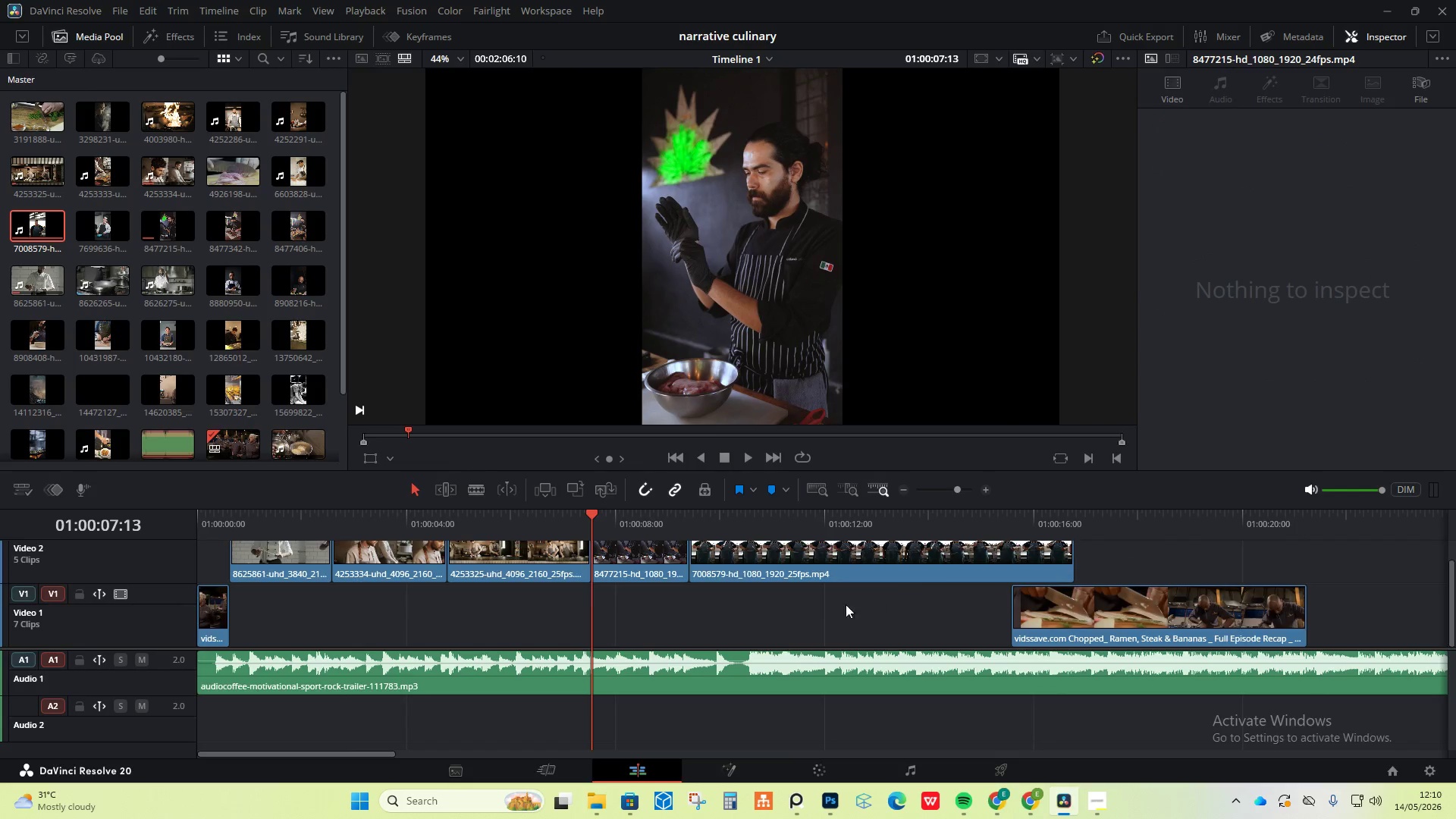 
scroll: coordinate [821, 608], scroll_direction: up, amount: 2.0
 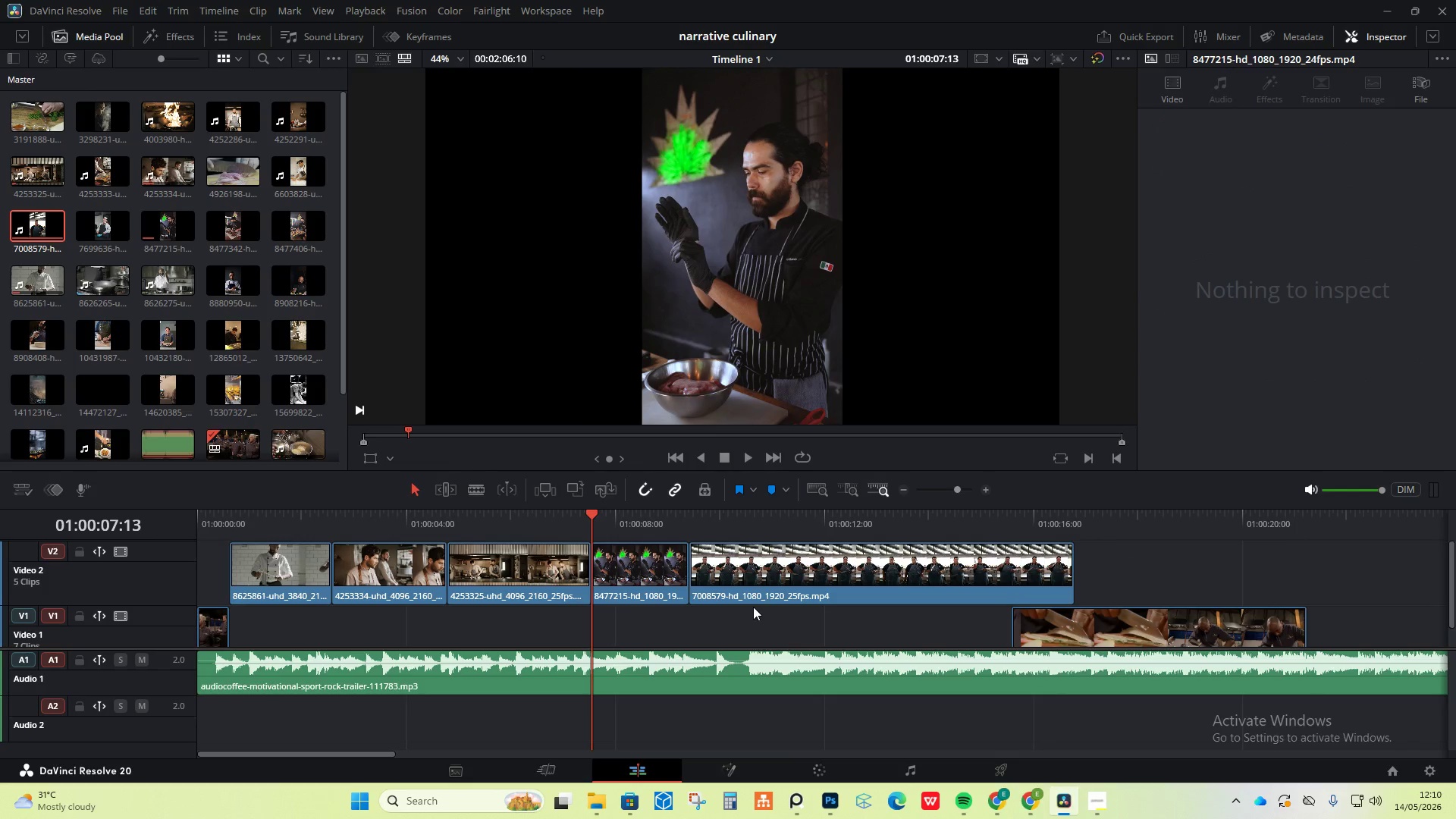 
left_click_drag(start_coordinate=[753, 577], to_coordinate=[750, 535])
 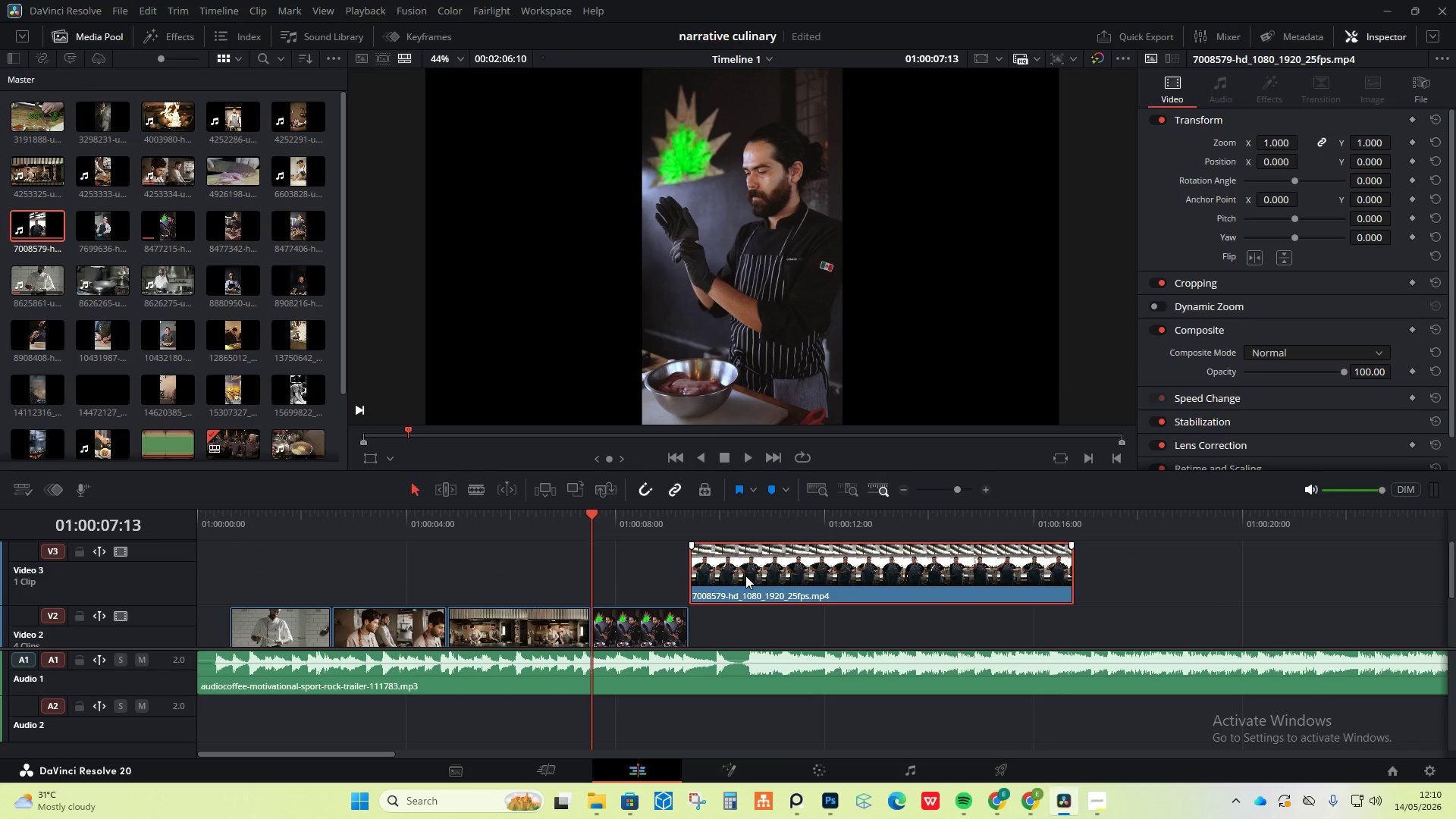 
scroll: coordinate [753, 607], scroll_direction: up, amount: 3.0
 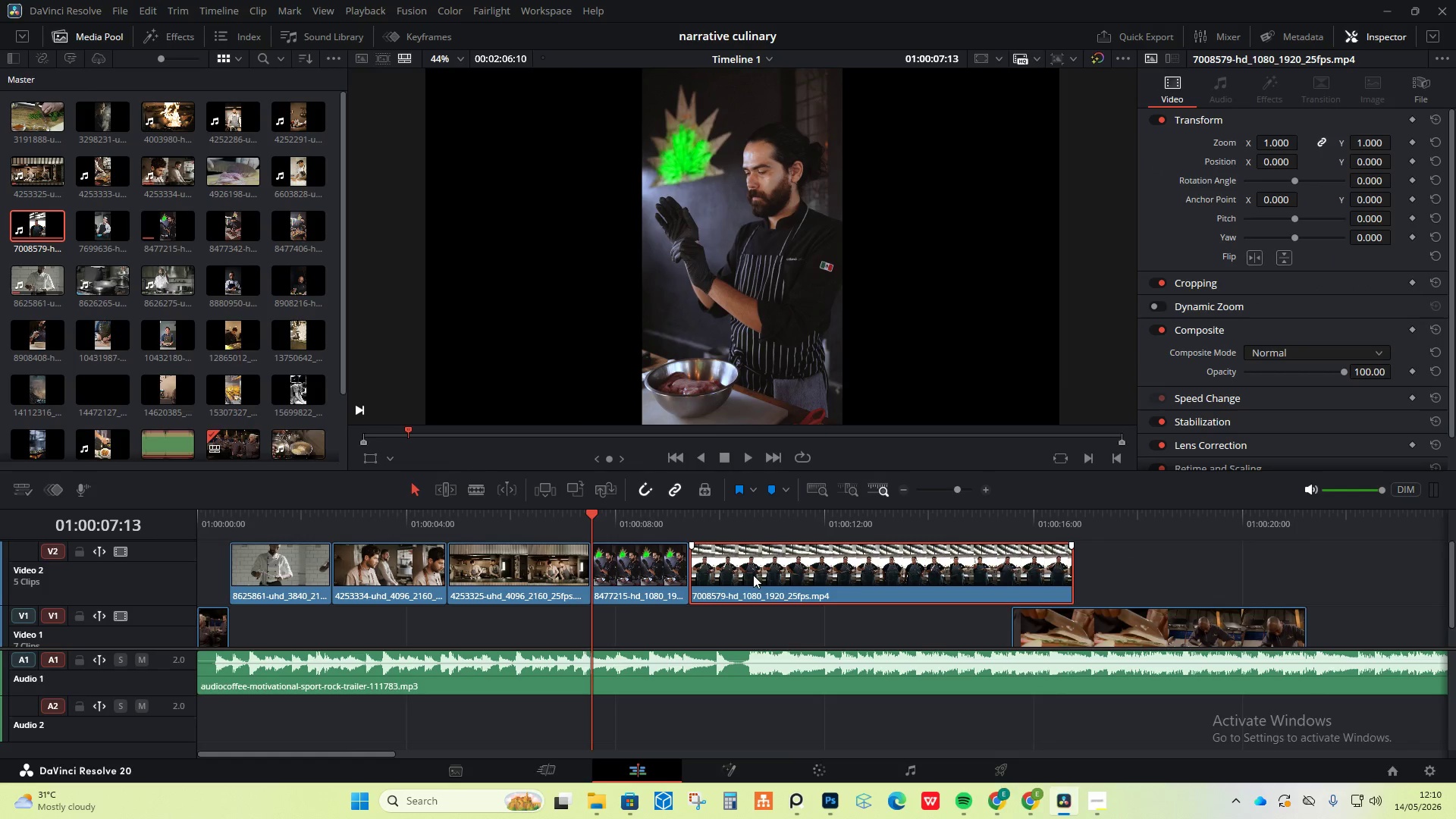 
left_click_drag(start_coordinate=[745, 576], to_coordinate=[730, 577])
 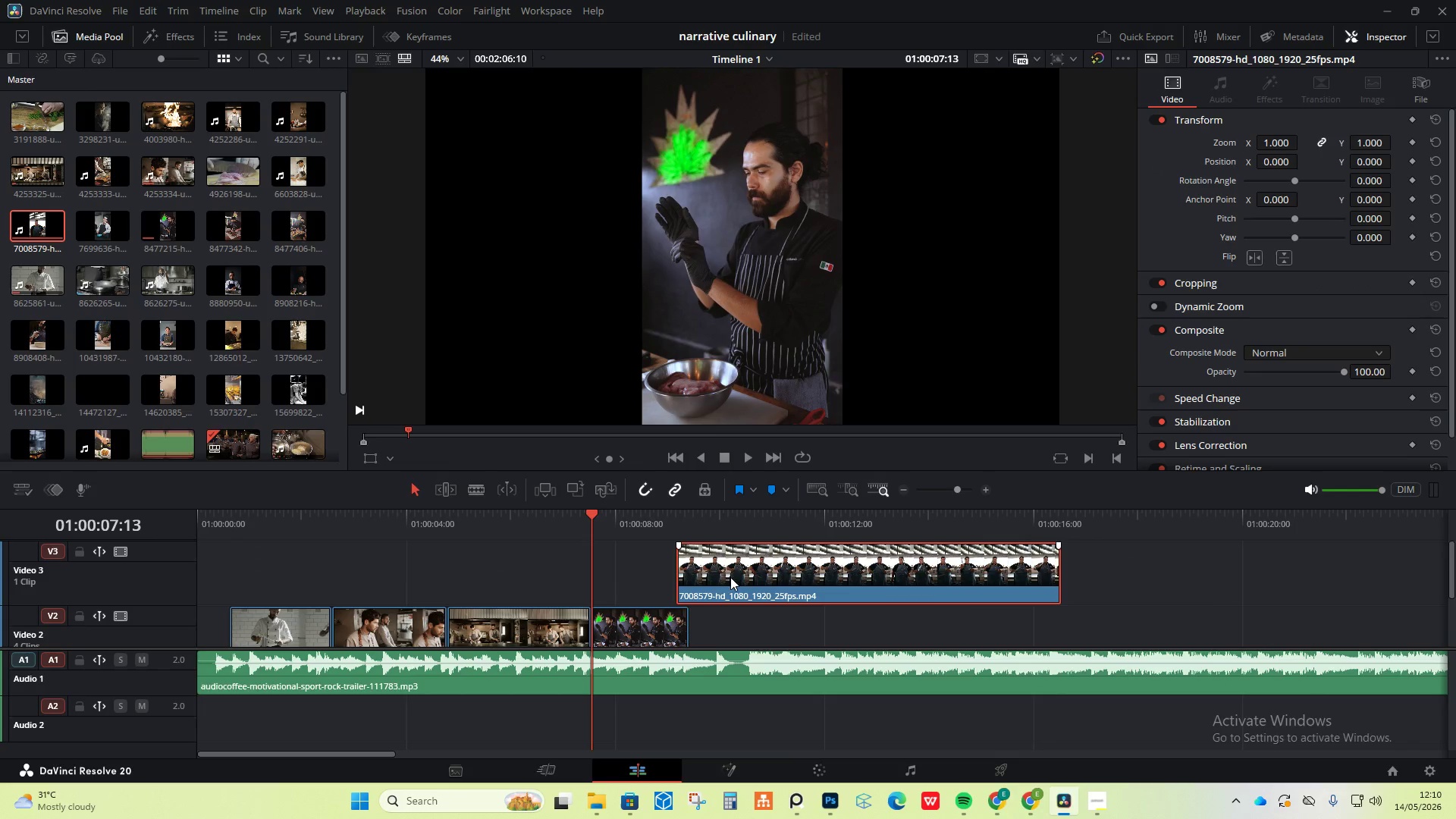 
left_click_drag(start_coordinate=[730, 577], to_coordinate=[646, 588])
 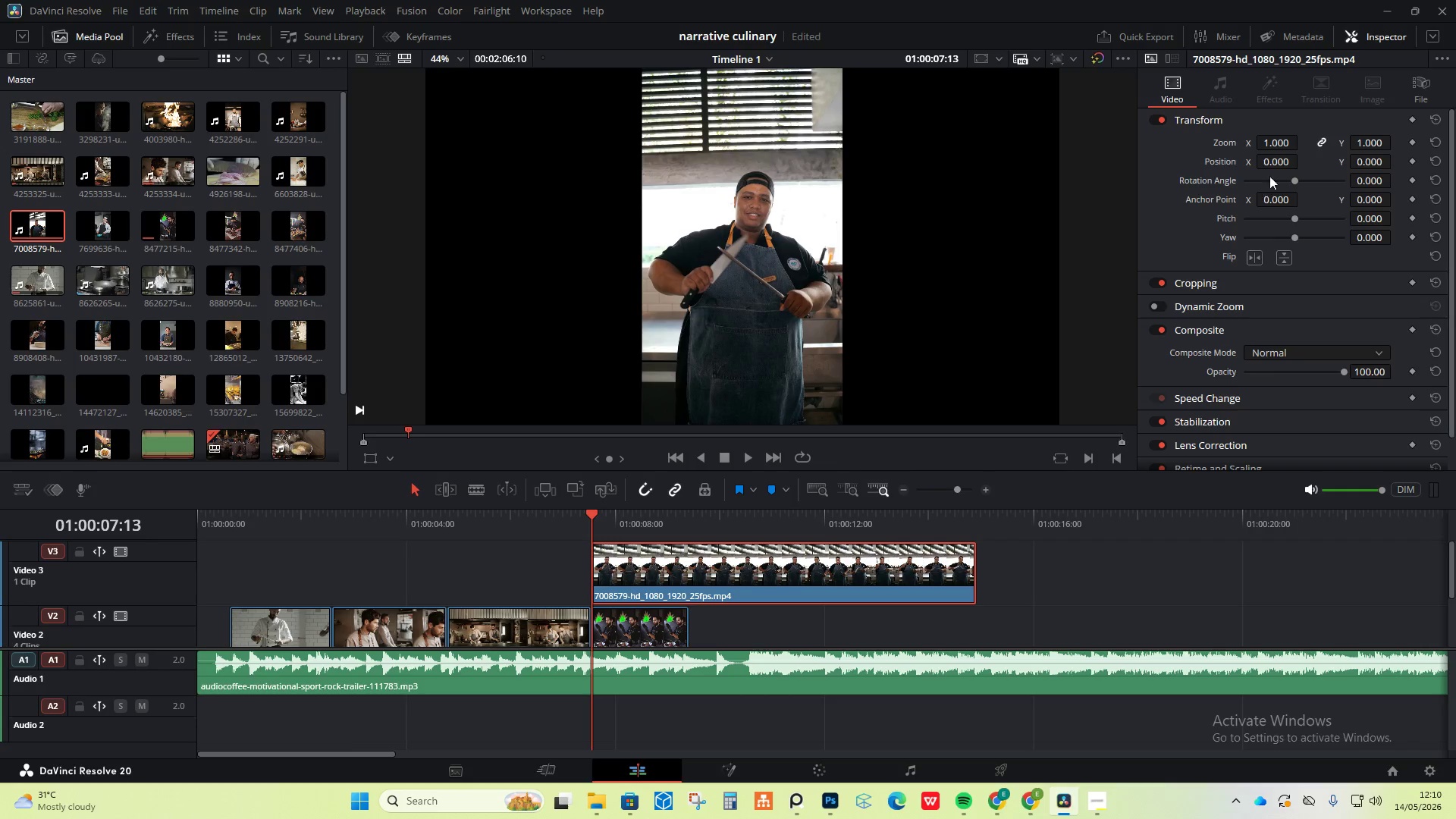 
left_click_drag(start_coordinate=[1276, 163], to_coordinate=[488, 431])
 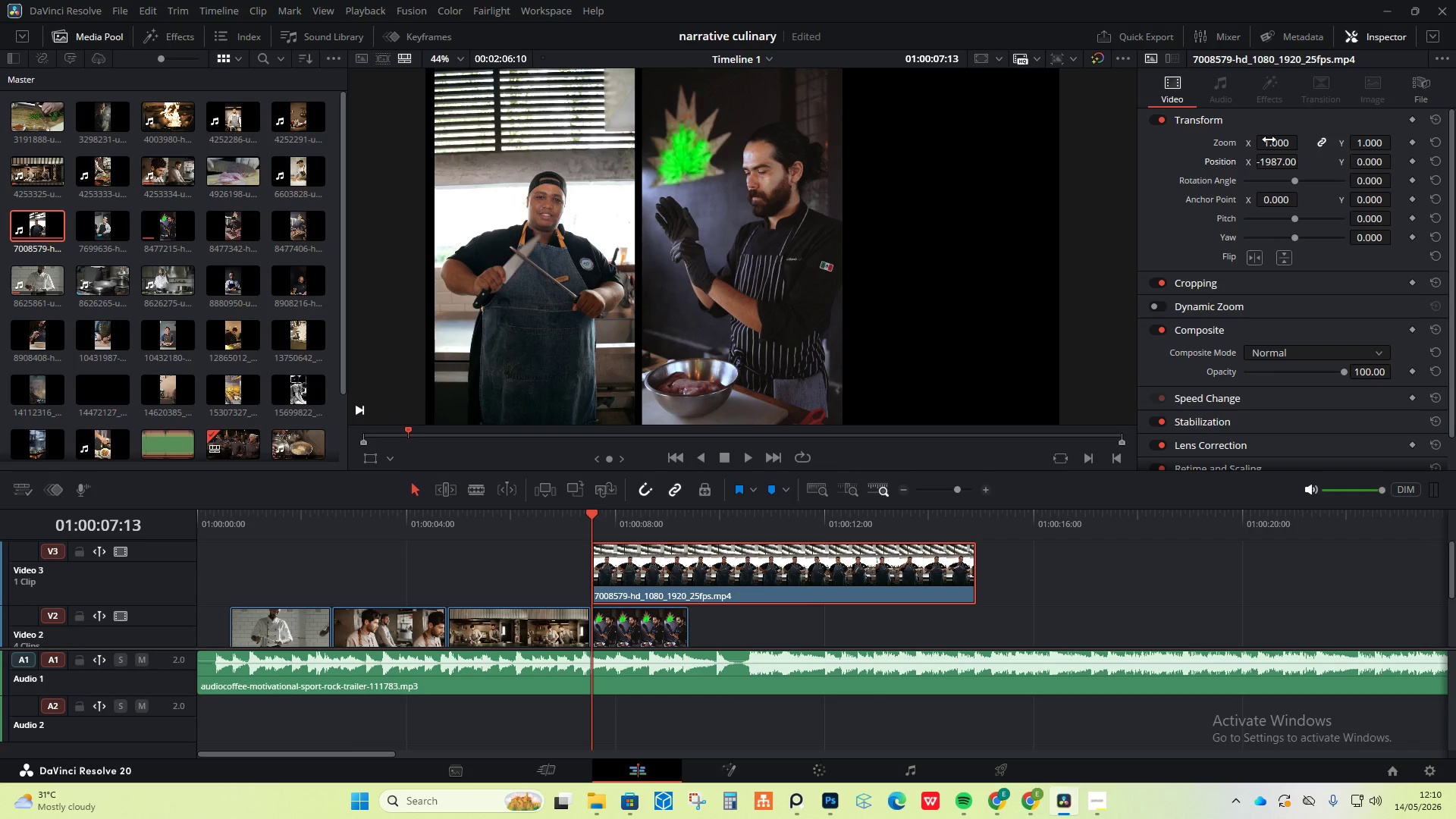 
left_click_drag(start_coordinate=[1269, 140], to_coordinate=[1273, 140])
 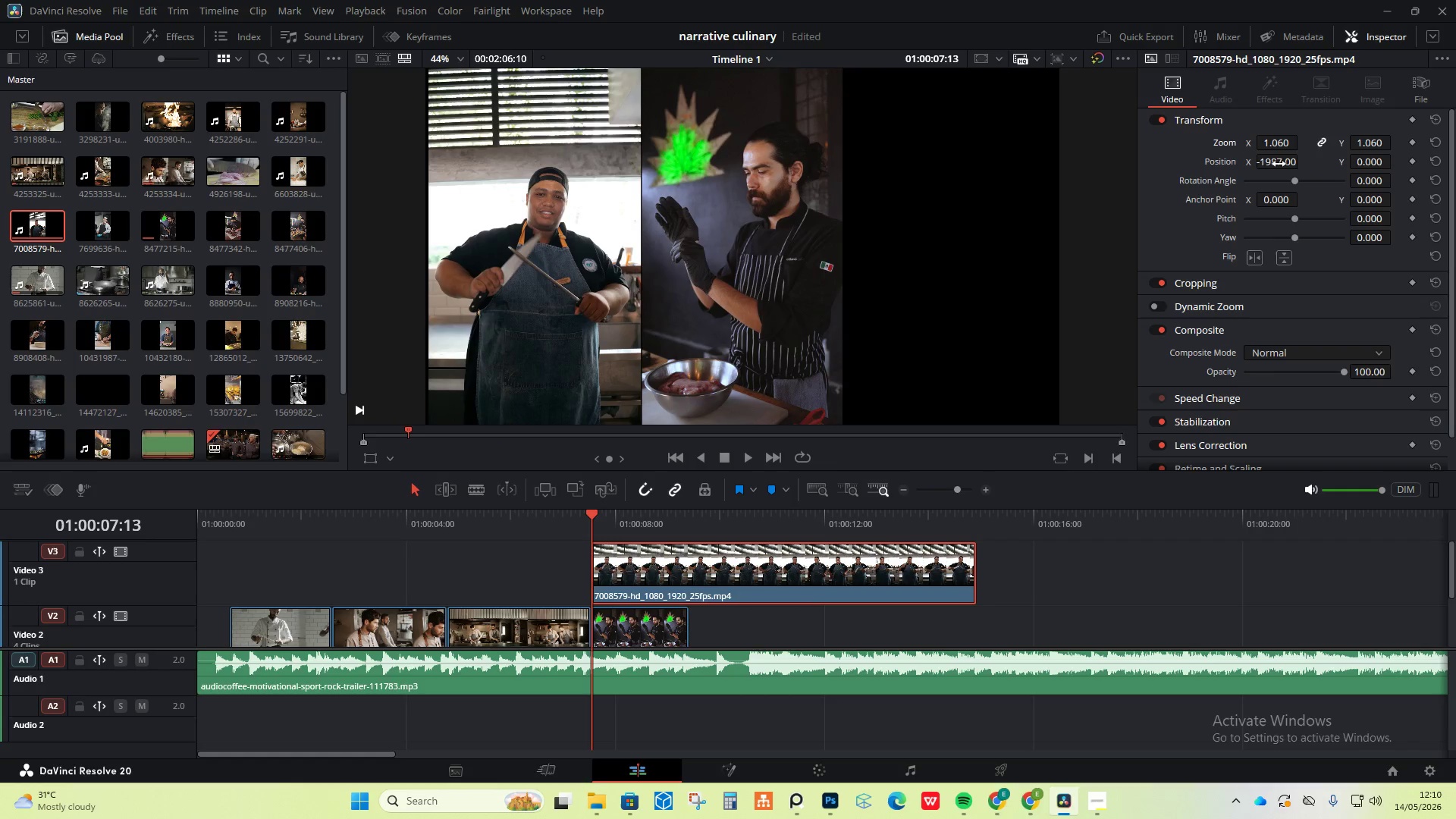 
left_click_drag(start_coordinate=[1279, 164], to_coordinate=[1267, 165])
 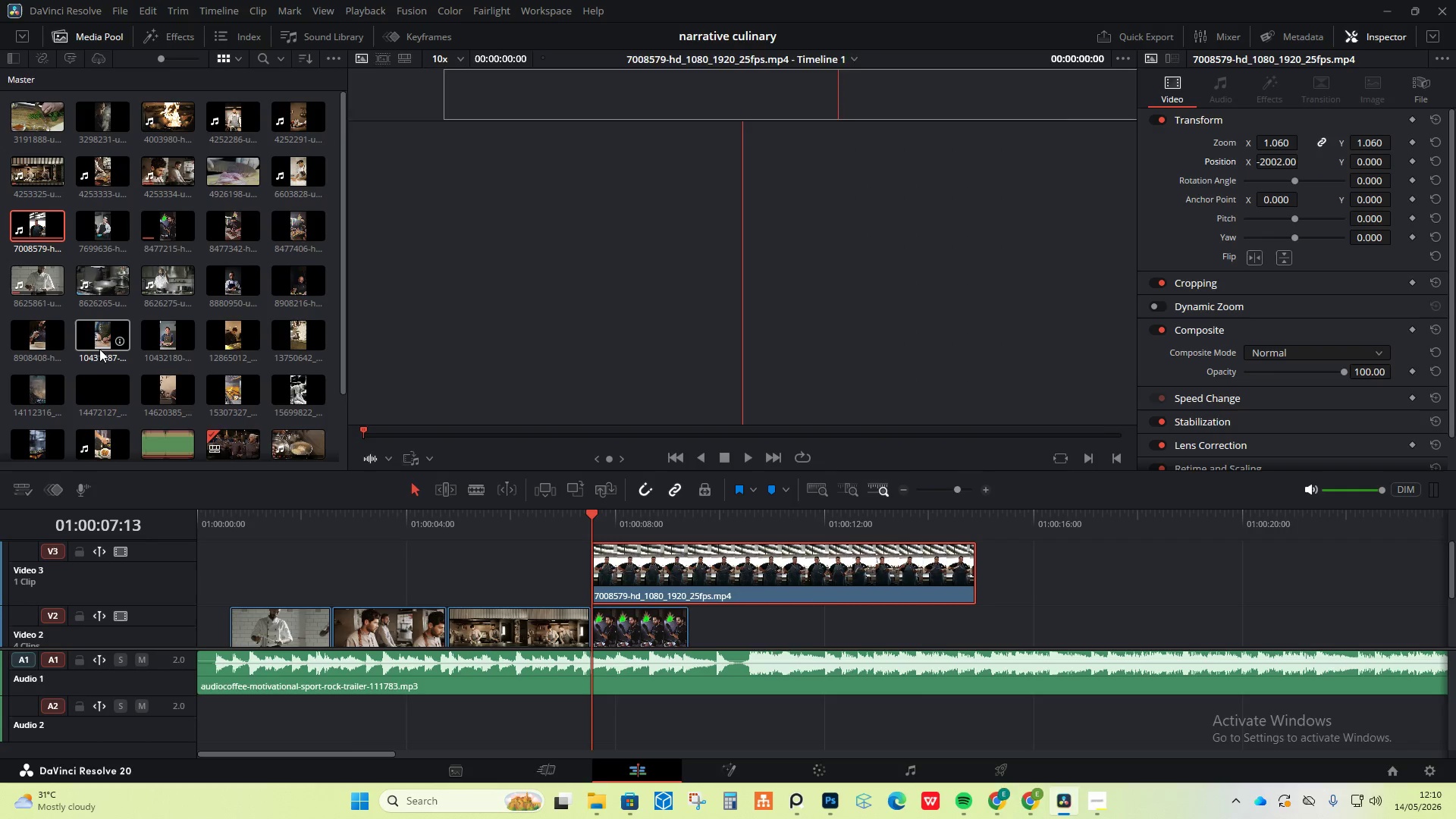 
wait(7.3)
 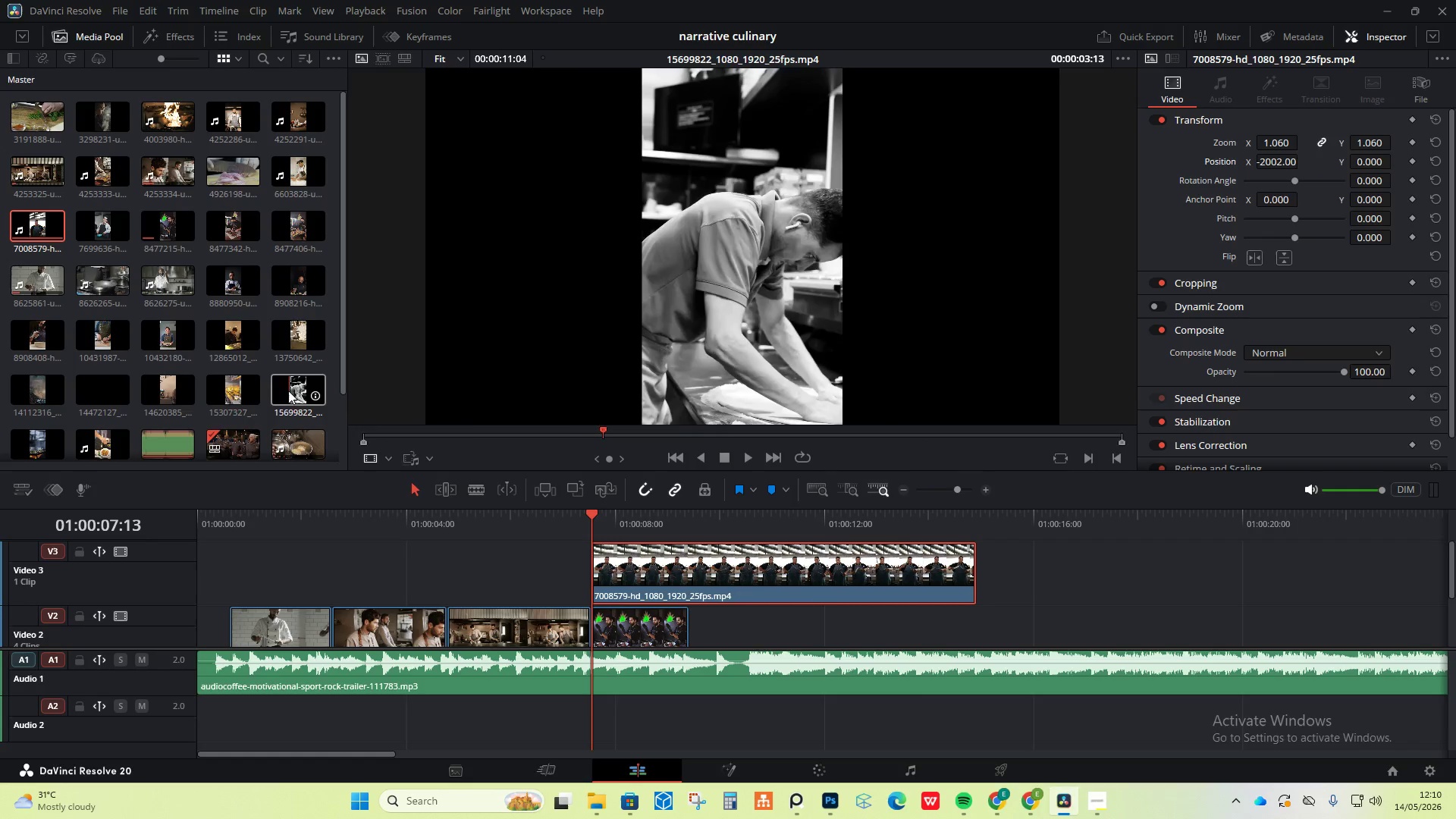 
mouse_move([38, 317])
 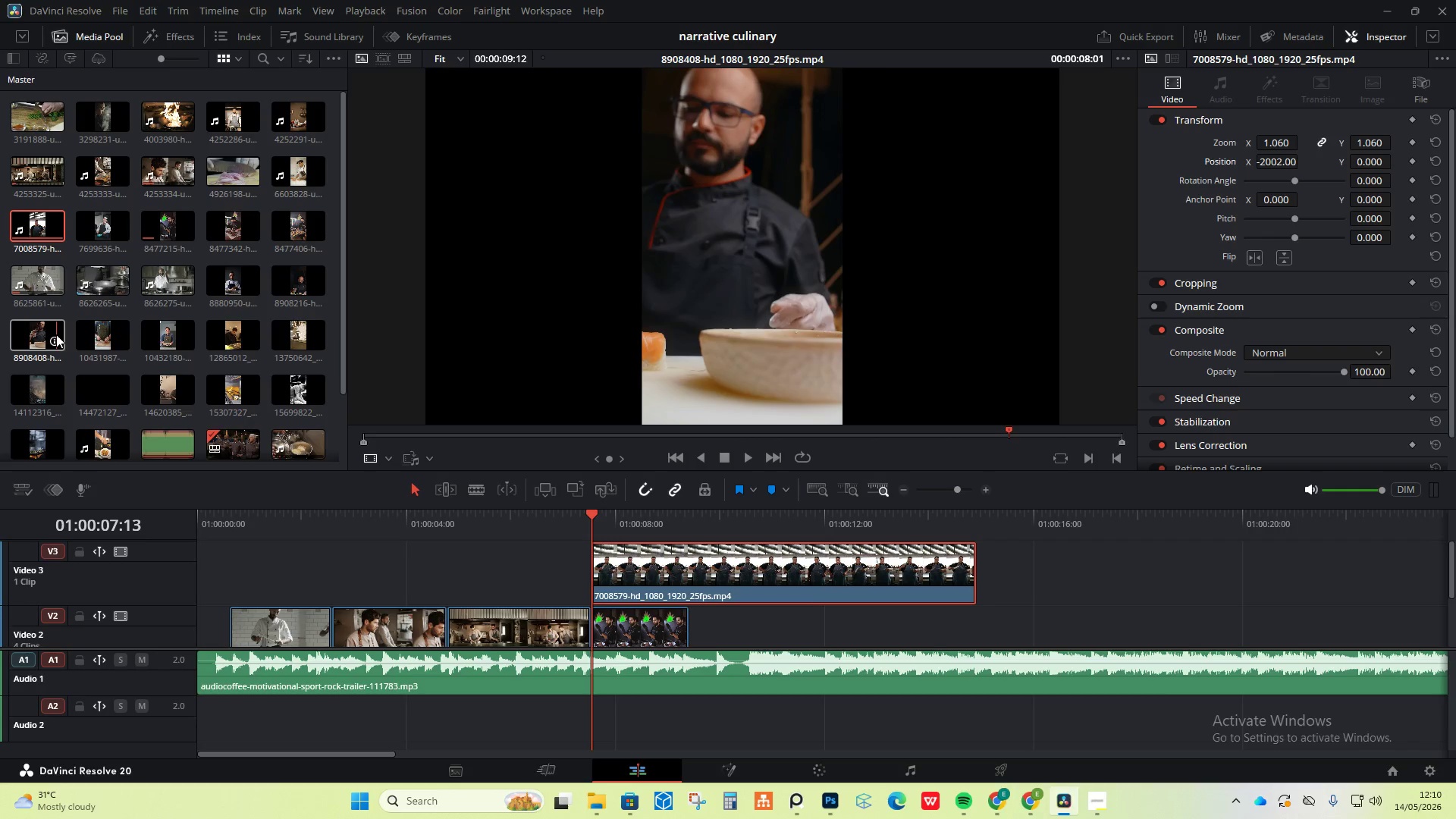 
scroll: coordinate [48, 359], scroll_direction: down, amount: 1.0
 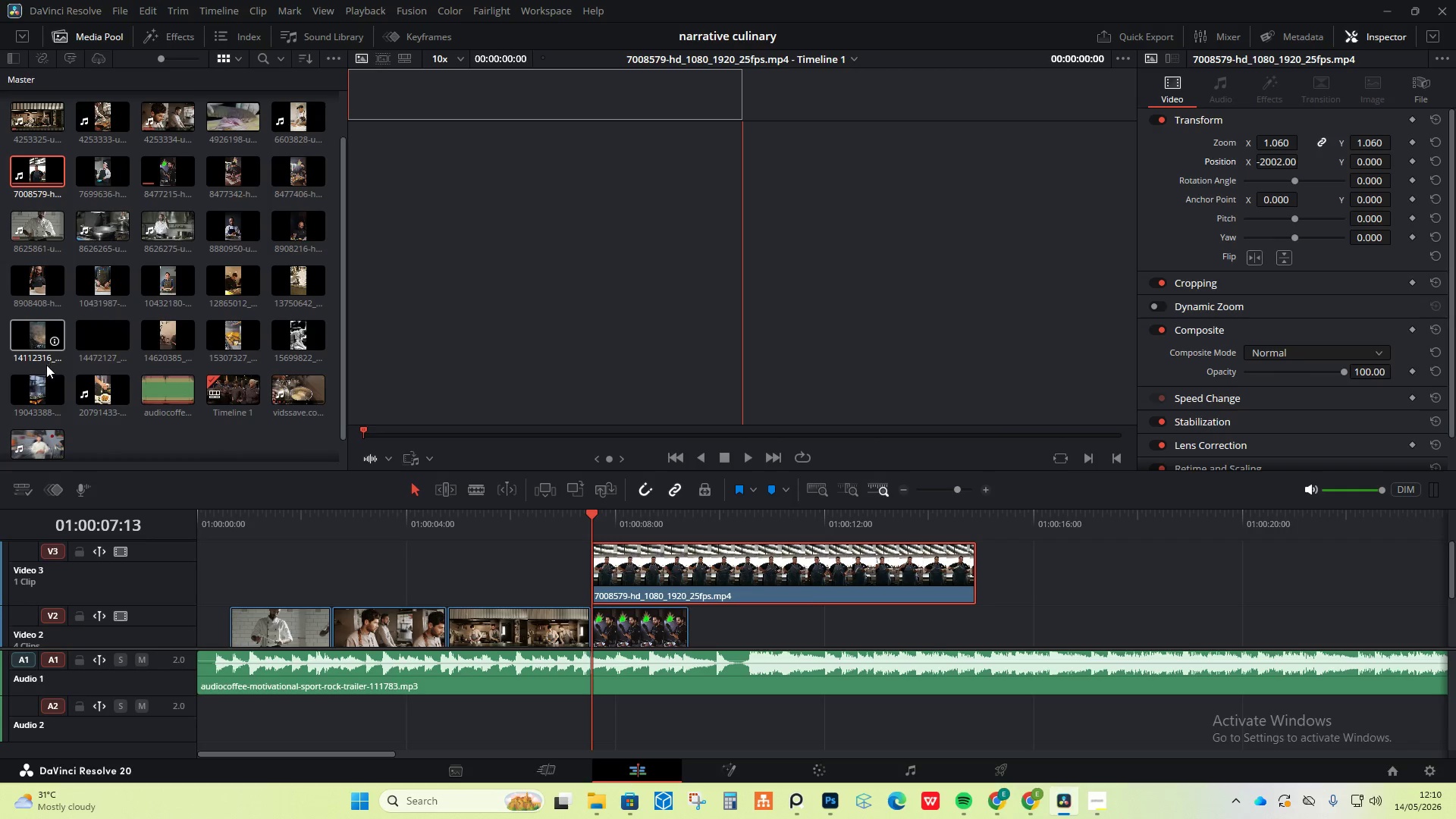 
mouse_move([40, 368])
 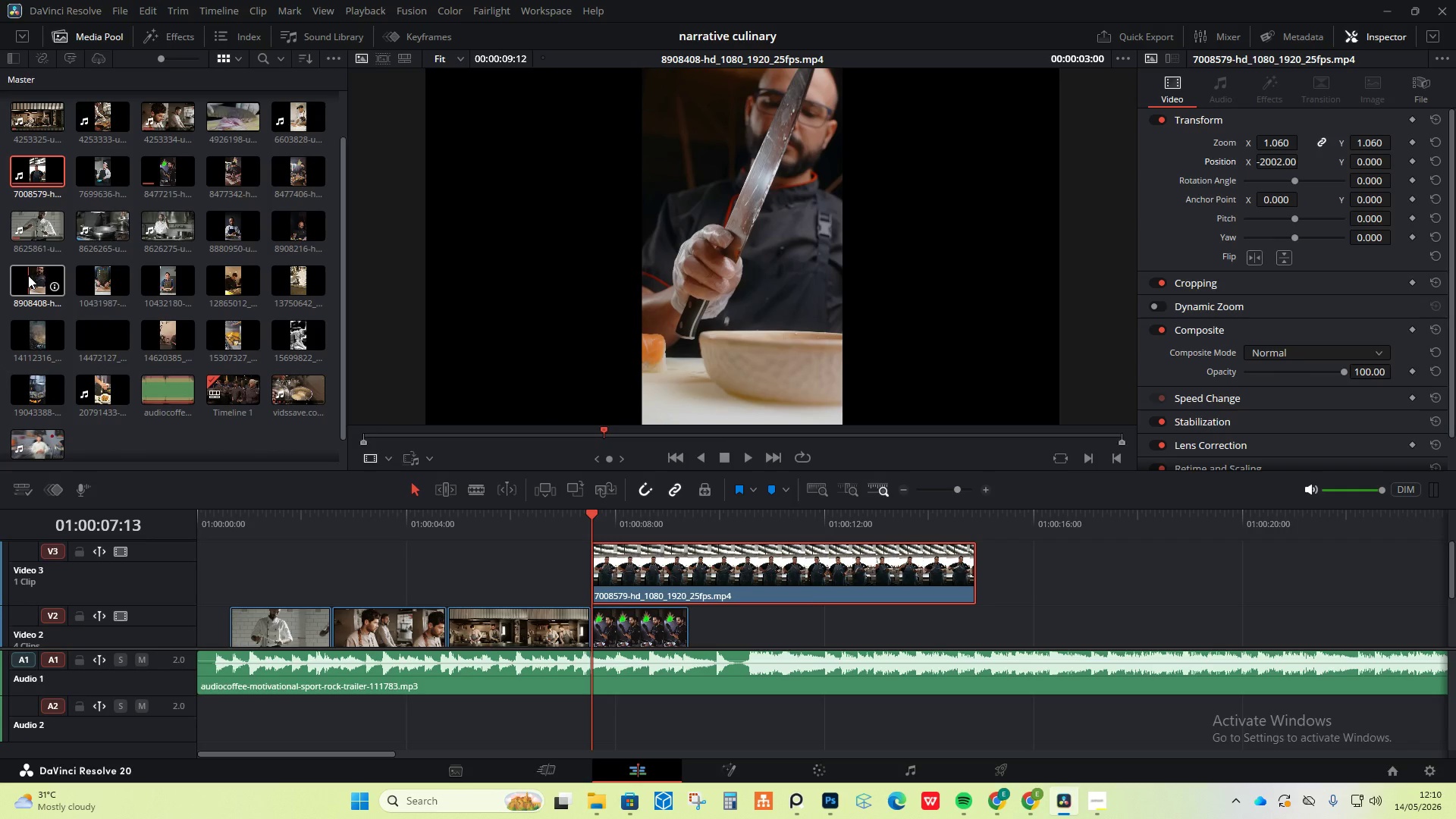 
left_click_drag(start_coordinate=[28, 275], to_coordinate=[1083, 565])
 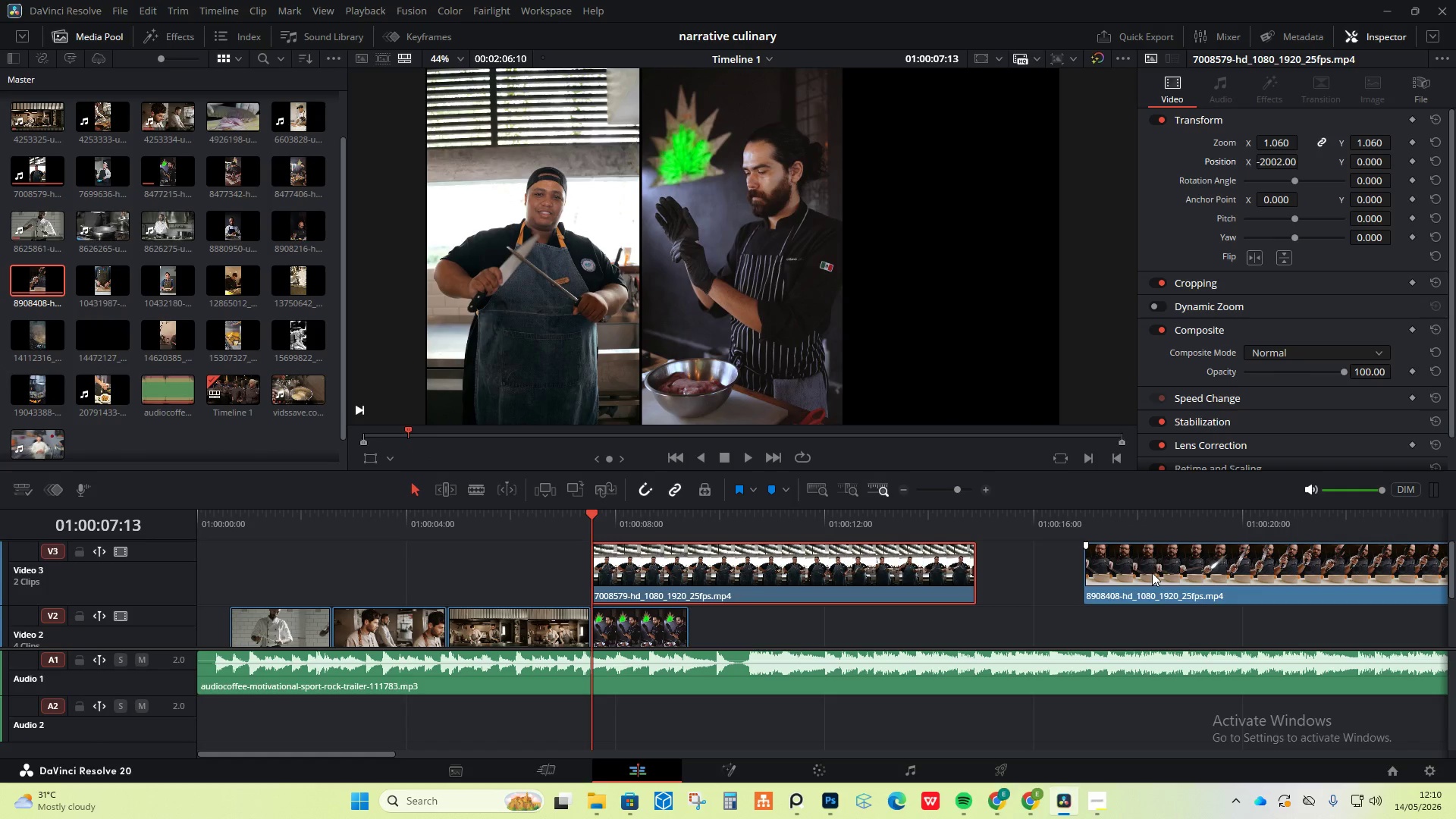 
left_click_drag(start_coordinate=[1152, 573], to_coordinate=[662, 535])
 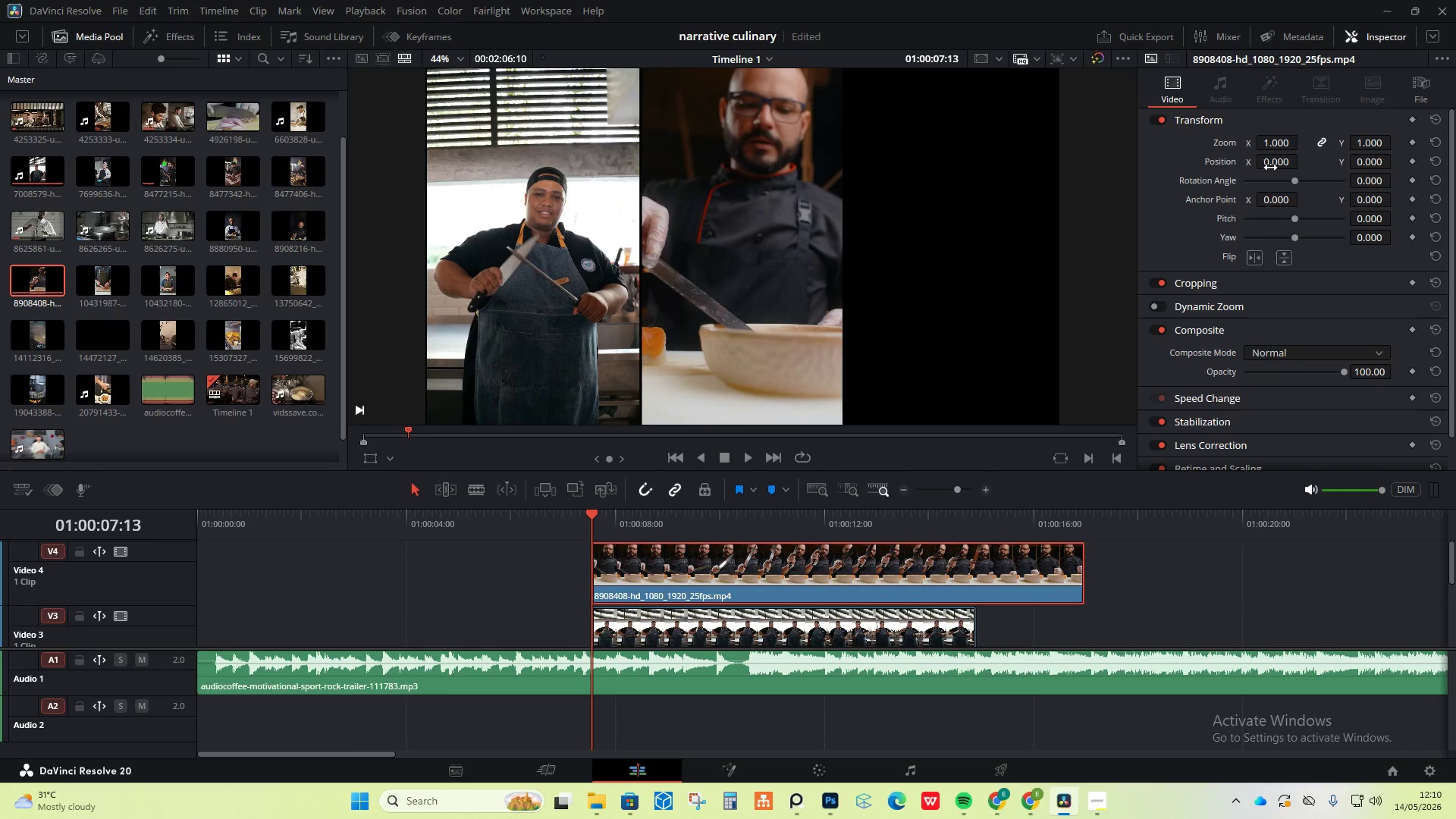 
left_click_drag(start_coordinate=[1269, 161], to_coordinate=[1344, 498])
 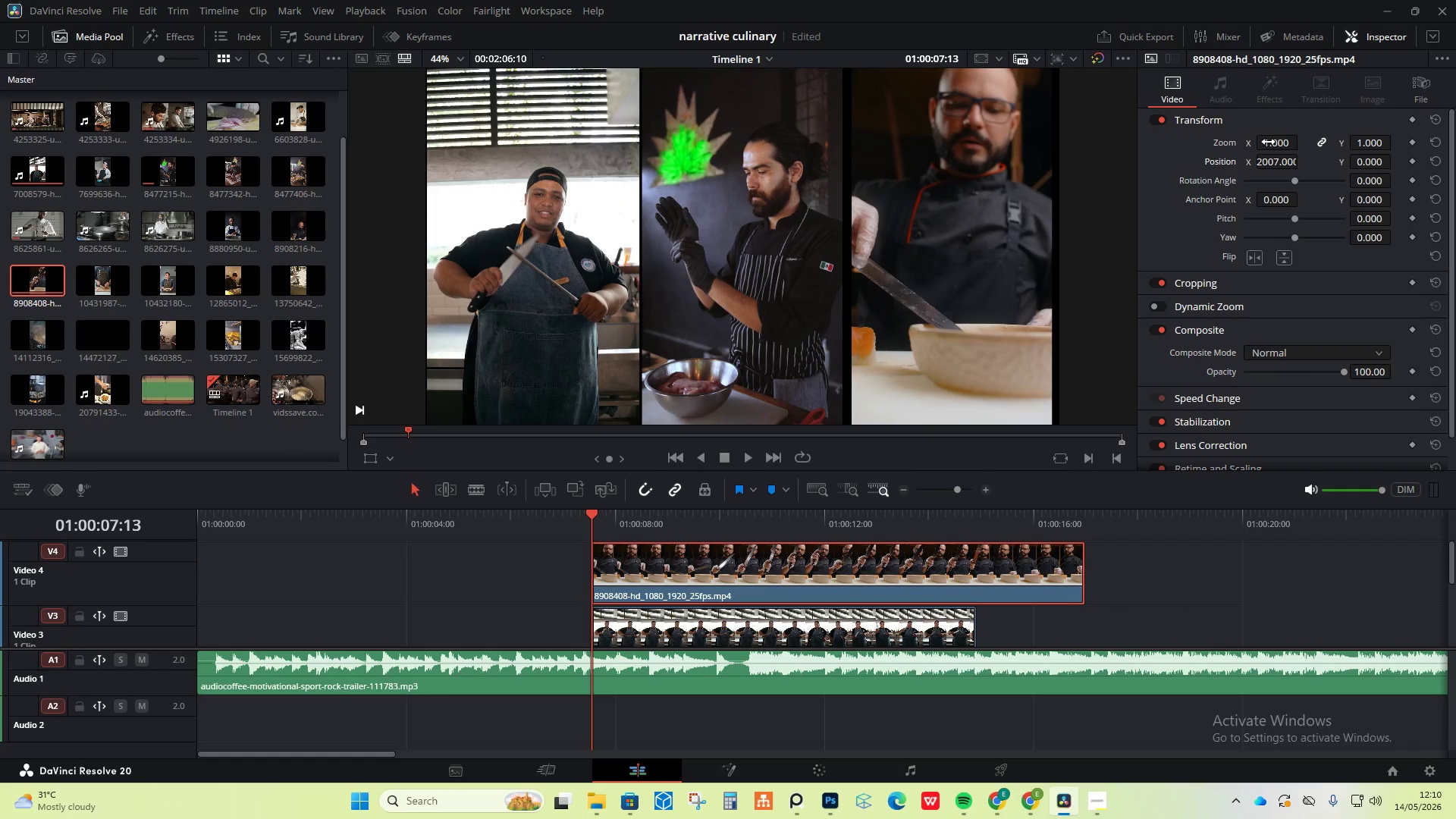 
left_click_drag(start_coordinate=[1268, 142], to_coordinate=[1276, 144])
 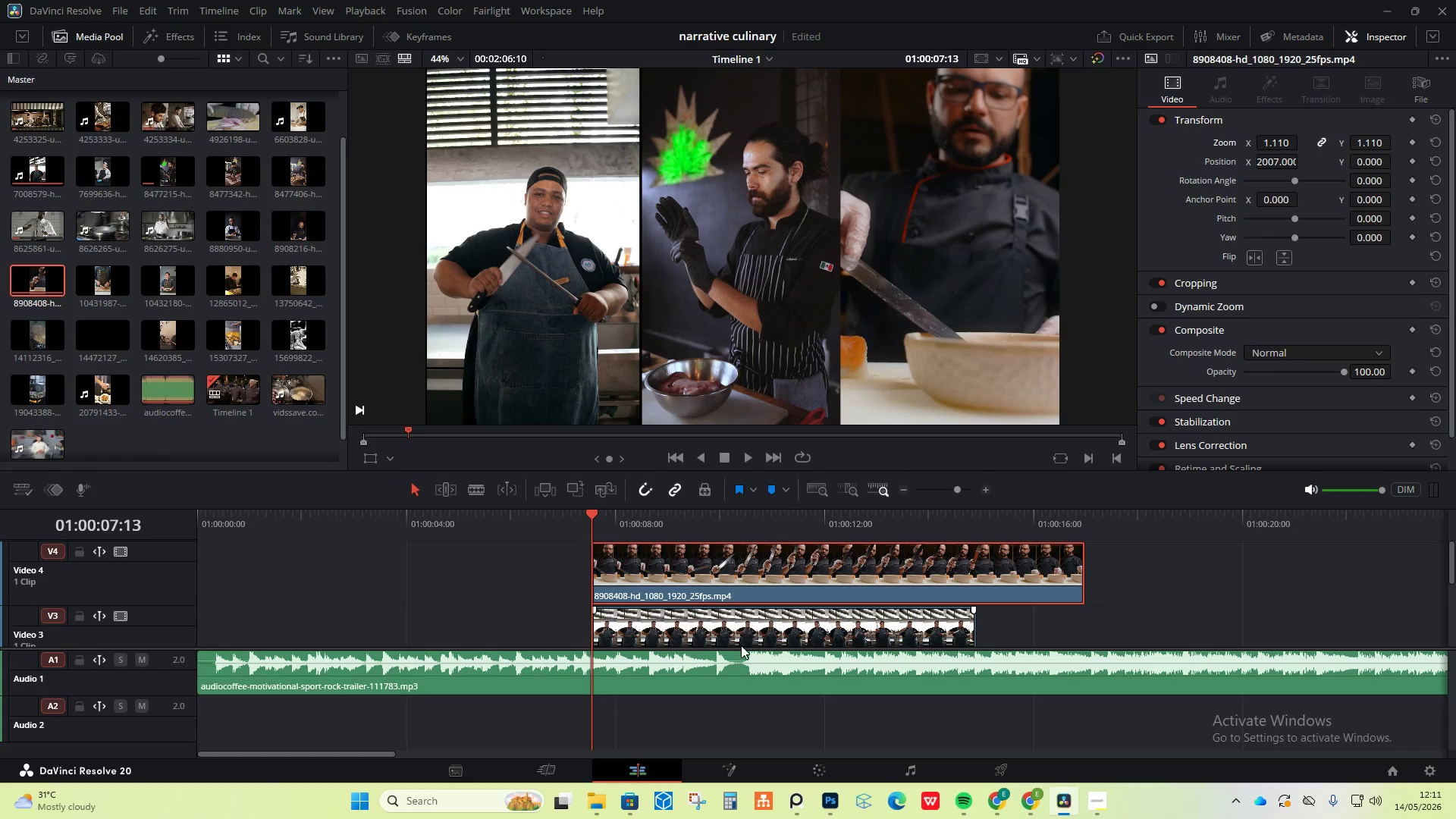 
scroll: coordinate [712, 603], scroll_direction: down, amount: 1.0
 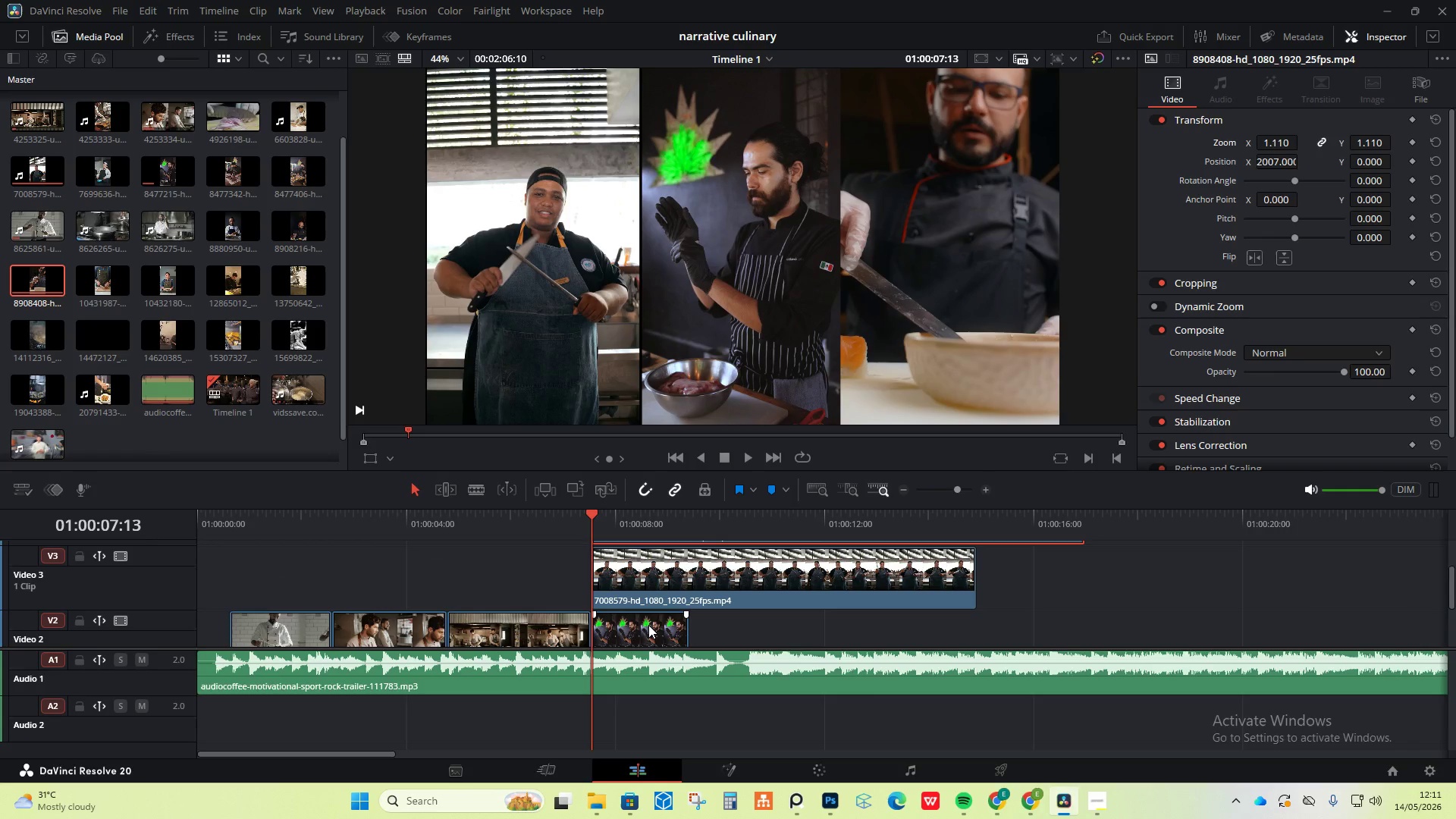 
left_click([648, 625])
 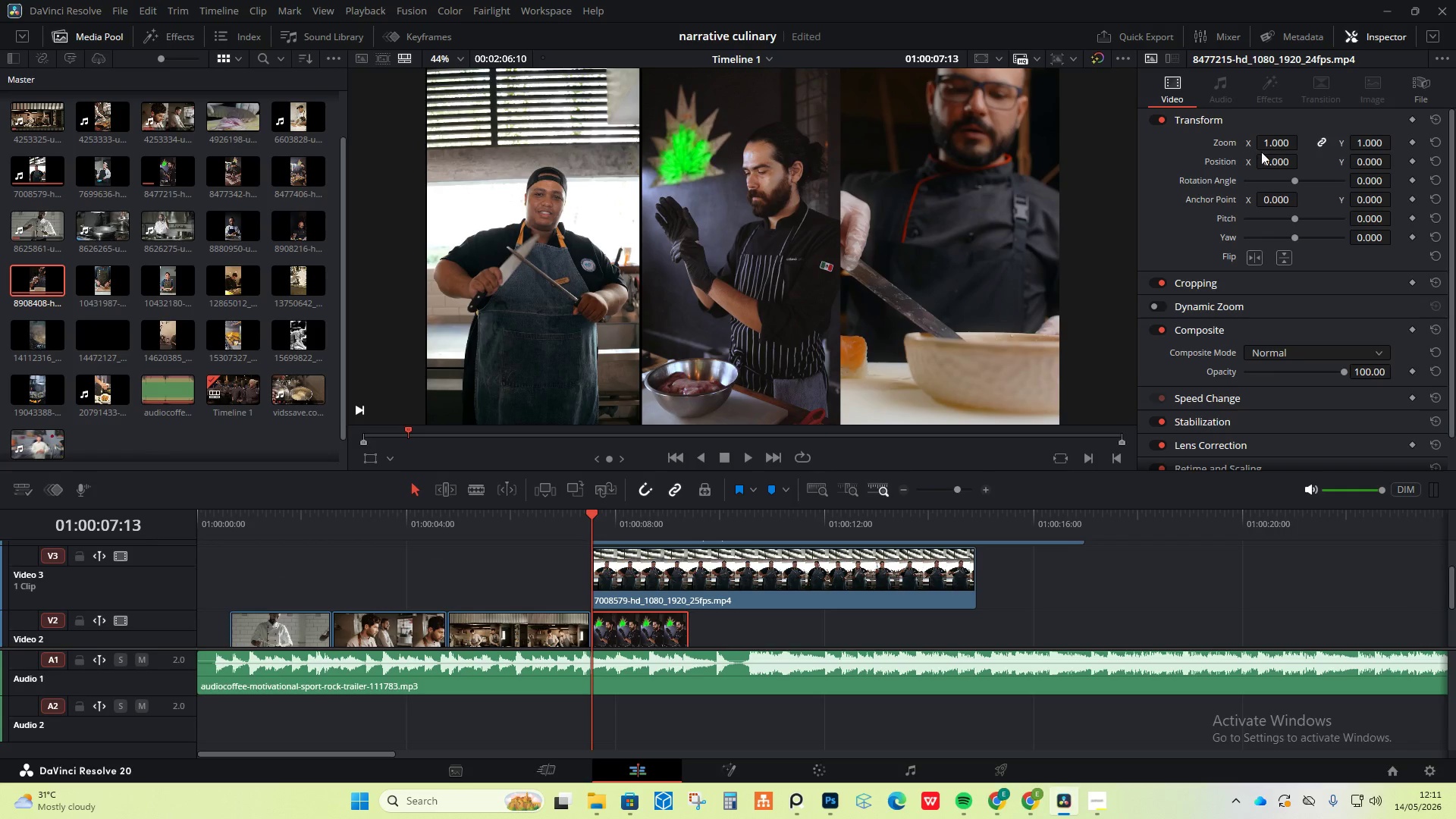 
left_click_drag(start_coordinate=[1271, 142], to_coordinate=[1276, 140])
 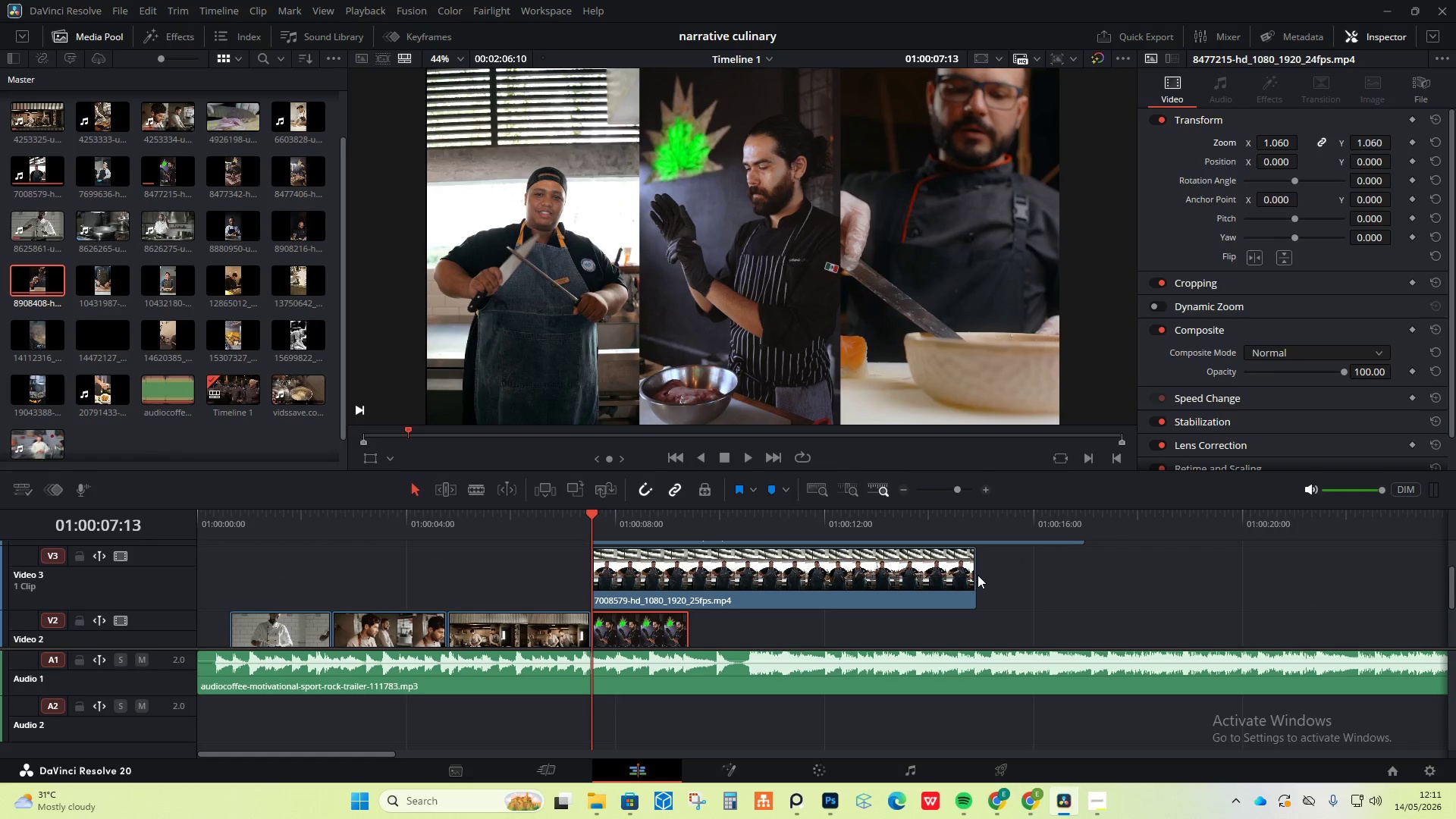 
left_click_drag(start_coordinate=[973, 573], to_coordinate=[689, 592])
 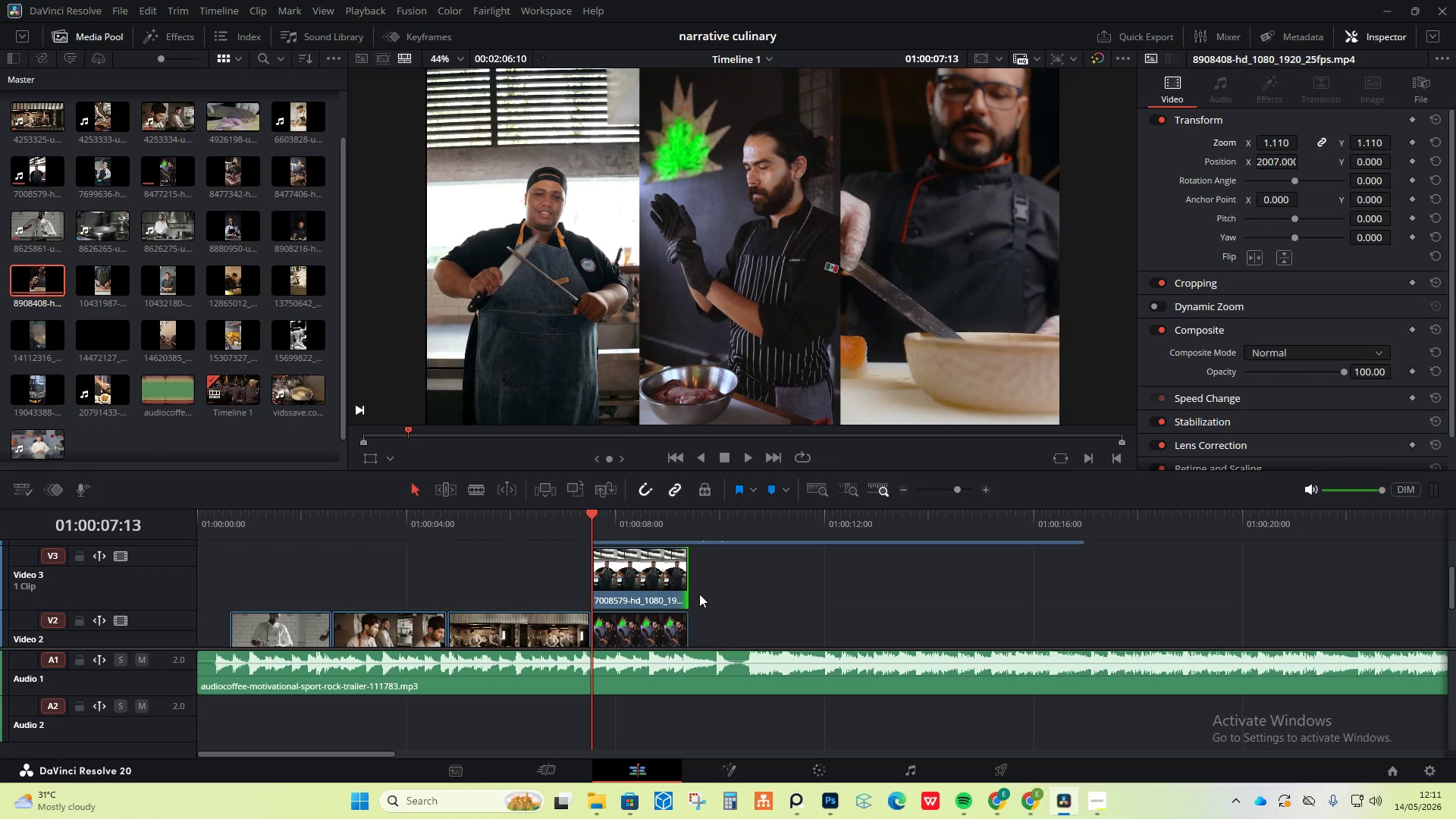 
wait(6.2)
 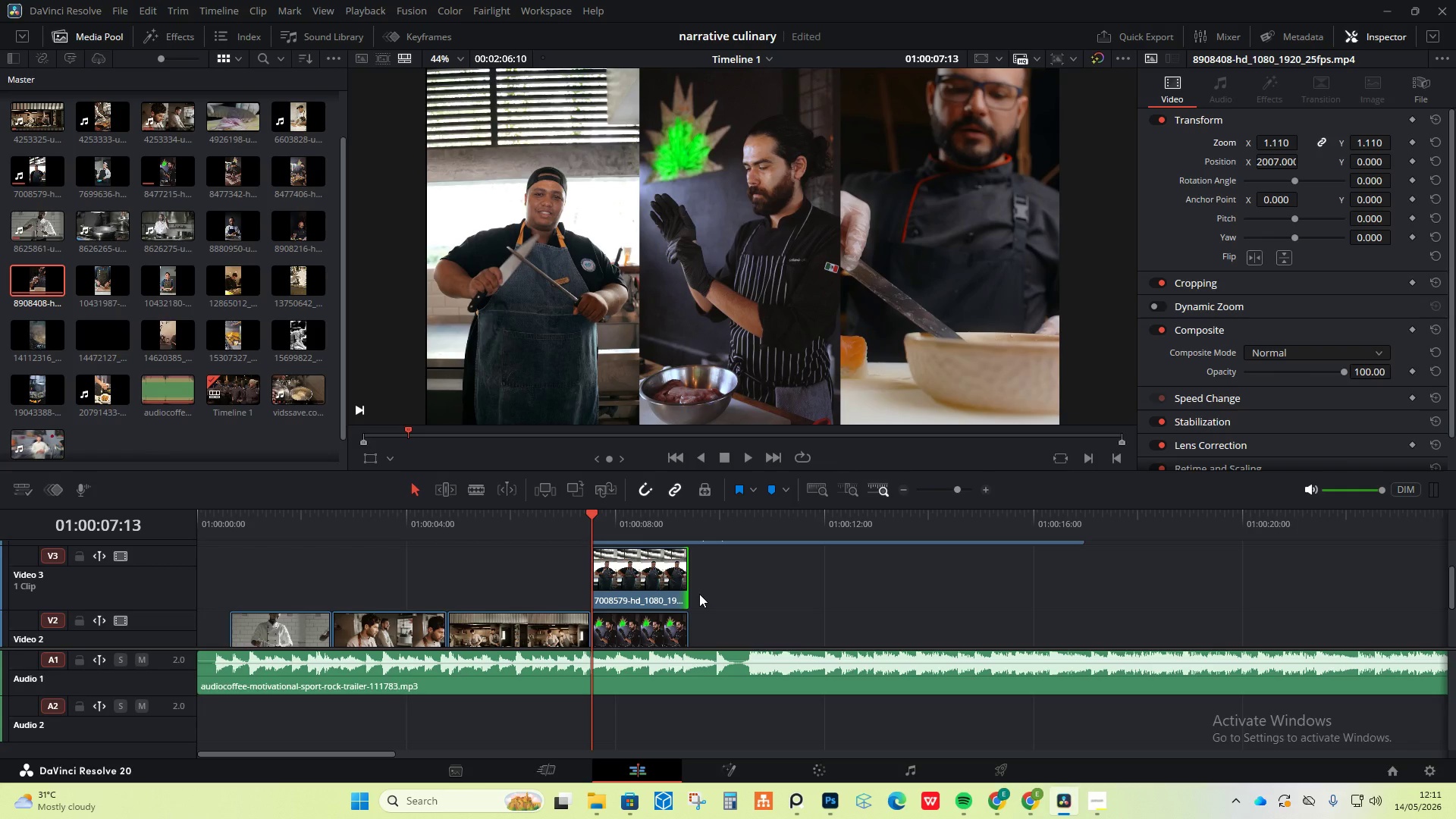 
scroll: coordinate [1011, 576], scroll_direction: up, amount: 2.0
 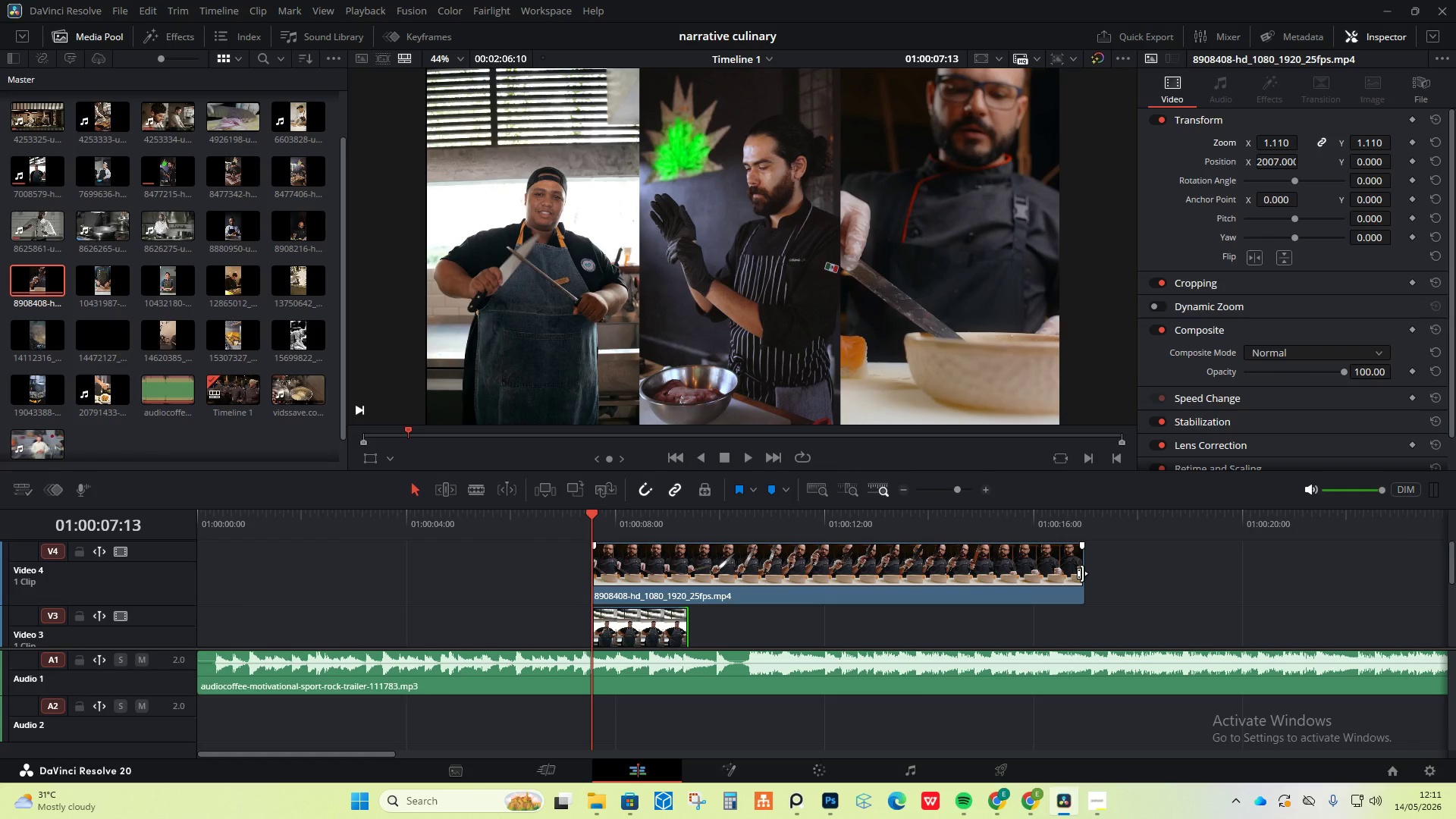 
left_click_drag(start_coordinate=[1082, 573], to_coordinate=[688, 585])
 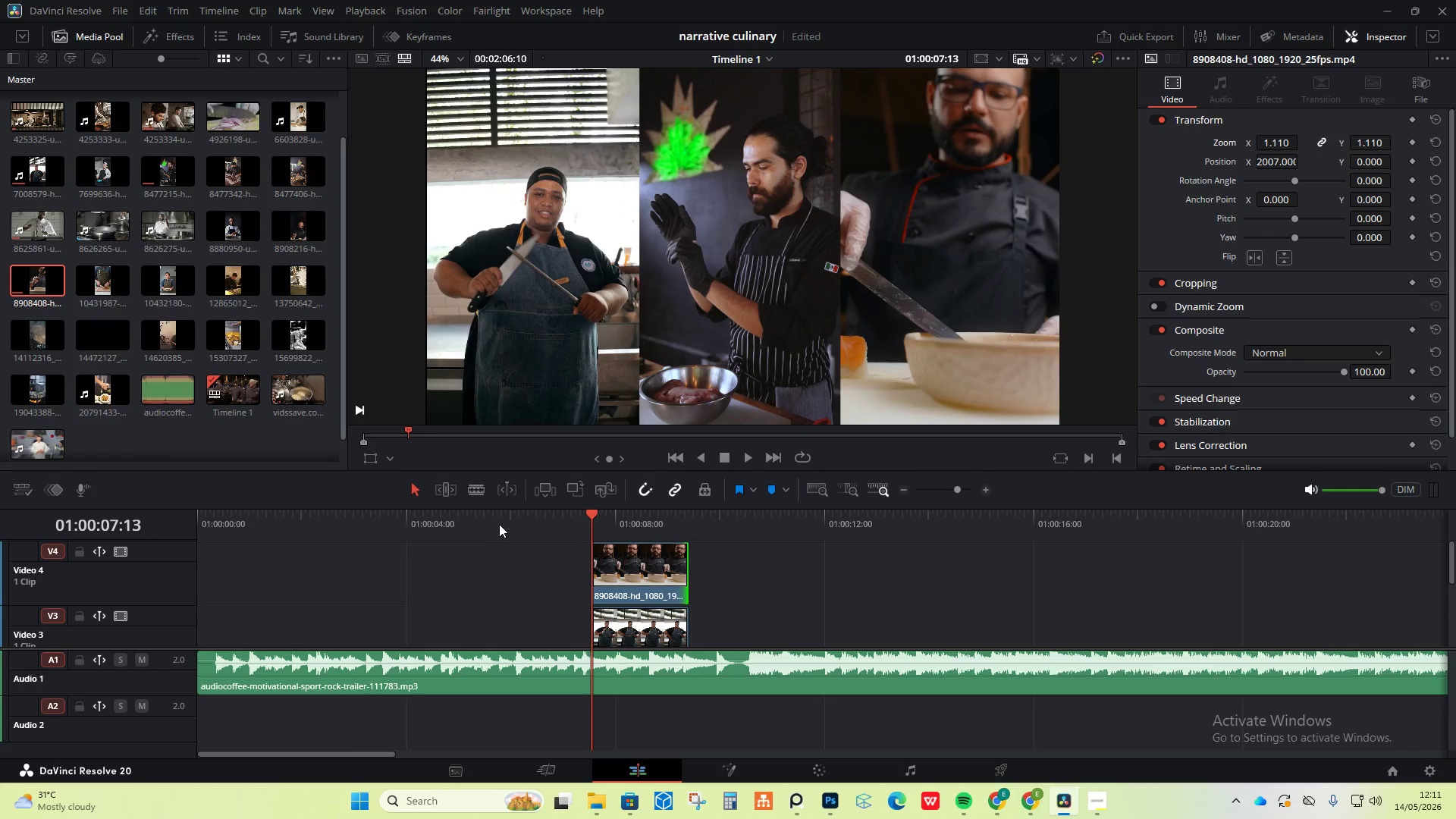 
left_click([503, 519])
 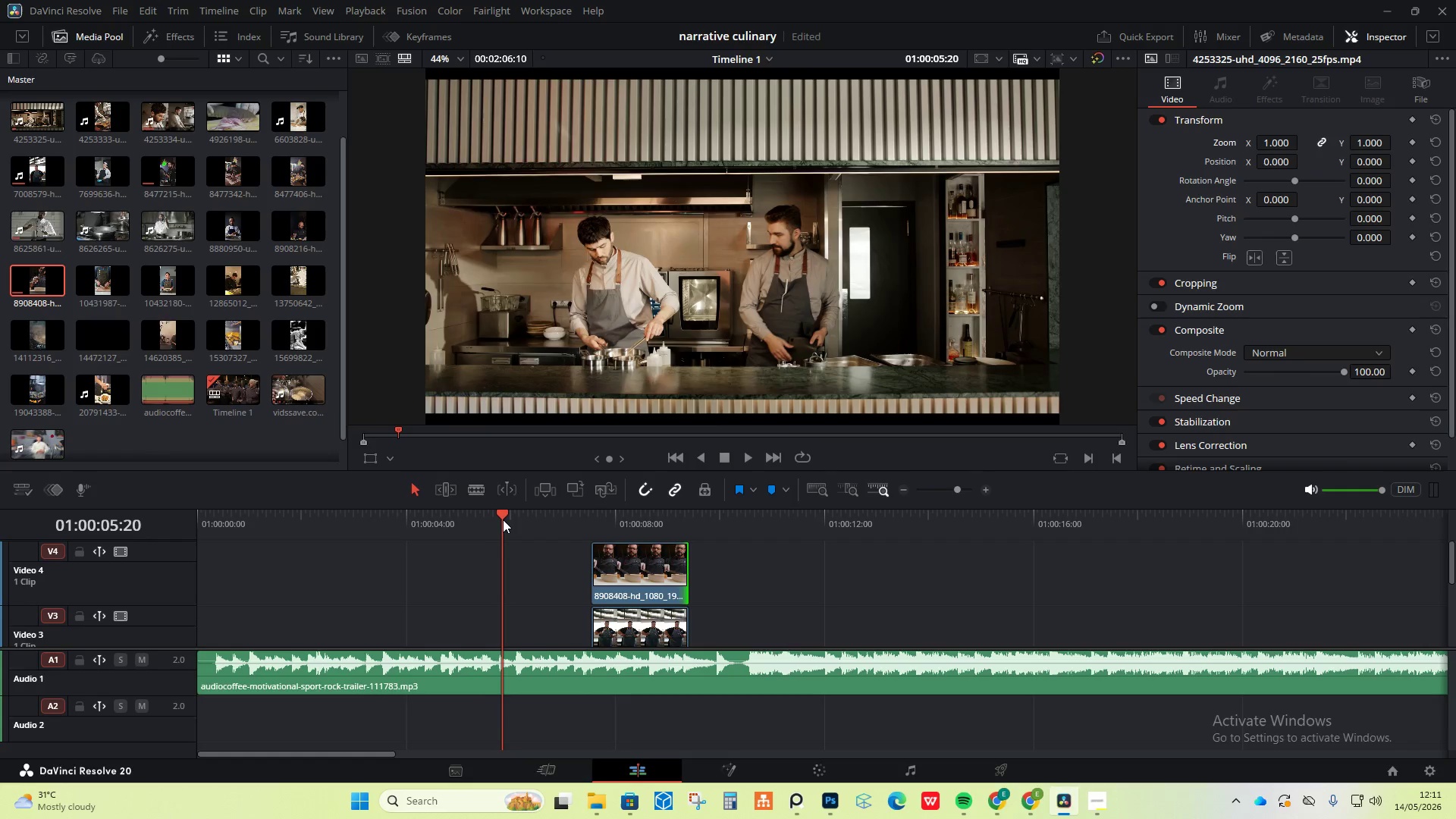 
key(Space)
 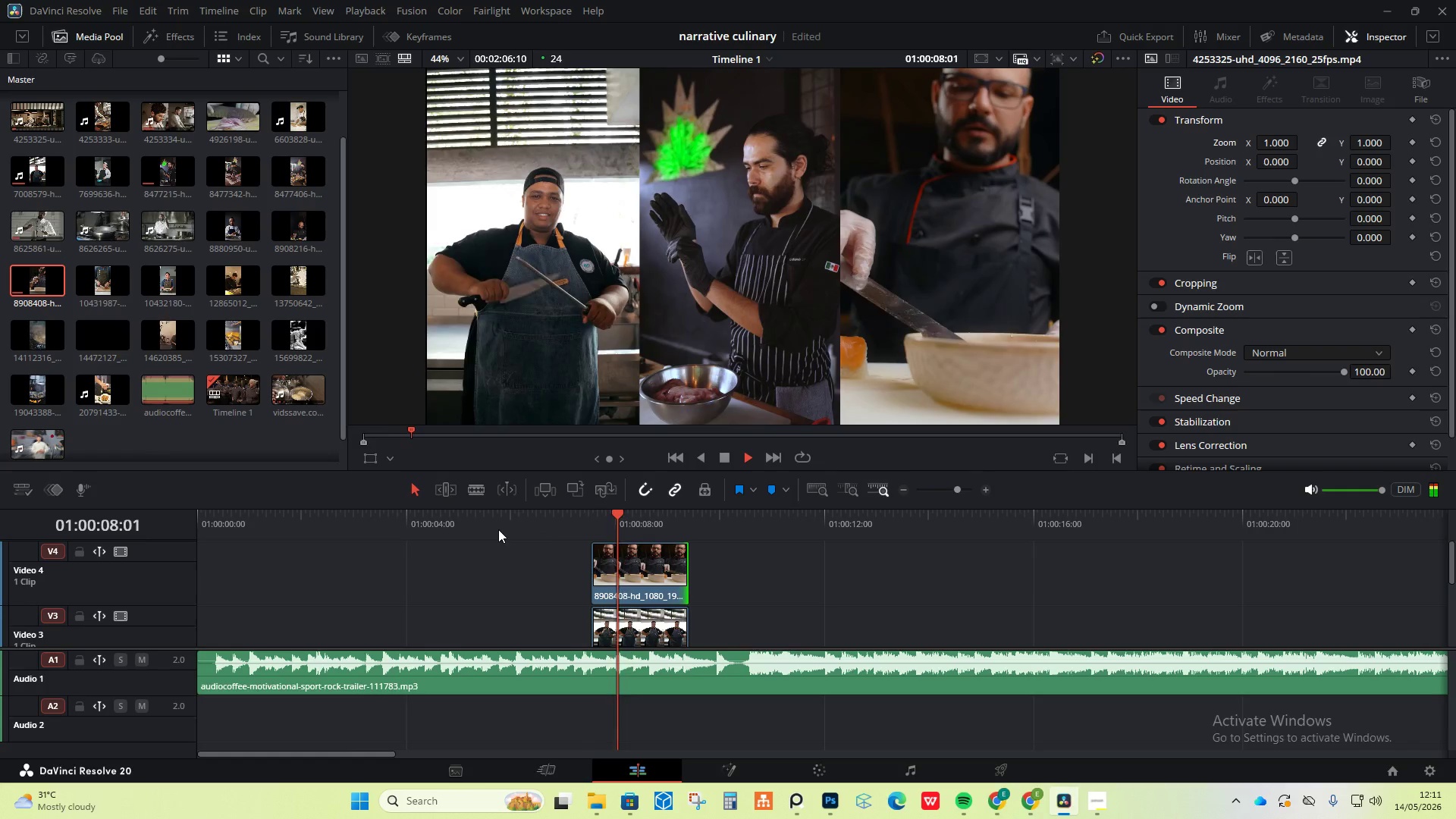 
key(Space)
 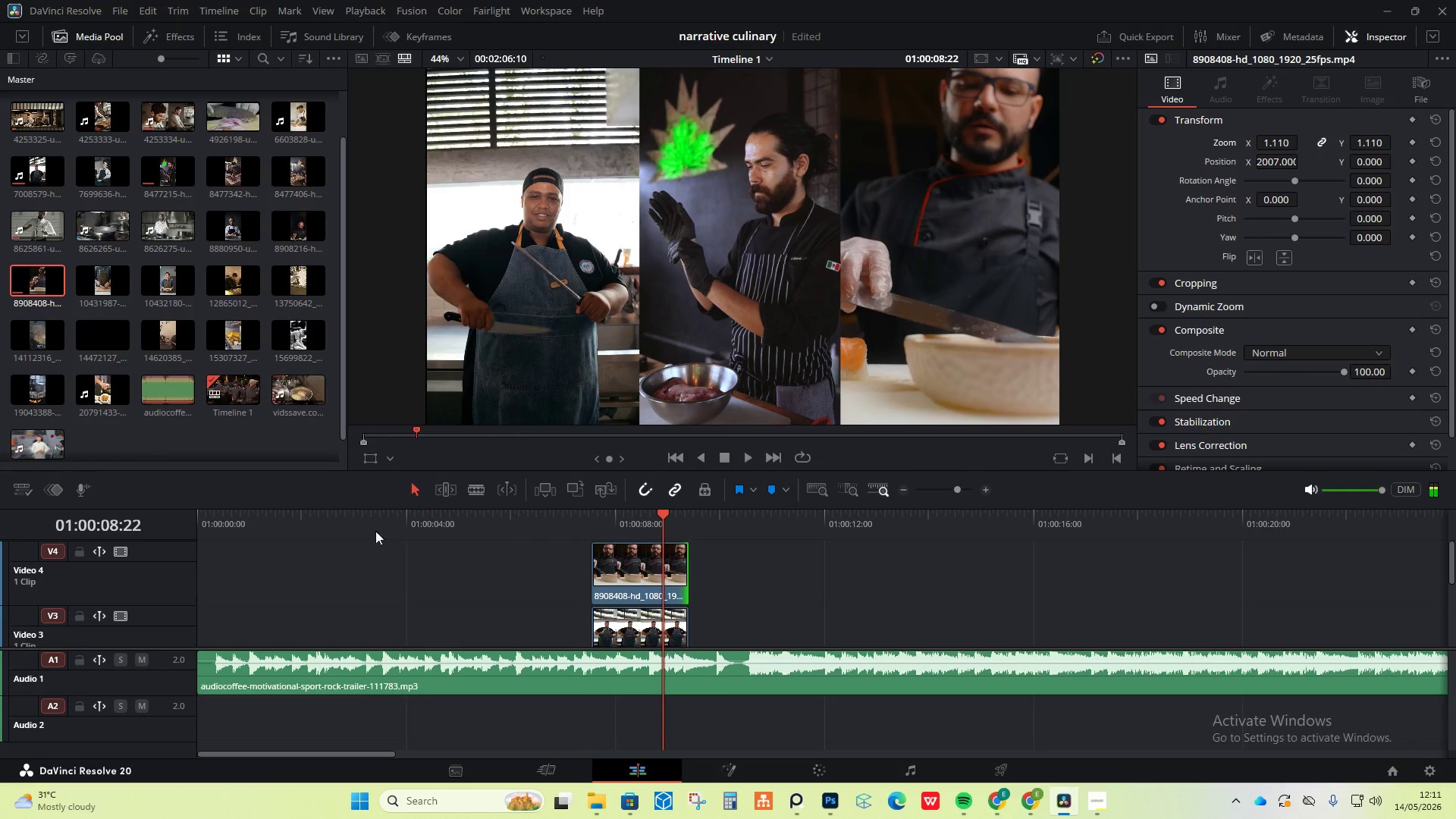 
left_click_drag(start_coordinate=[296, 521], to_coordinate=[190, 517])
 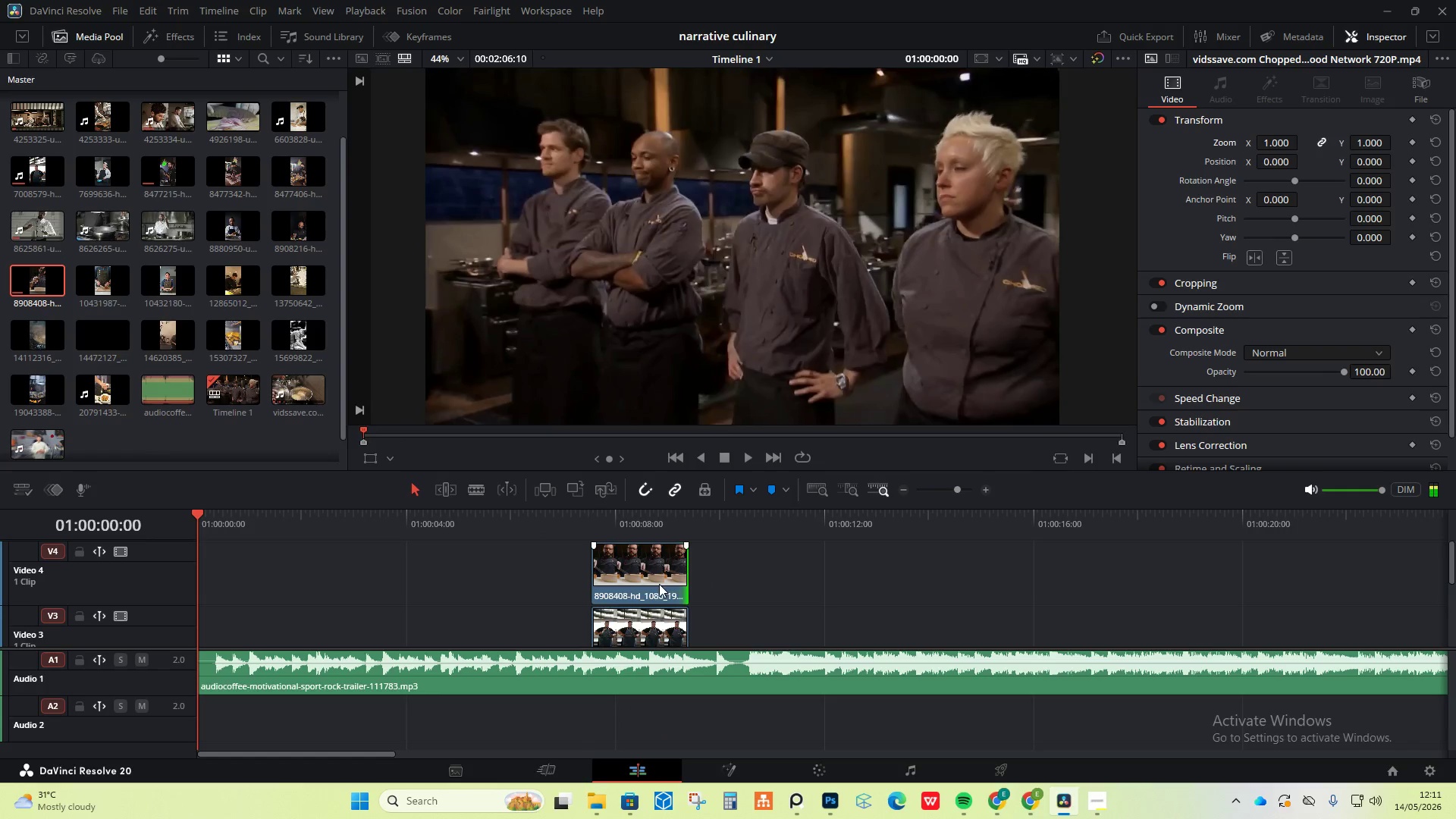 
key(Space)
 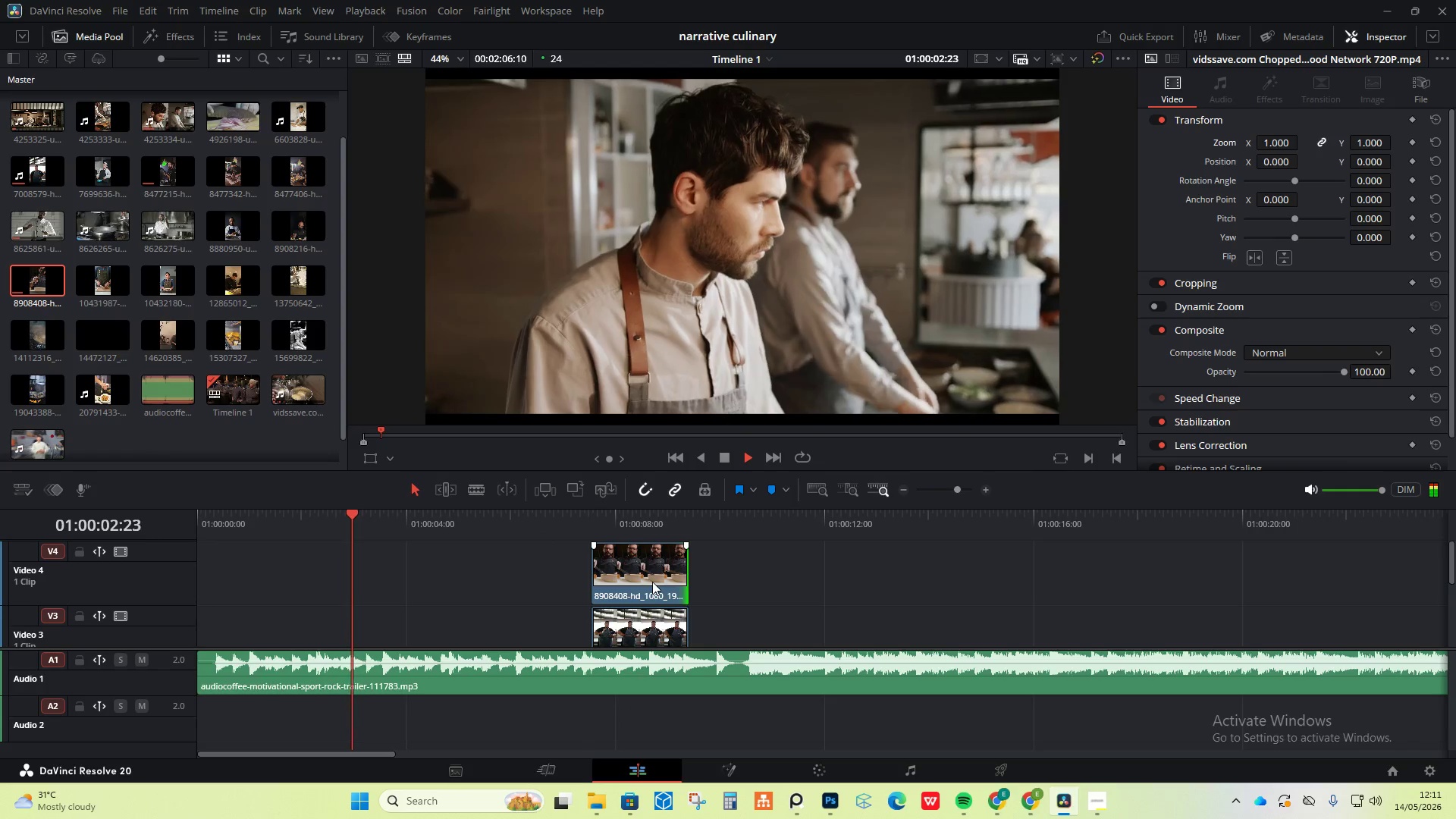 
wait(8.09)
 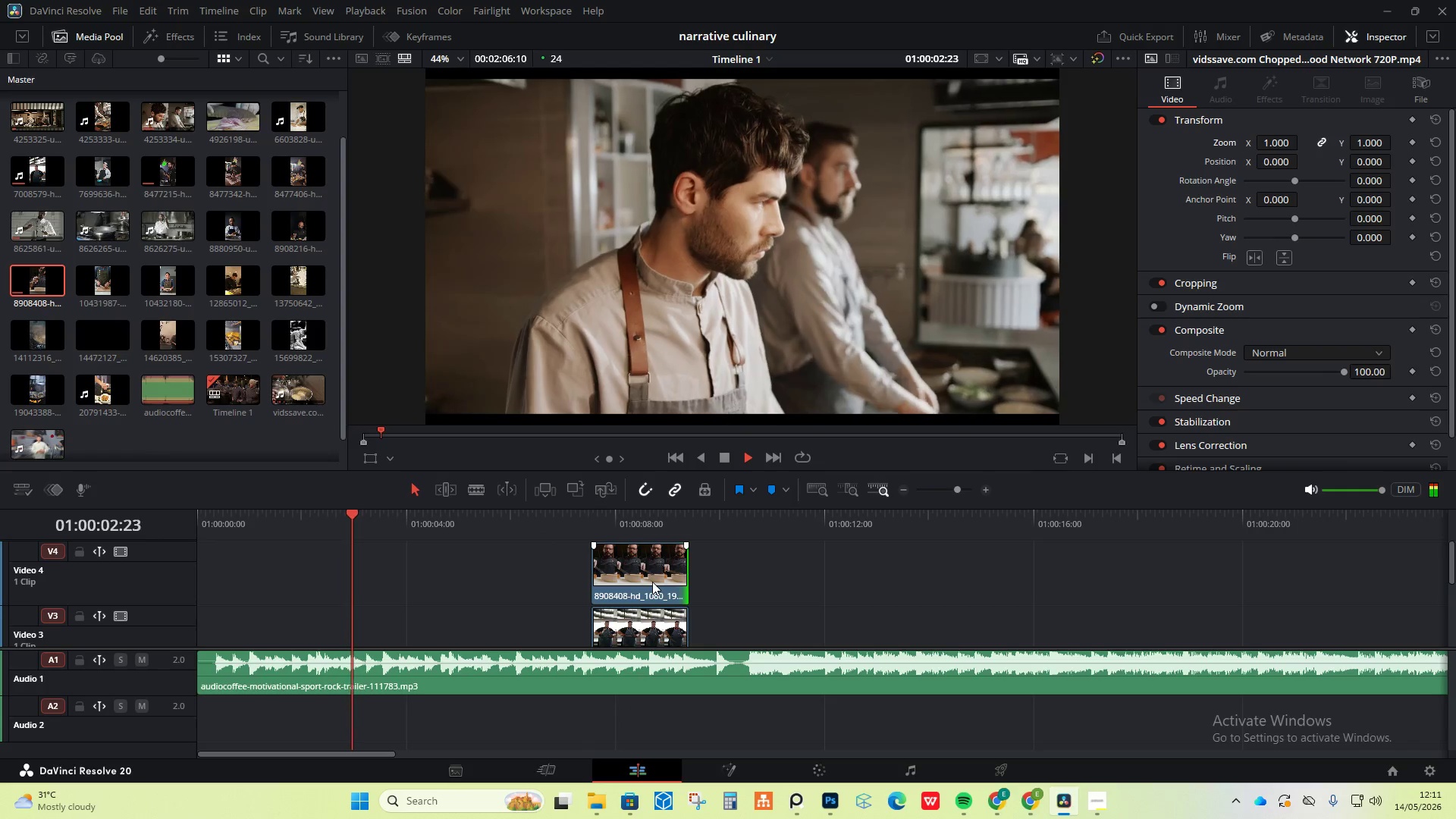 
key(Space)
 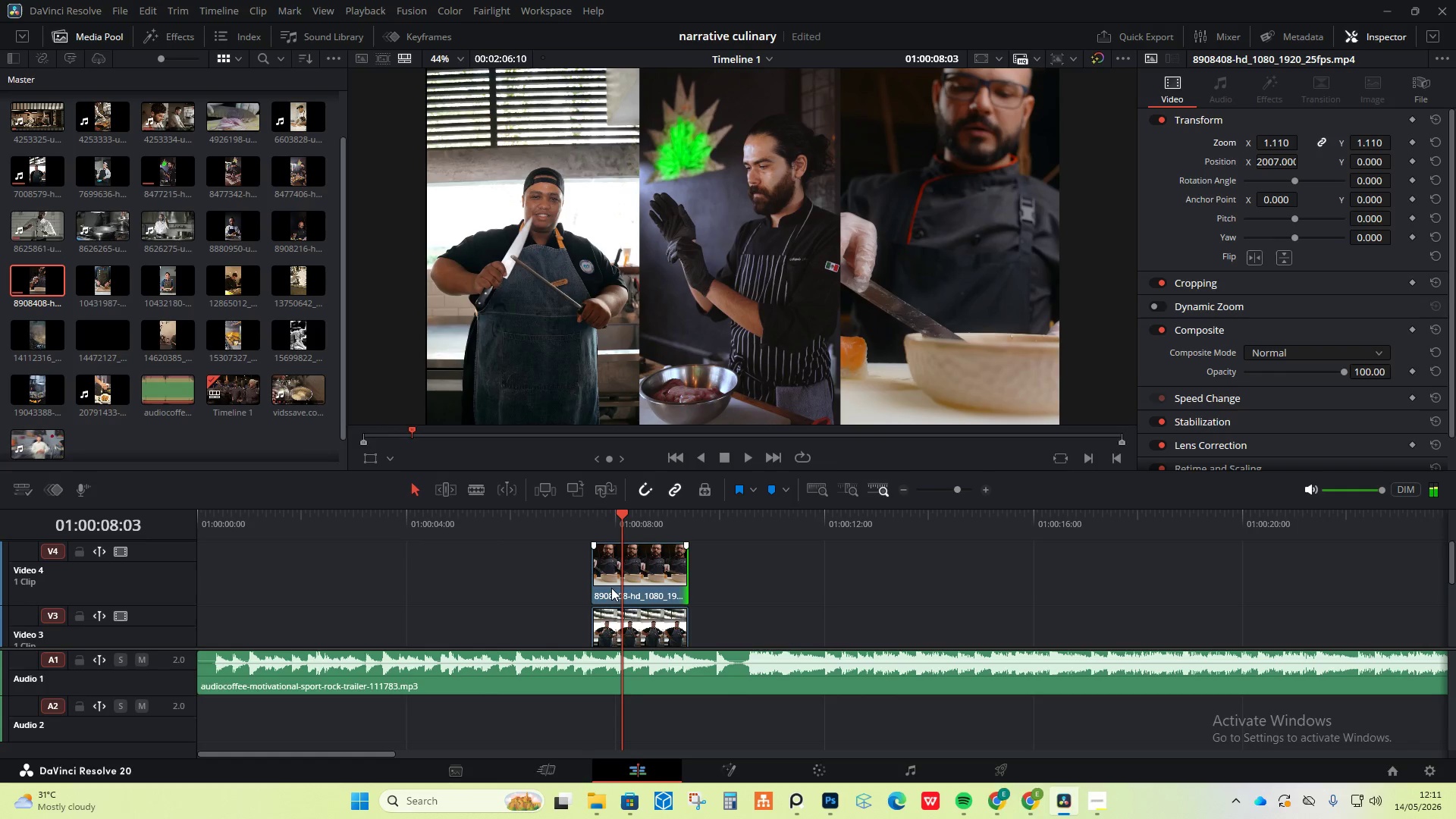 
scroll: coordinate [663, 576], scroll_direction: down, amount: 1.0
 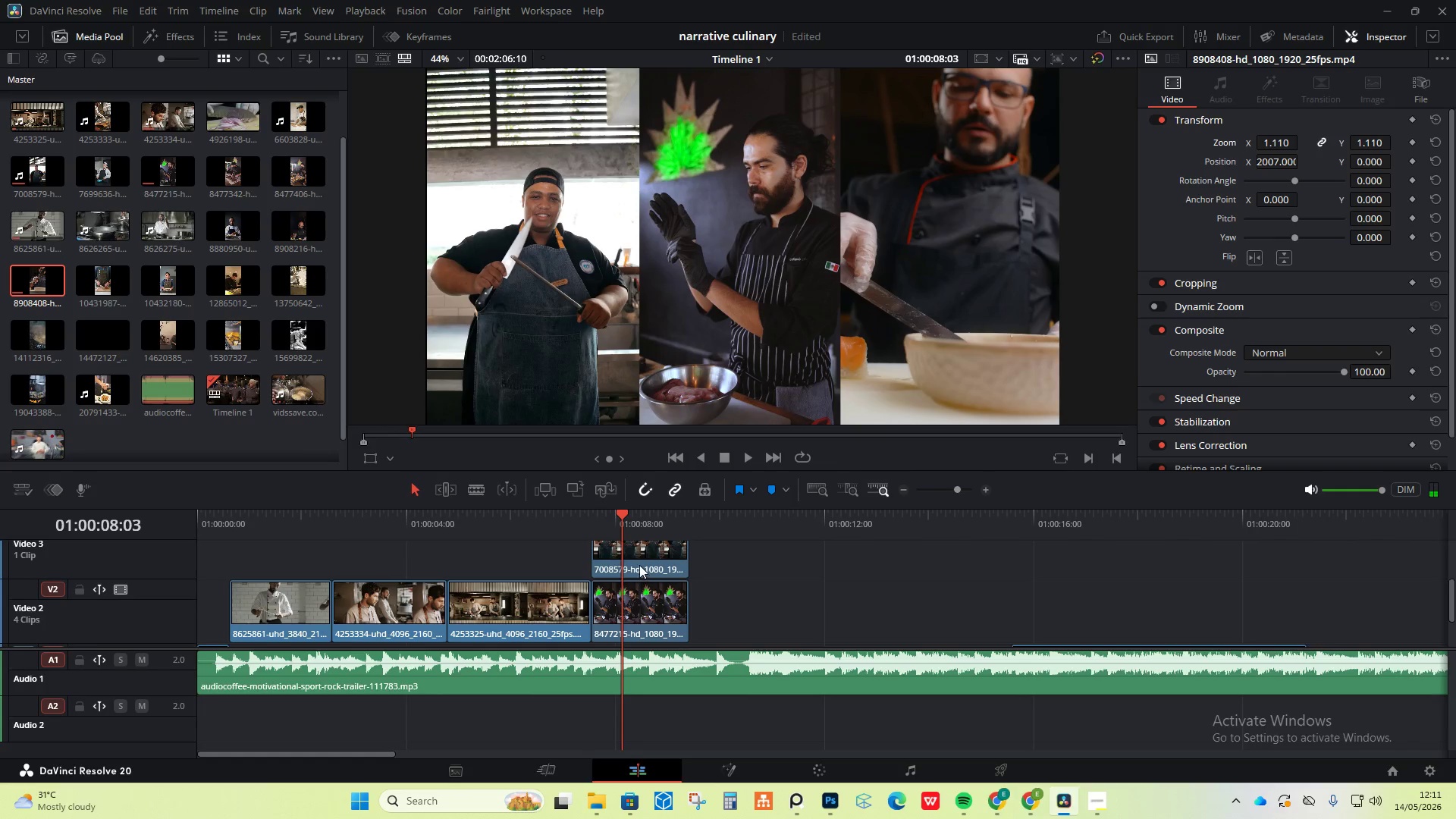 
left_click_drag(start_coordinate=[636, 563], to_coordinate=[664, 568])
 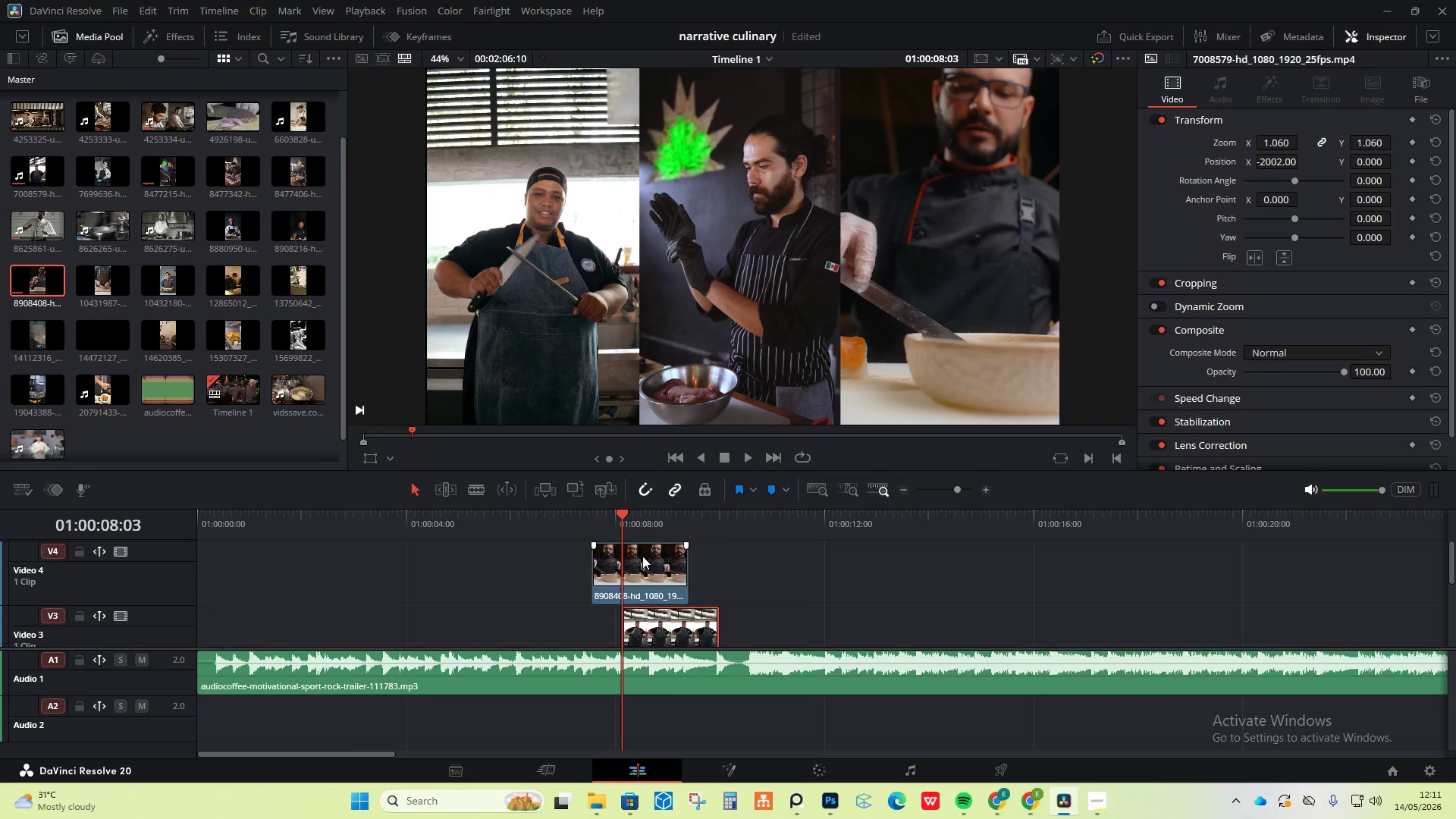 
scroll: coordinate [642, 556], scroll_direction: up, amount: 1.0
 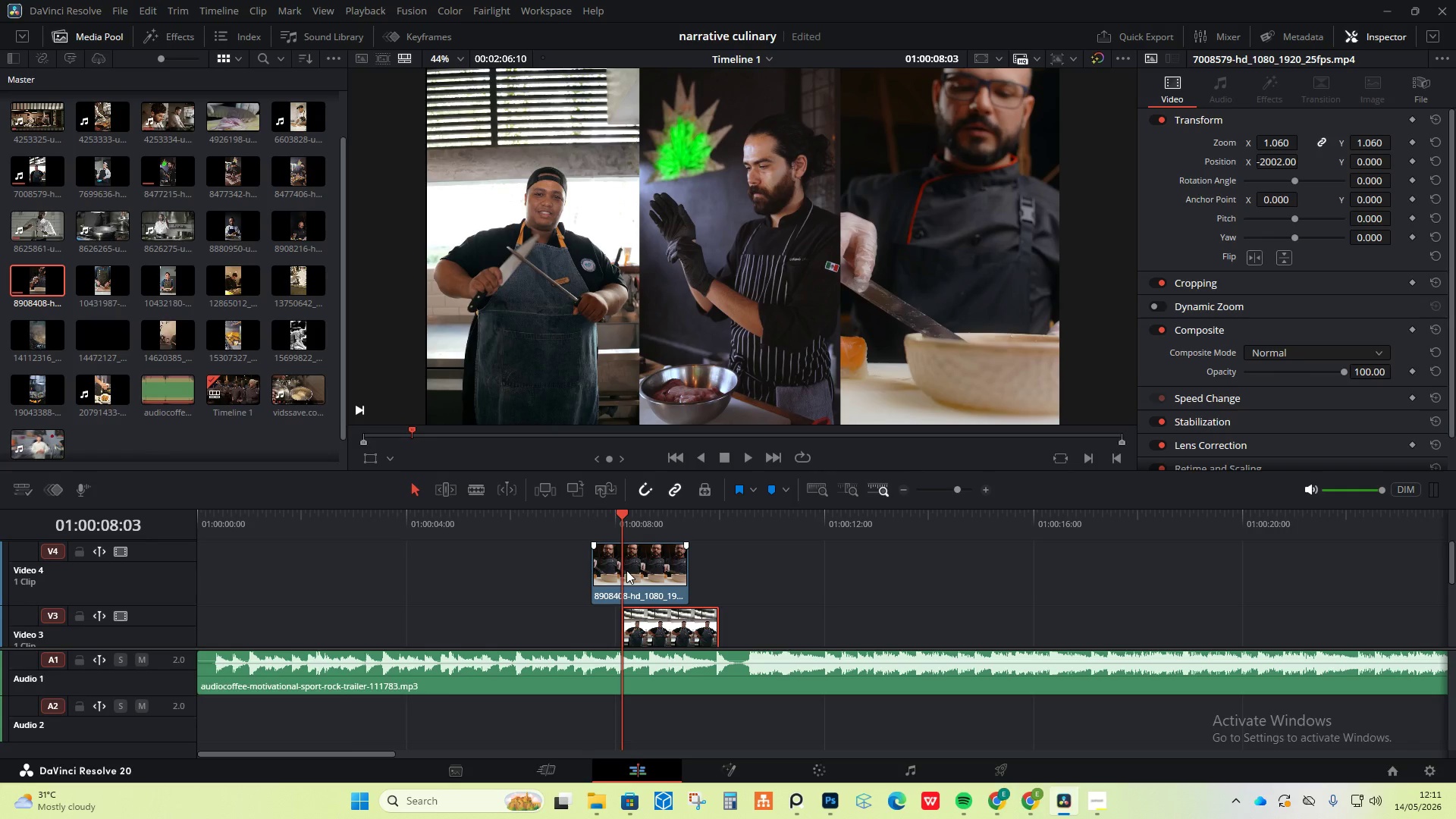 
key(Space)
 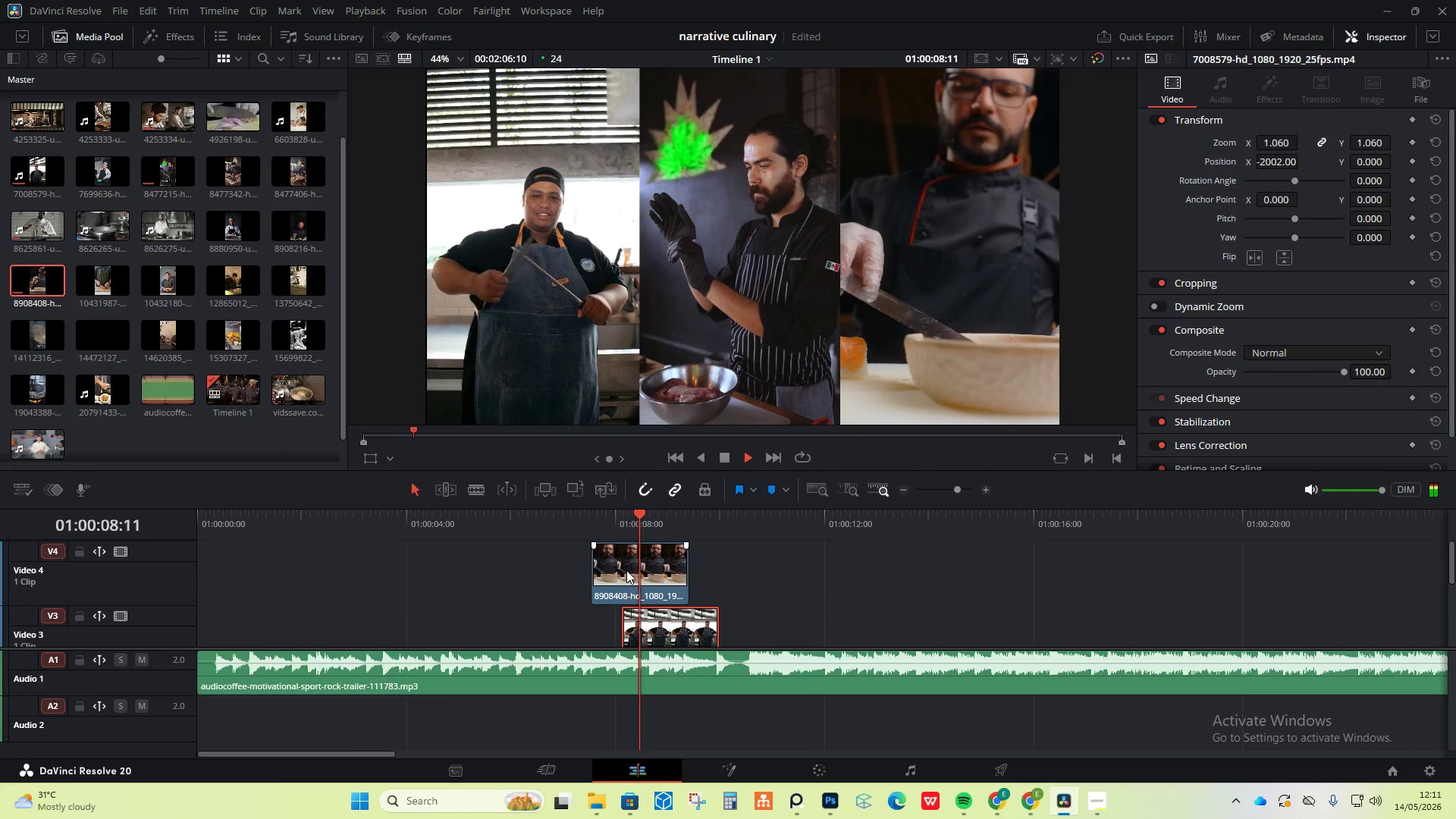 
key(Space)
 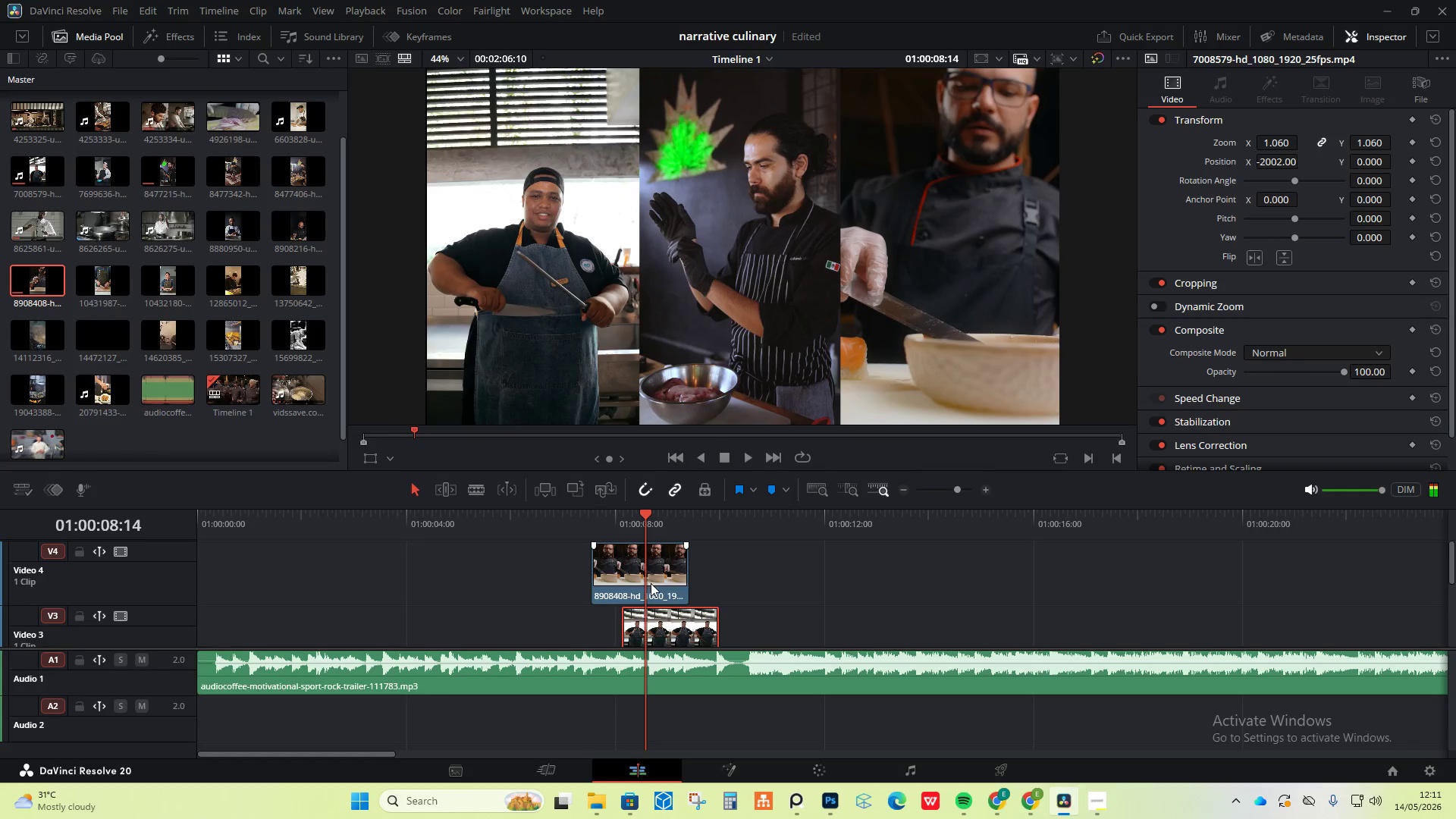 
key(Space)
 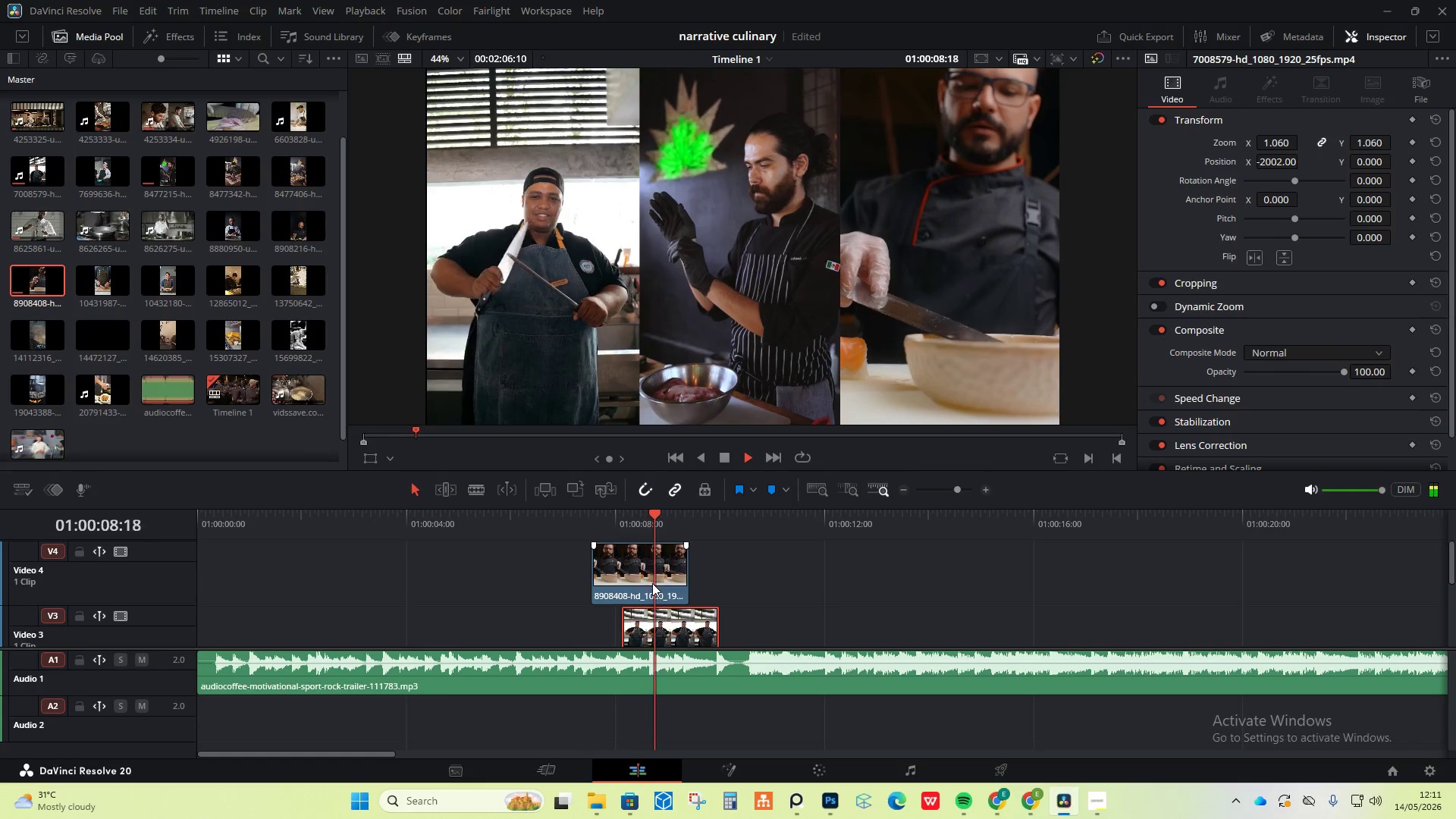 
hold_key(key=Space, duration=0.45)
 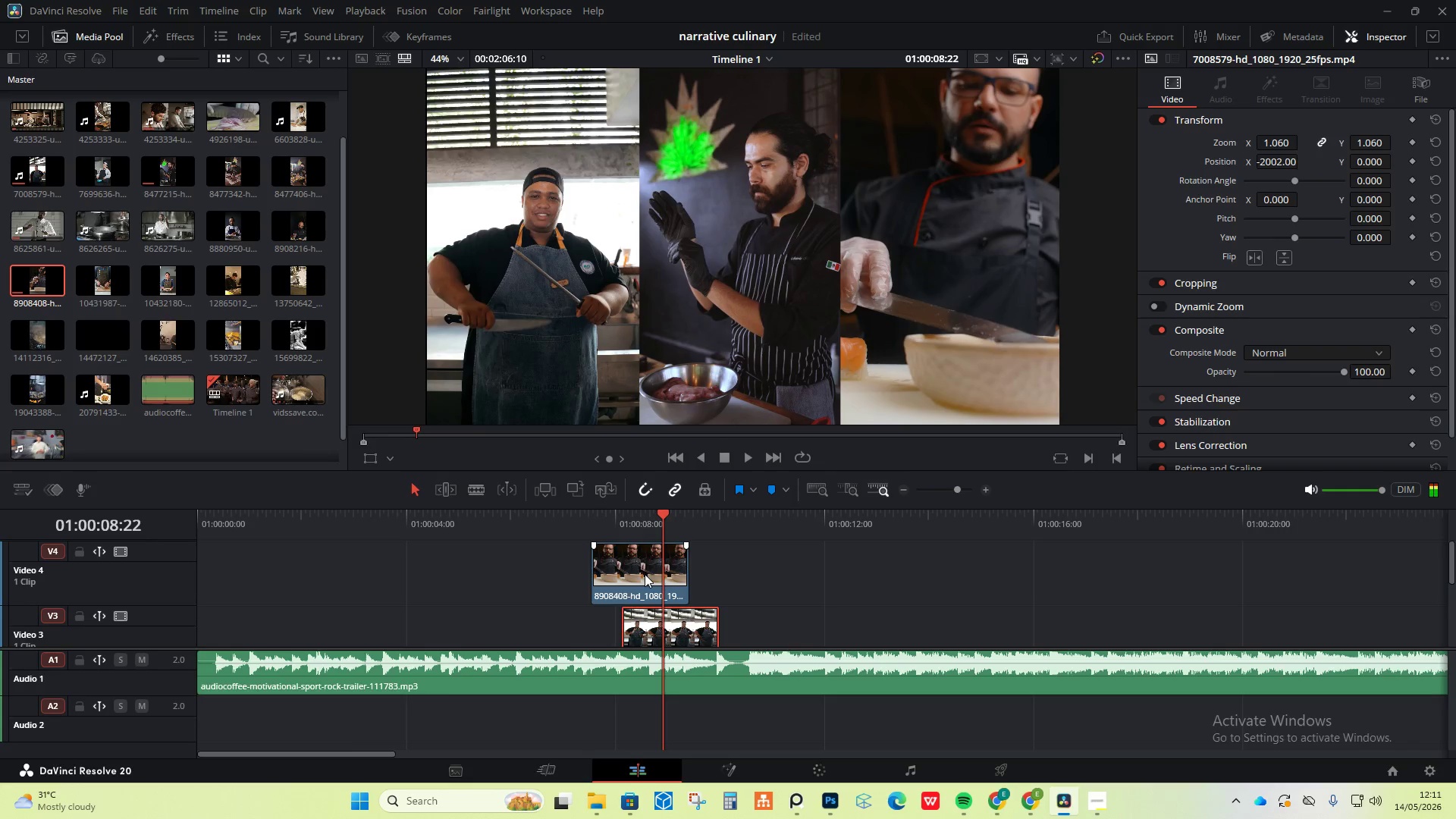 
left_click_drag(start_coordinate=[645, 573], to_coordinate=[715, 571])
 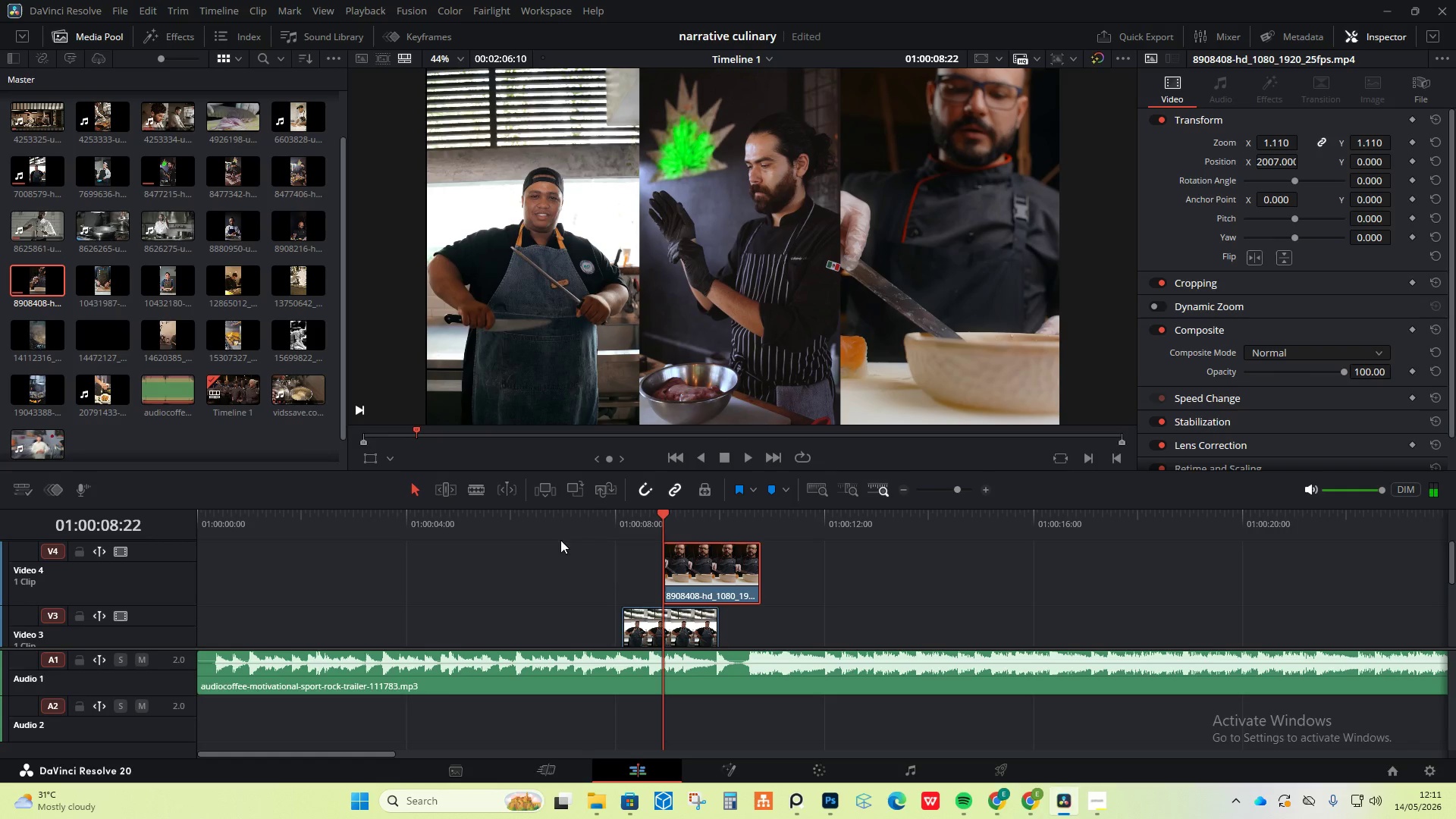 
left_click([516, 527])
 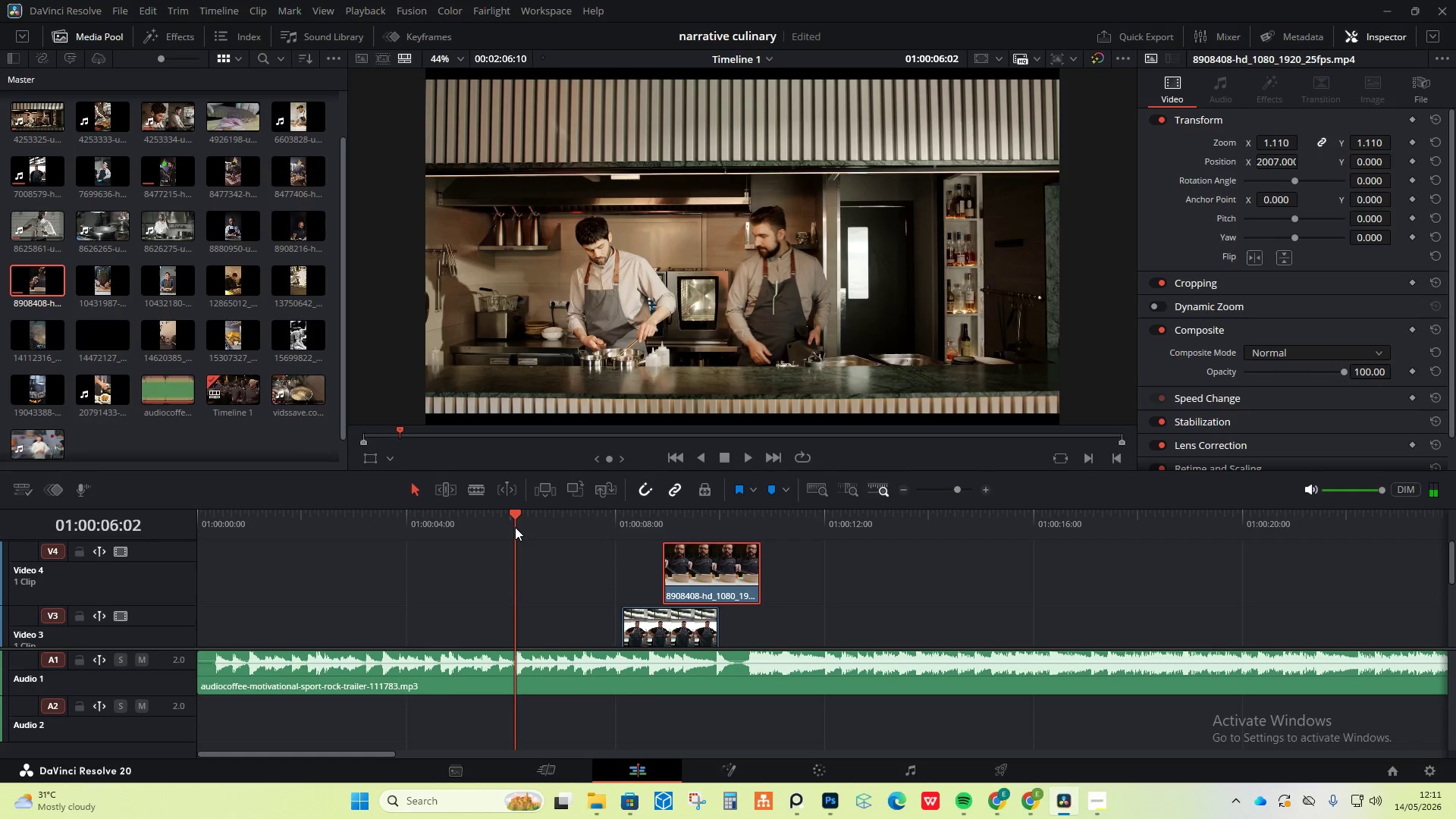 
key(Space)
 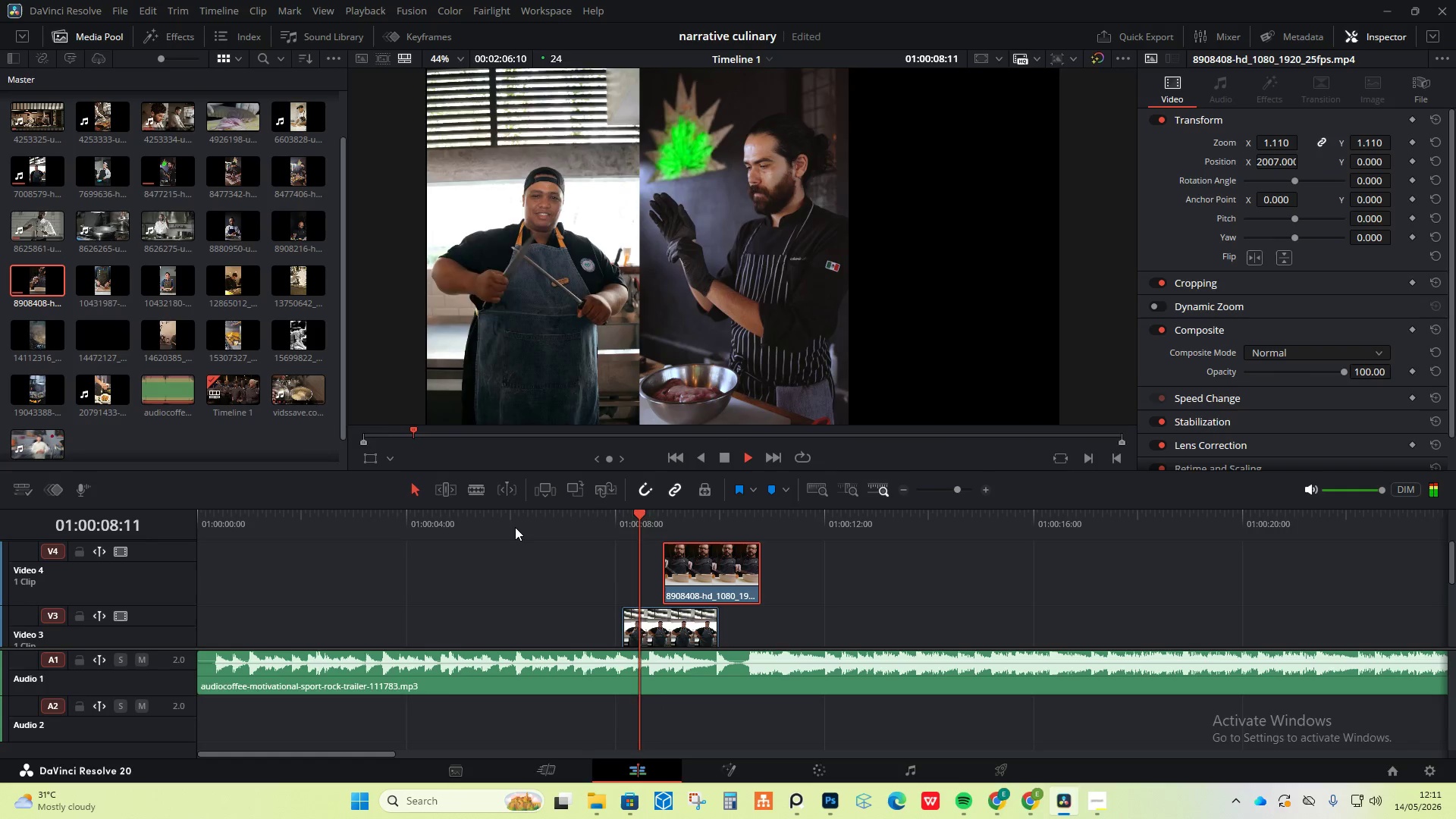 
key(Space)
 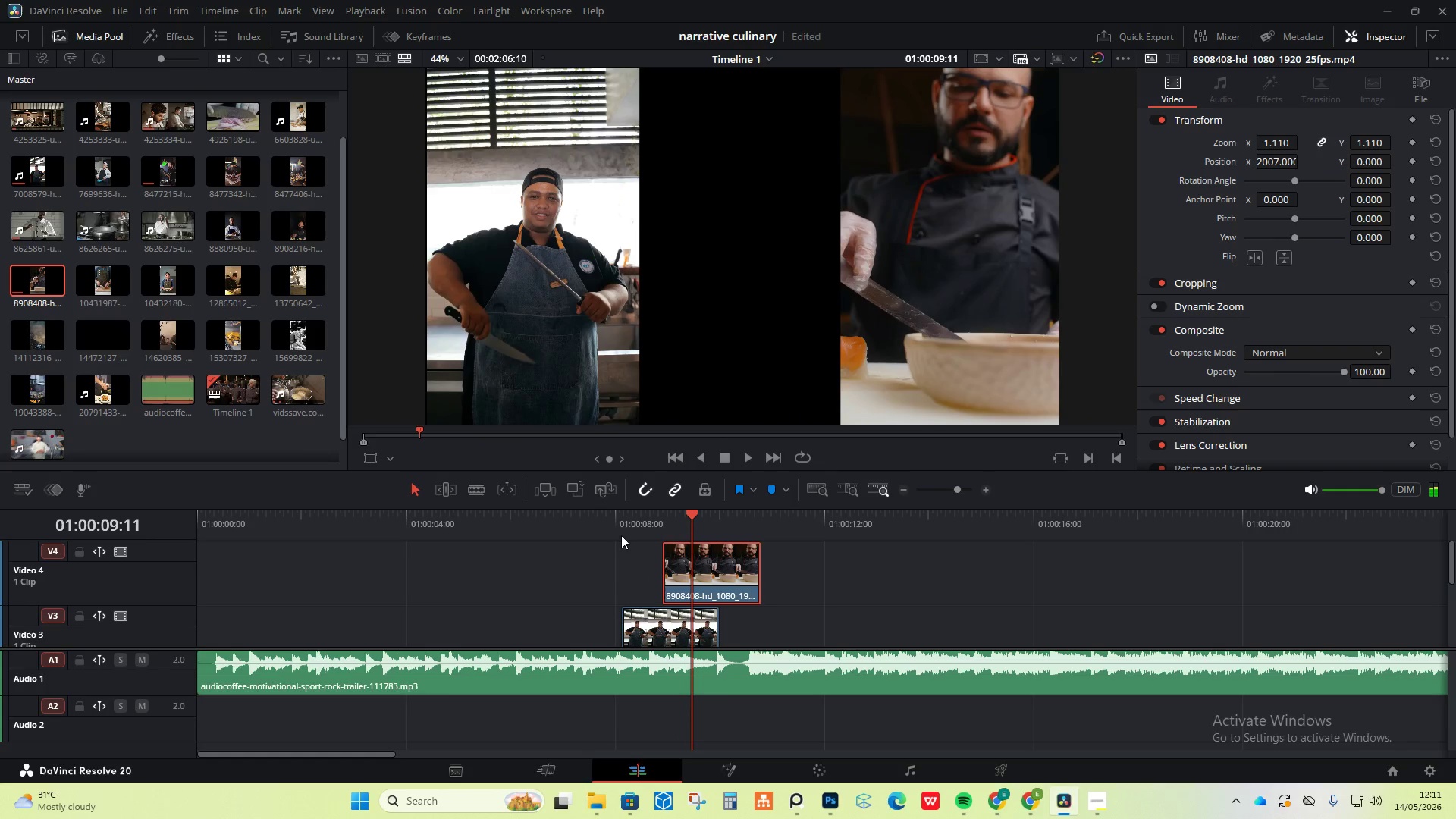 
left_click_drag(start_coordinate=[607, 516], to_coordinate=[561, 516])
 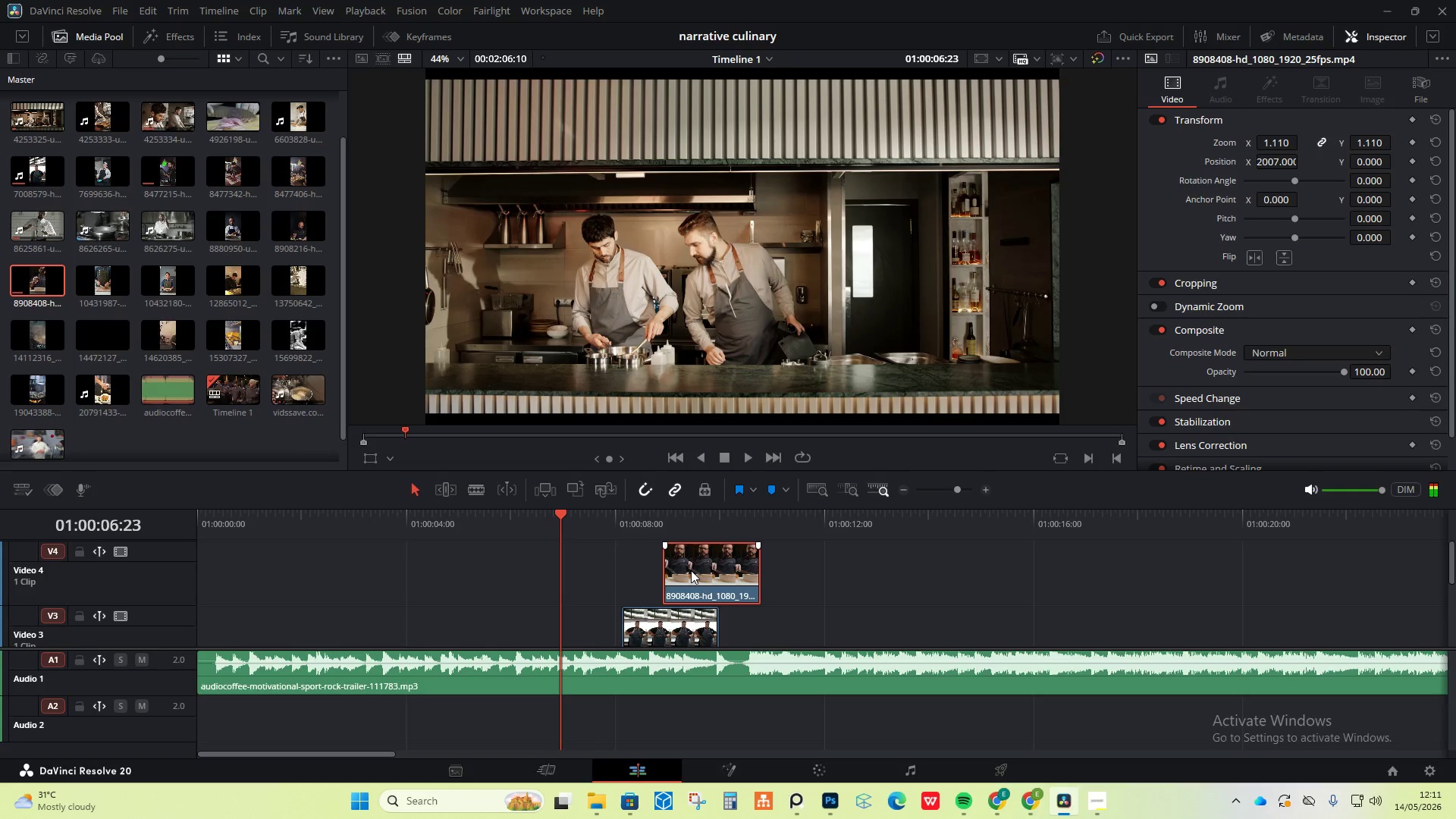 
left_click_drag(start_coordinate=[691, 570], to_coordinate=[682, 573])
 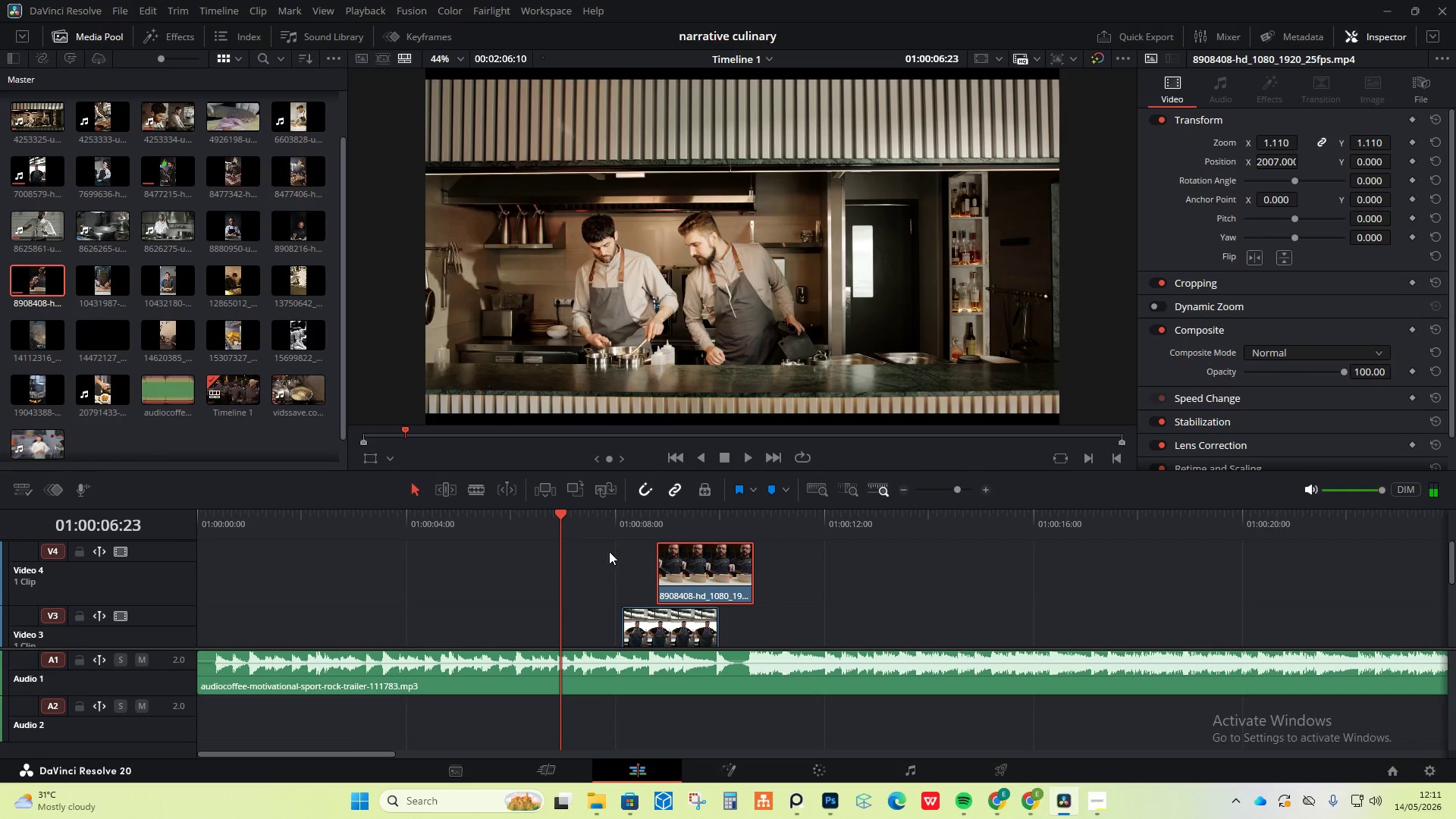 
key(Space)
 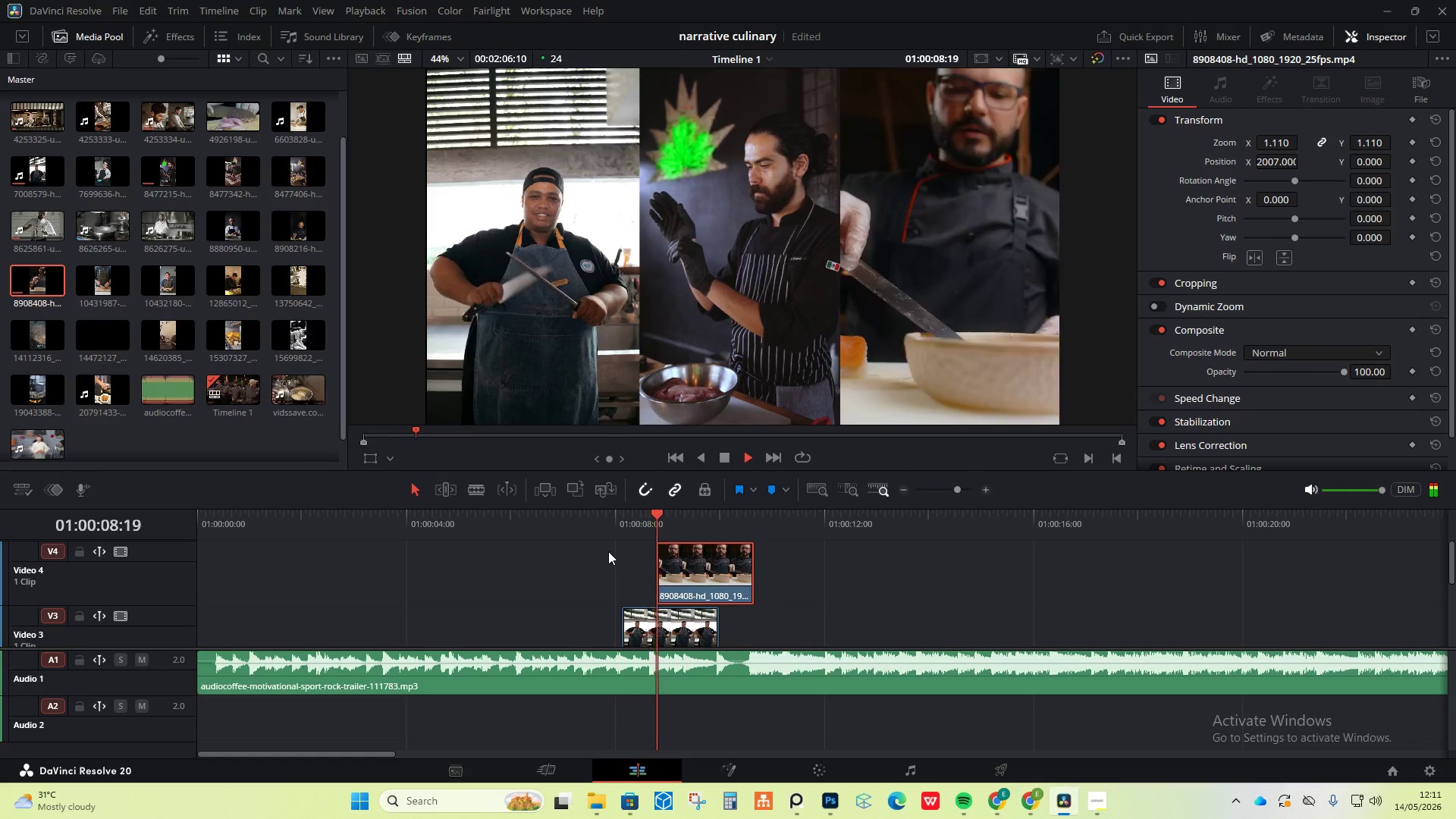 
key(Space)
 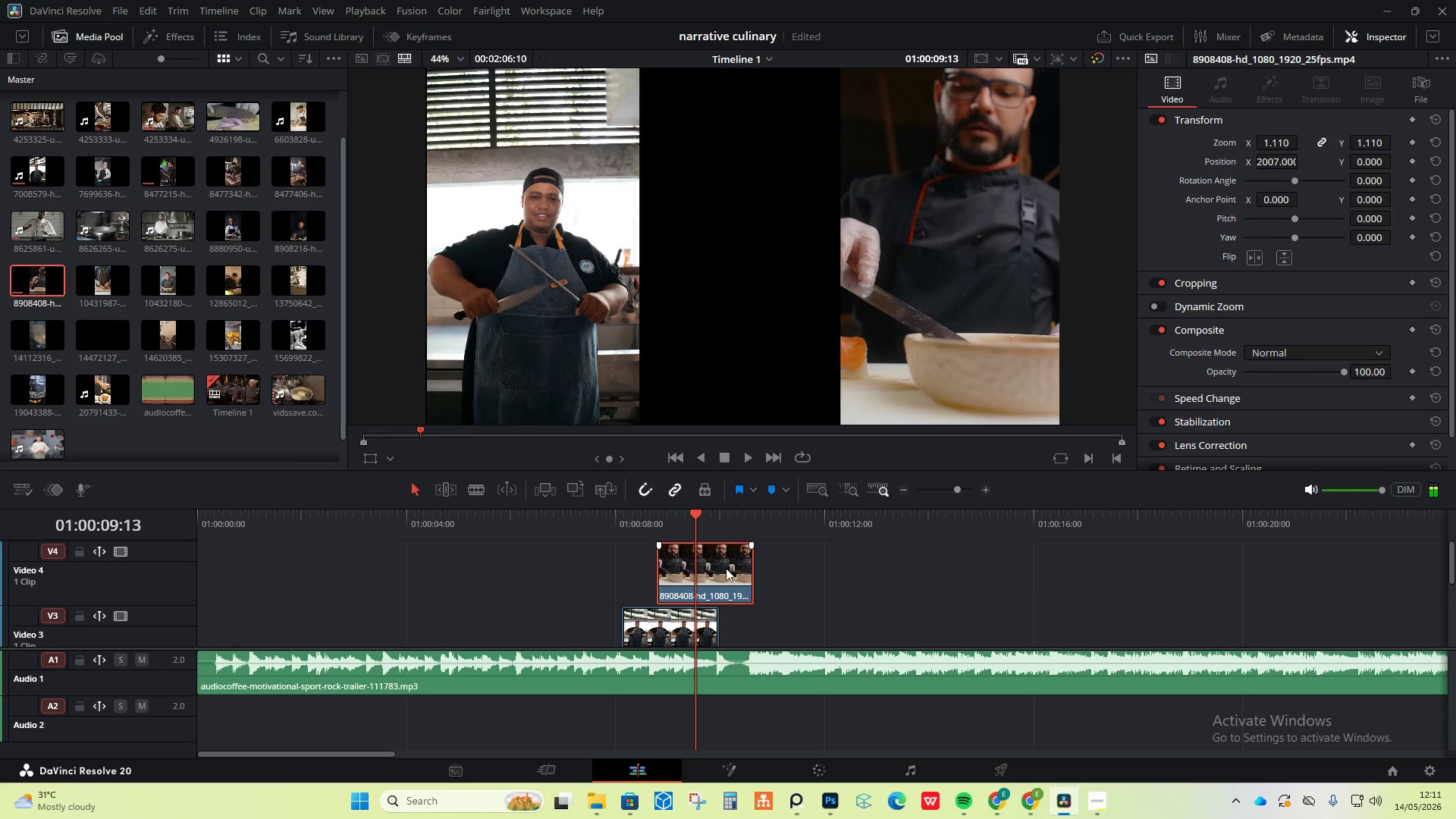 
scroll: coordinate [739, 571], scroll_direction: down, amount: 1.0
 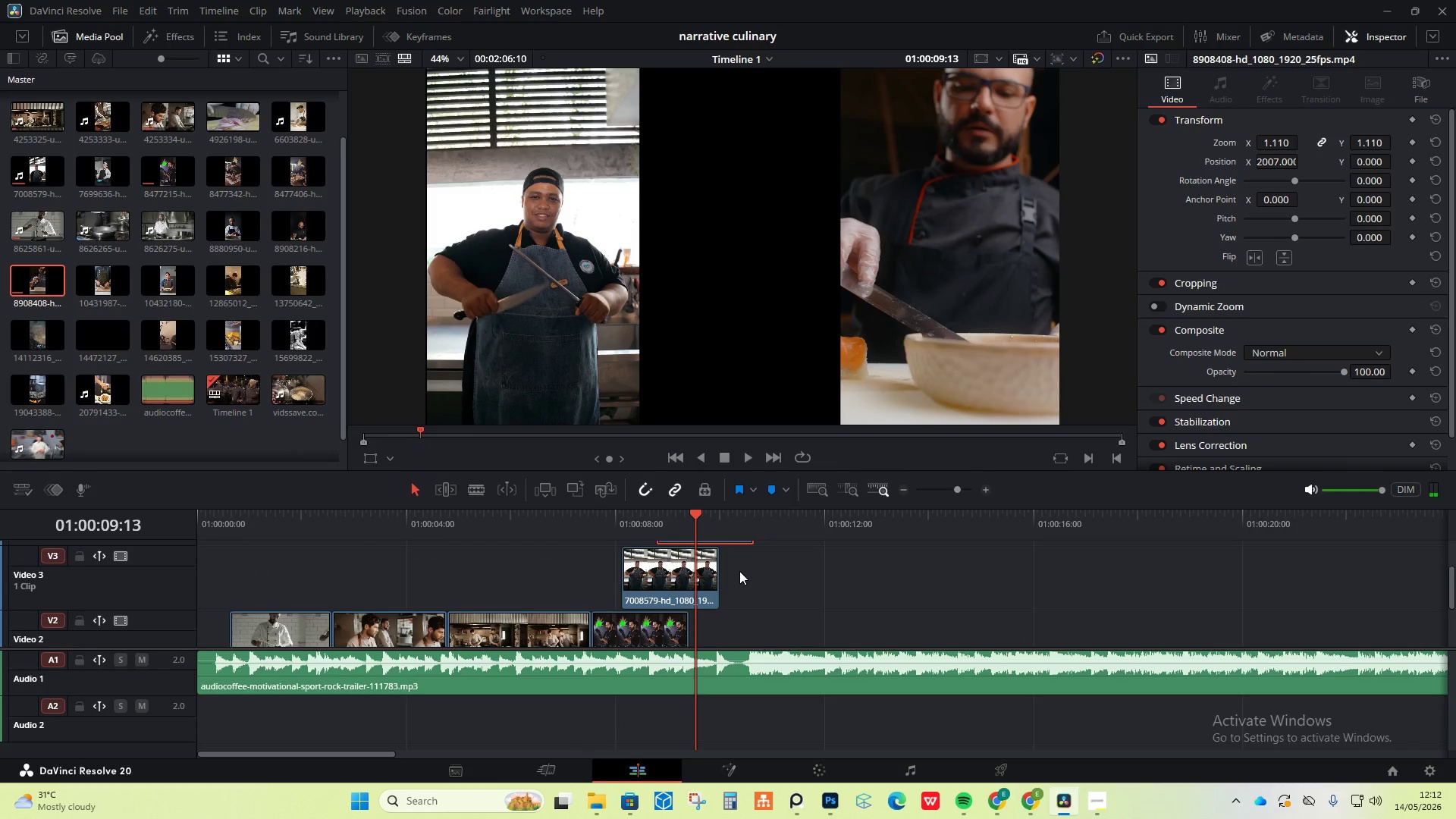 
key(Space)
 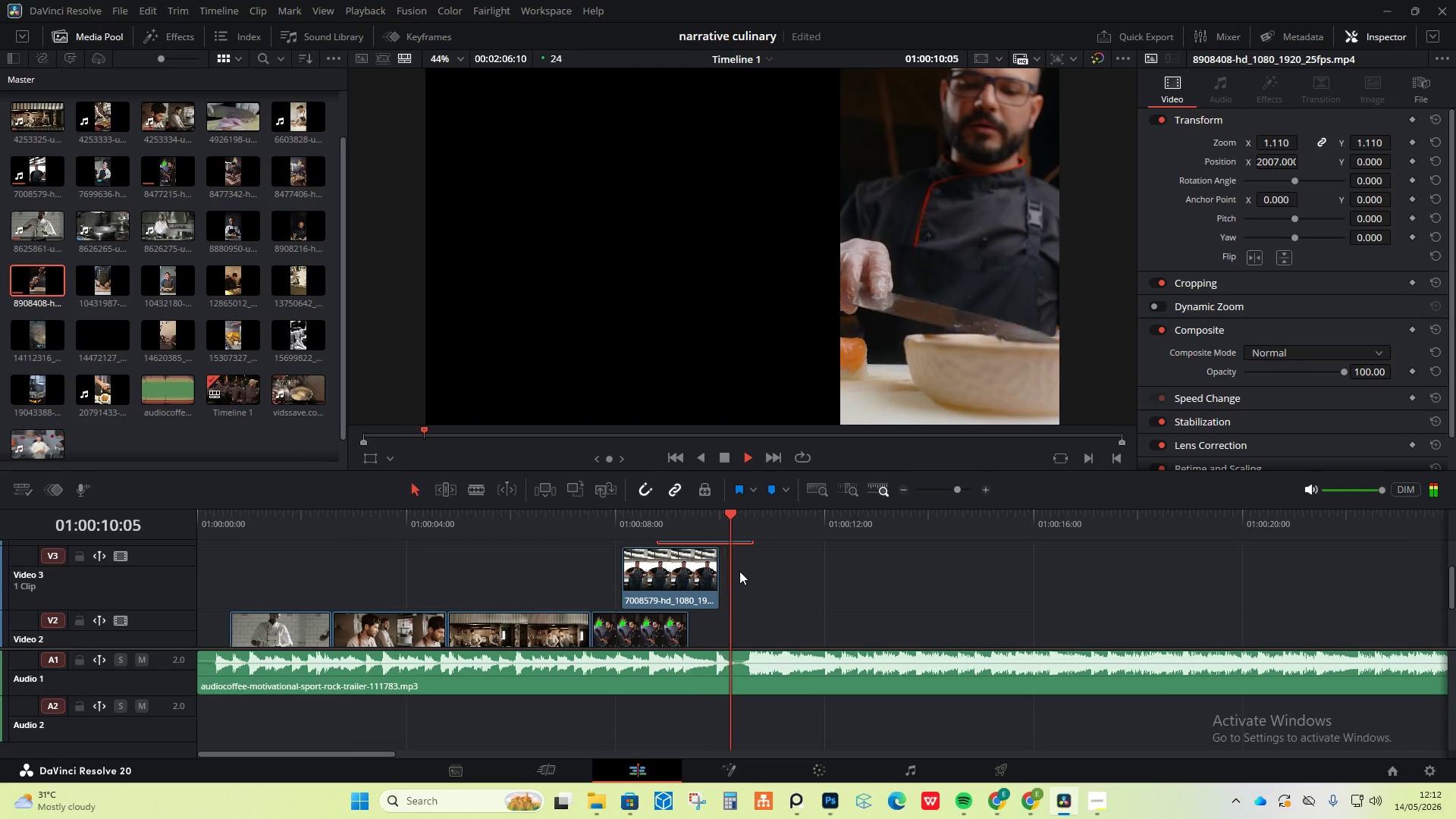 
key(Space)
 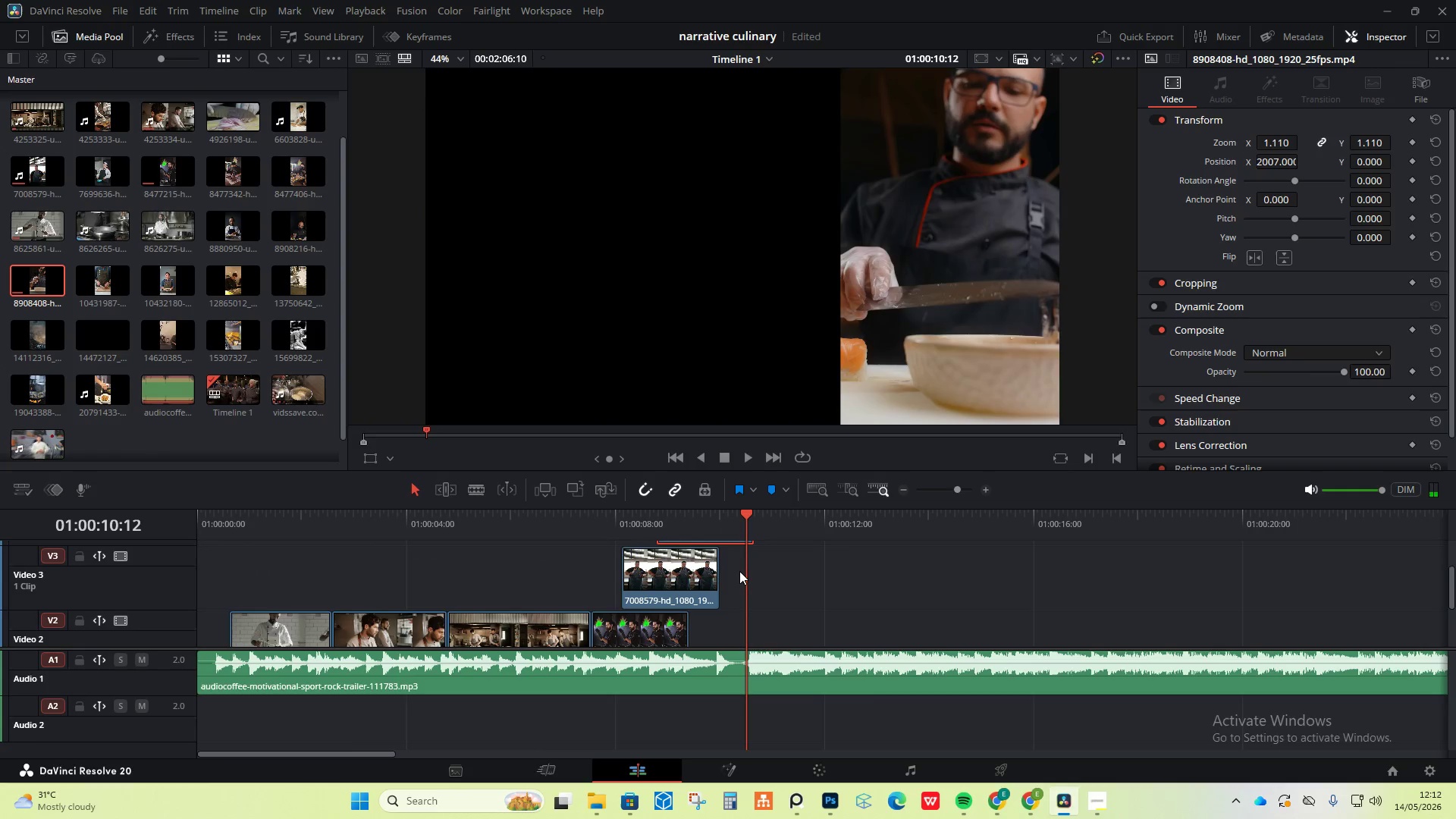 
key(Space)
 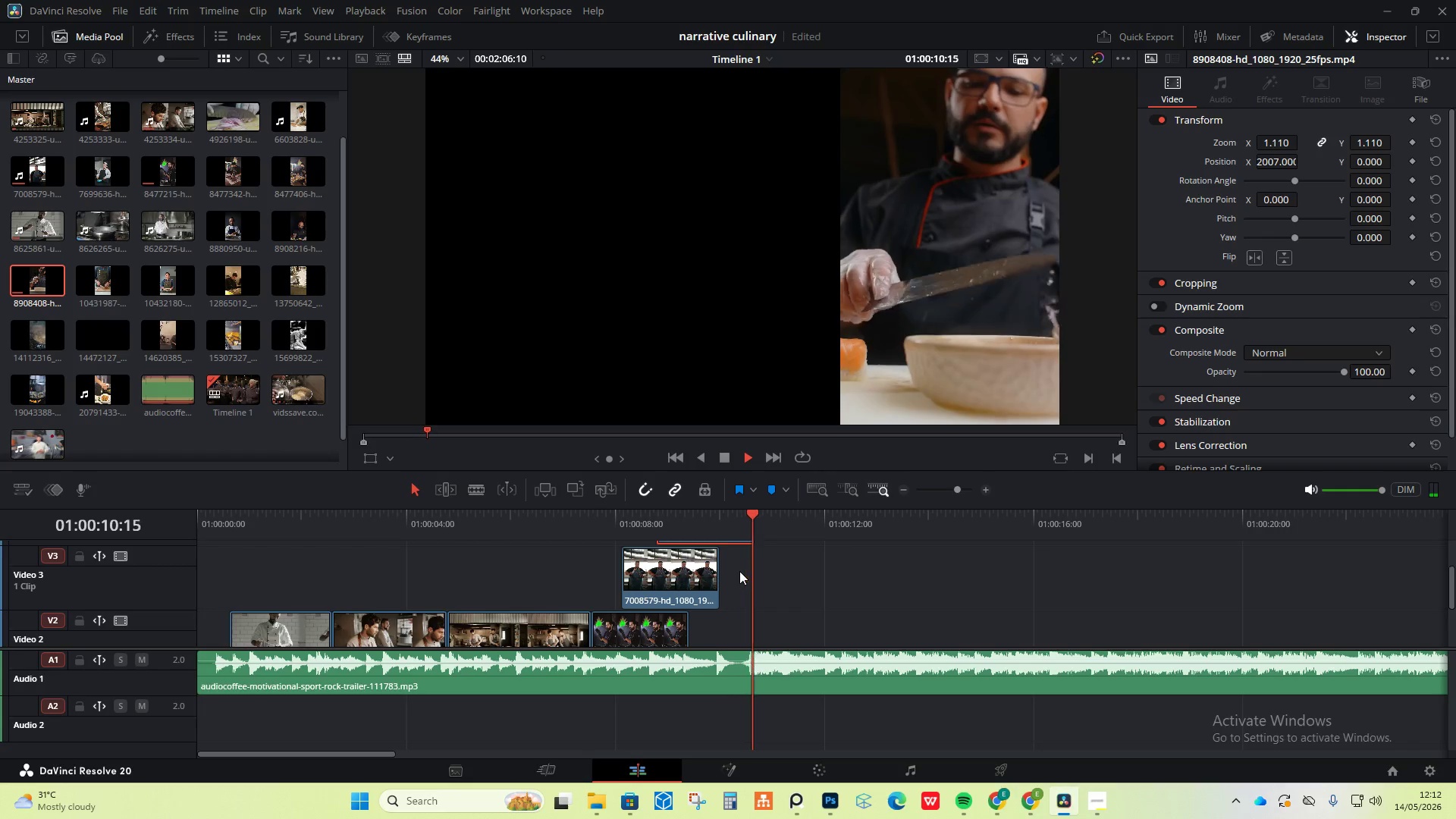 
key(Space)
 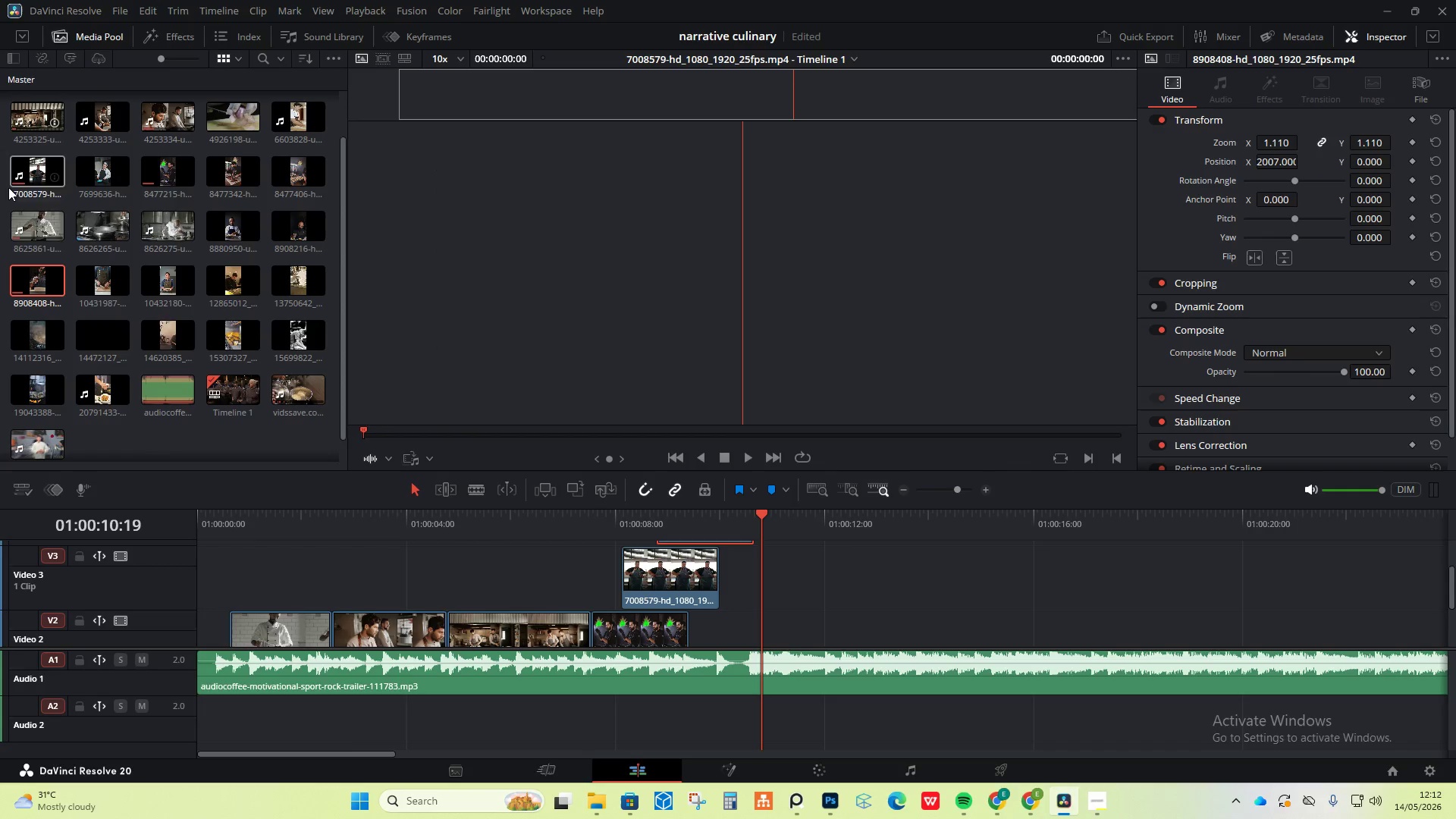 
wait(16.77)
 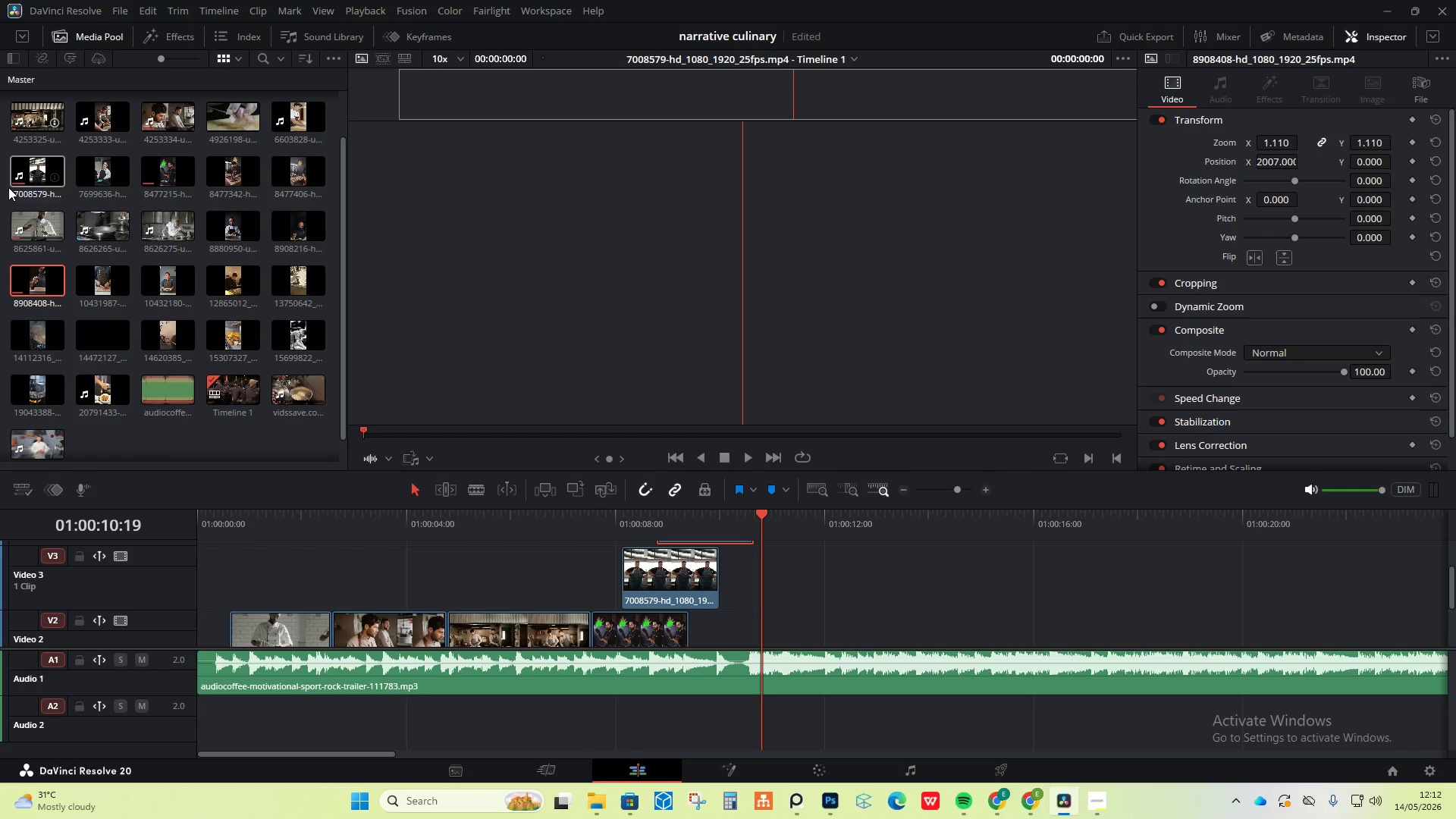 
scroll: coordinate [428, 609], scroll_direction: down, amount: 3.0
 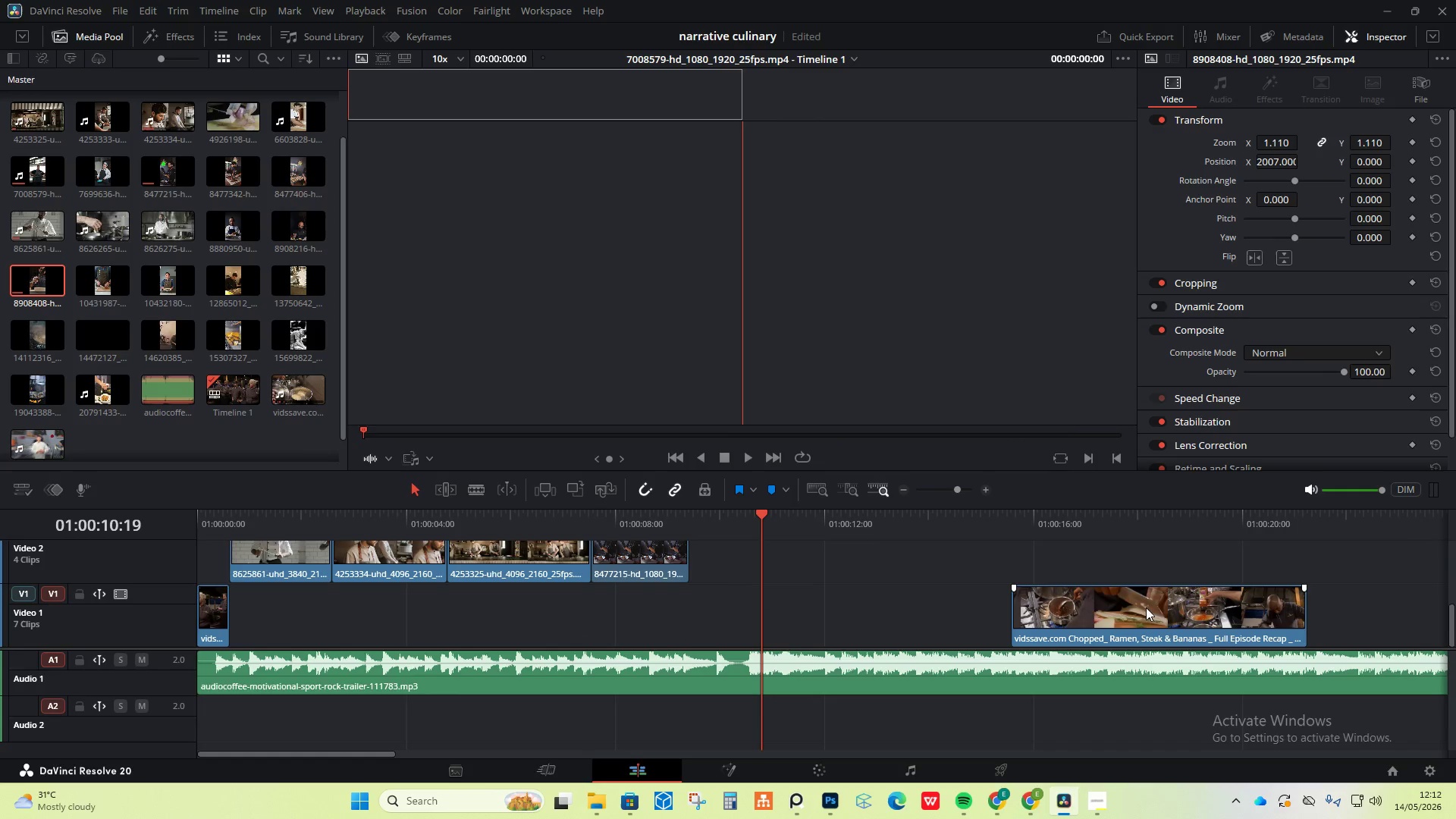 
left_click_drag(start_coordinate=[1147, 608], to_coordinate=[894, 588])
 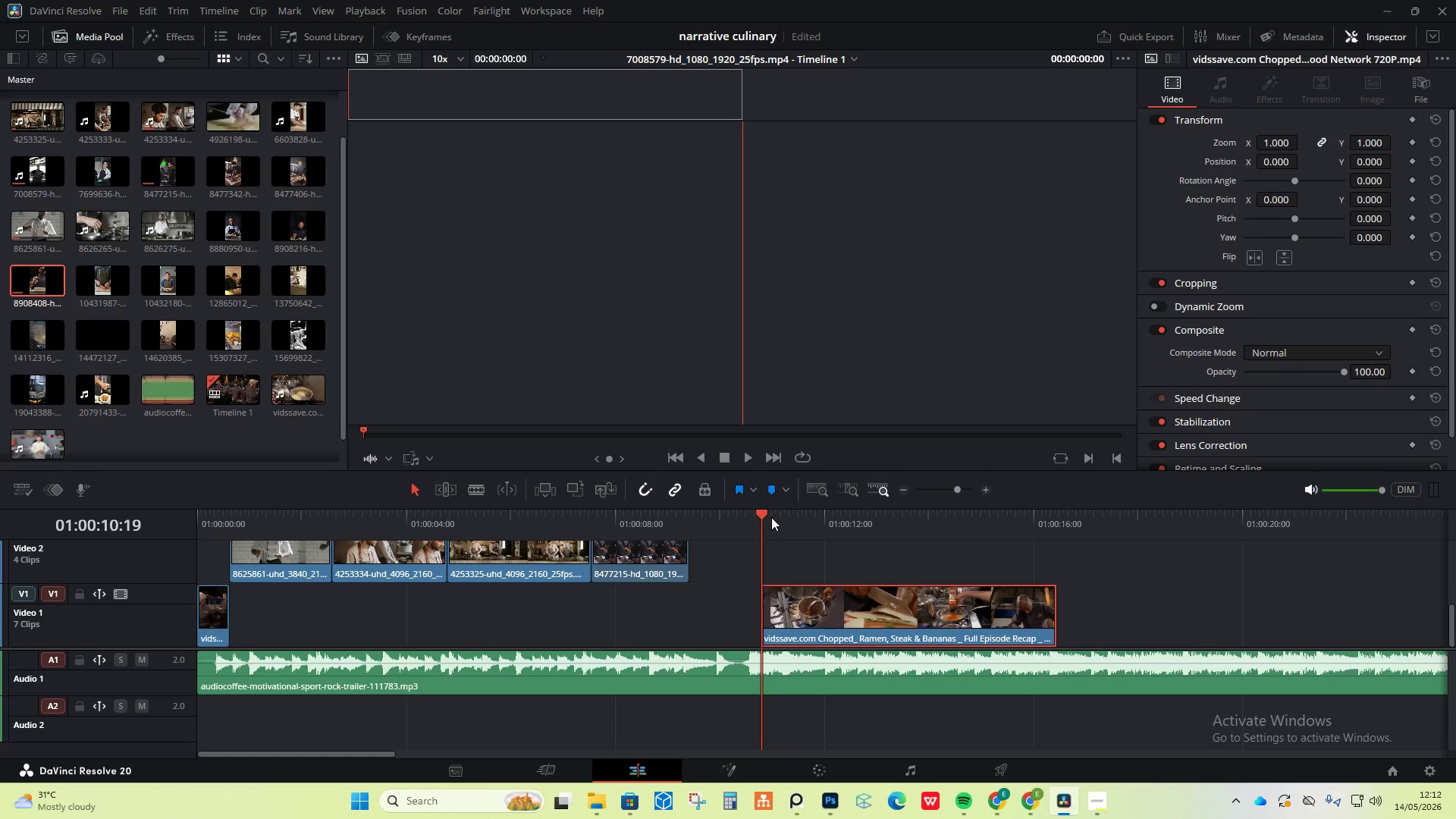 
left_click_drag(start_coordinate=[774, 516], to_coordinate=[797, 520])
 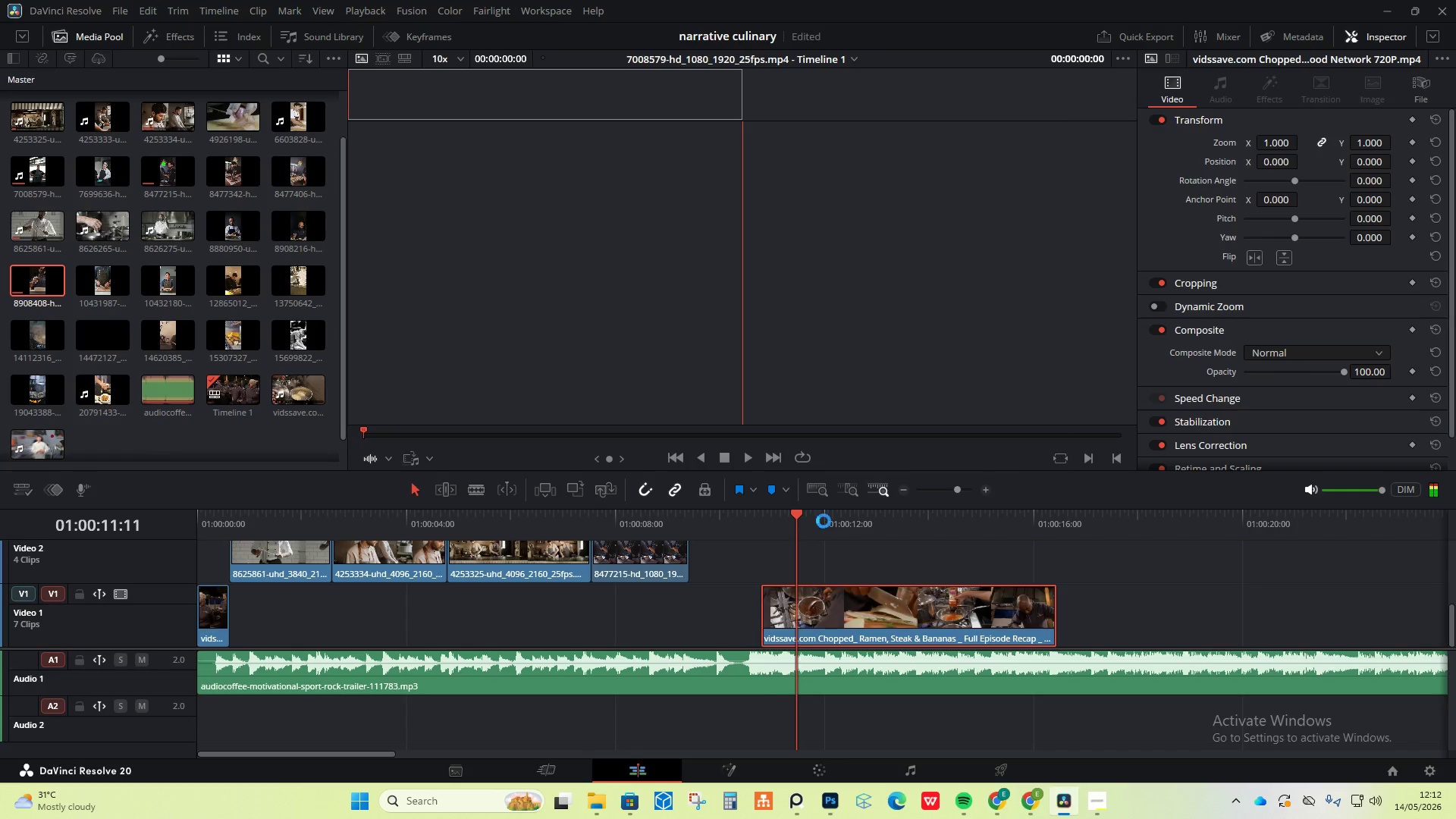 
left_click([822, 610])
 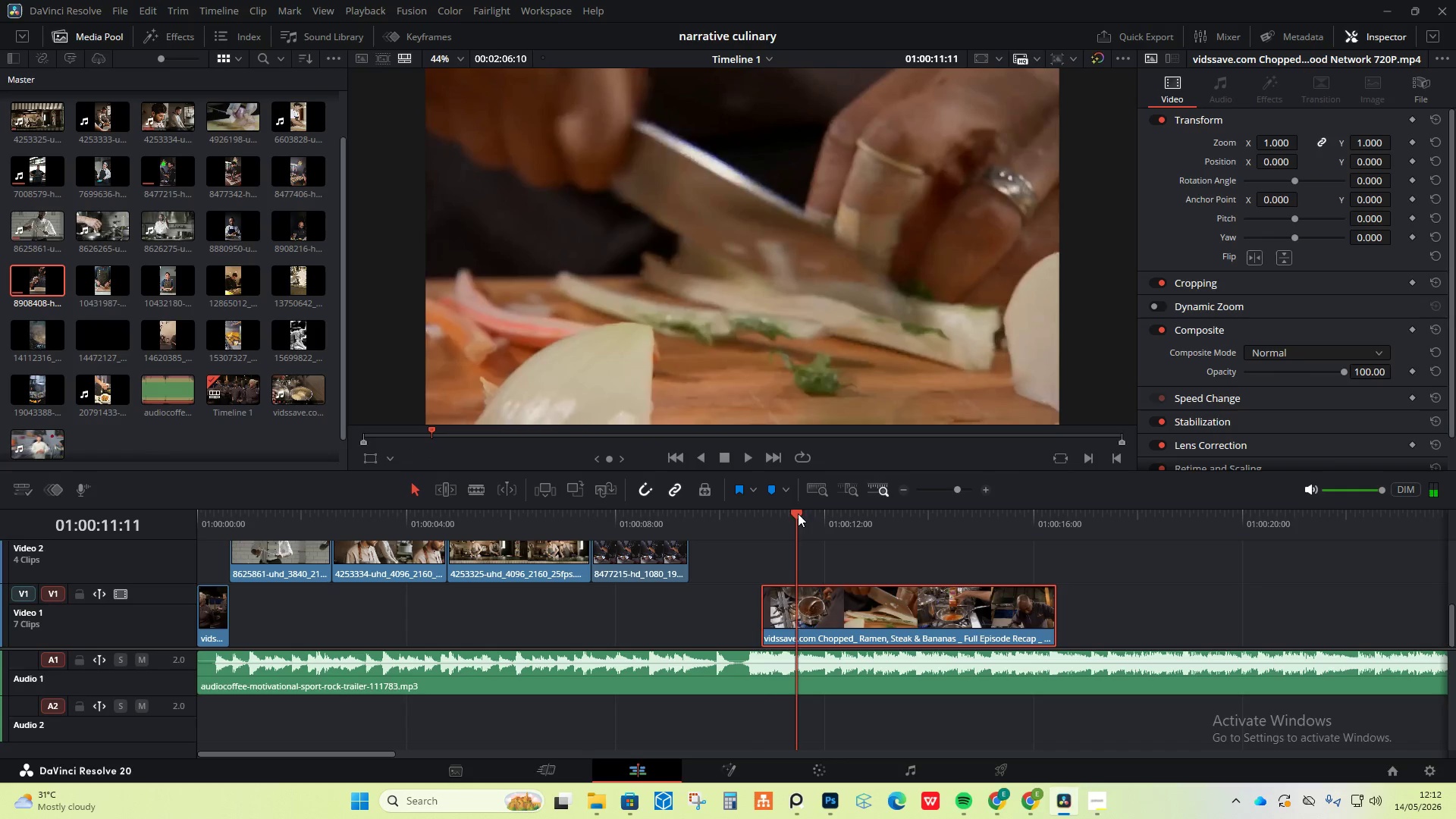 
left_click_drag(start_coordinate=[797, 515], to_coordinate=[708, 532])
 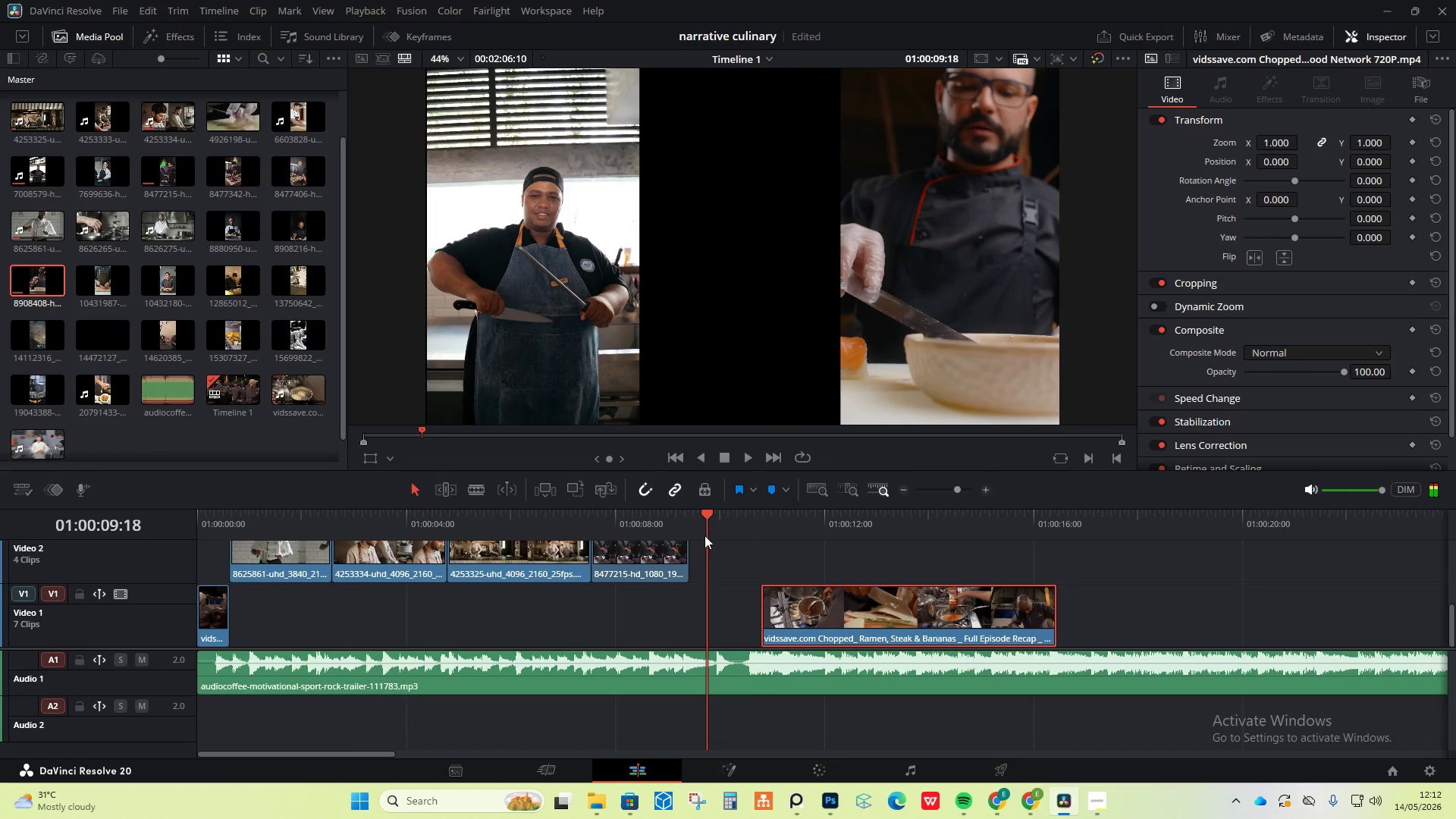 
key(Space)
 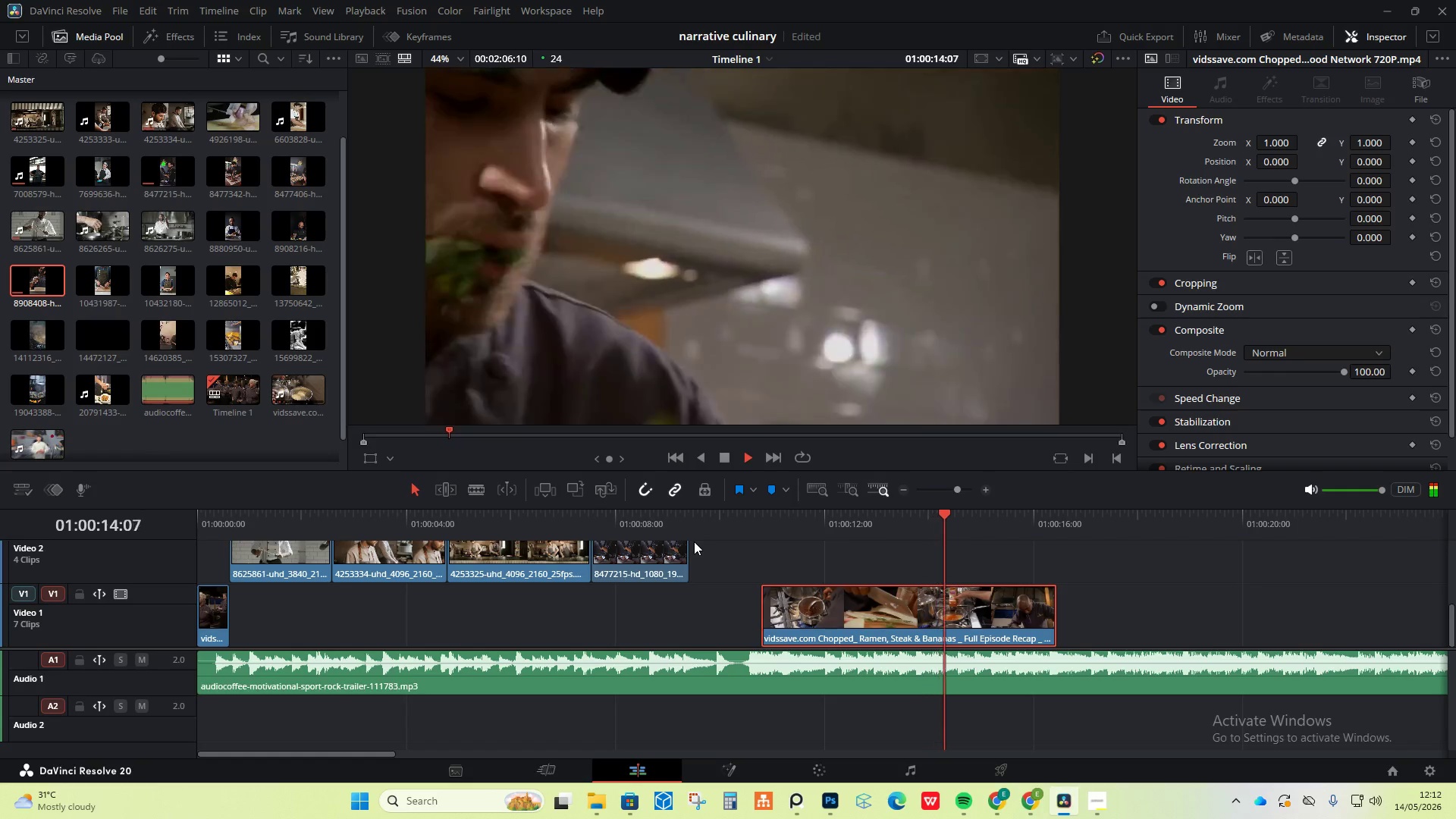 
wait(6.14)
 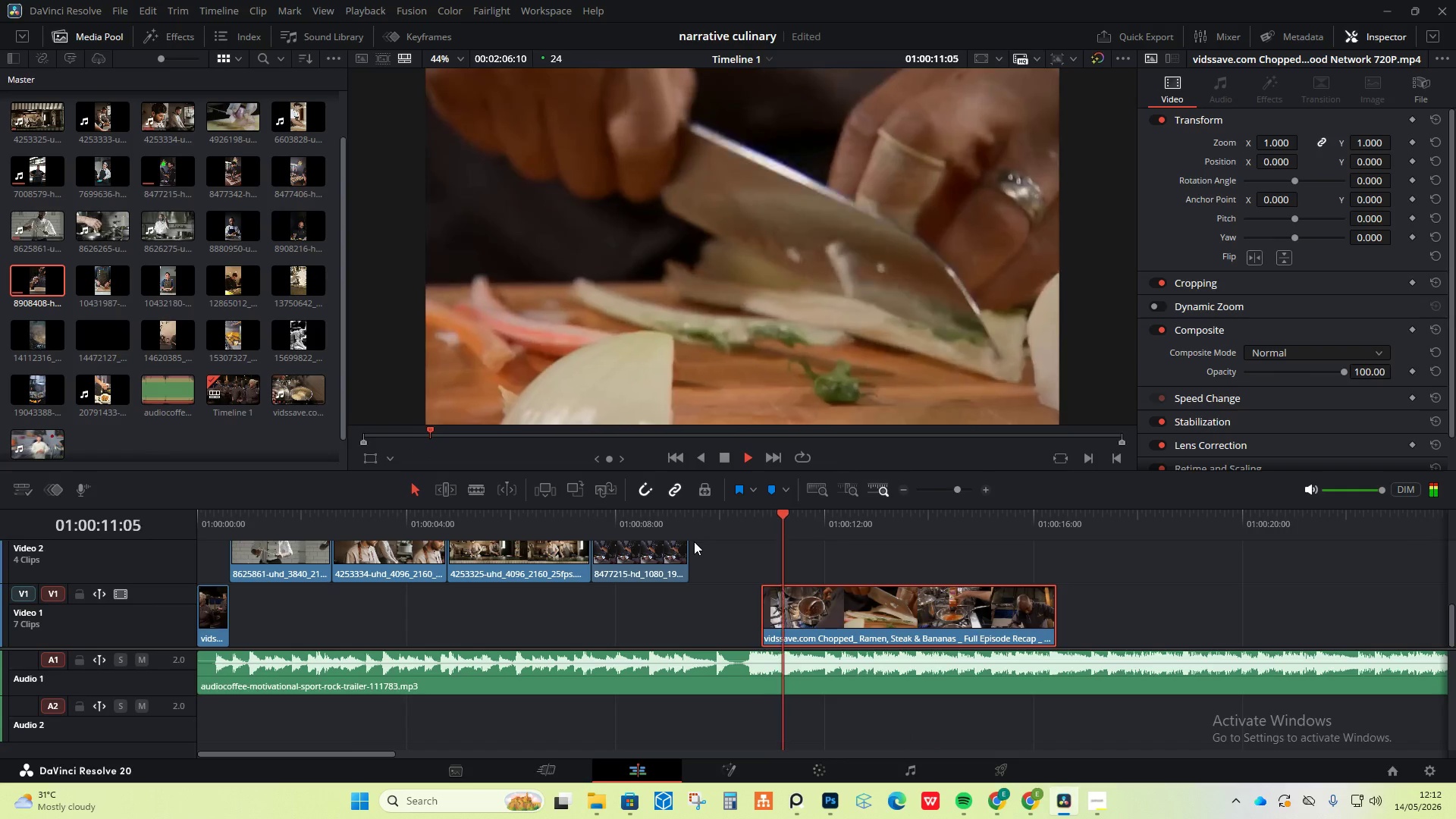 
key(Space)
 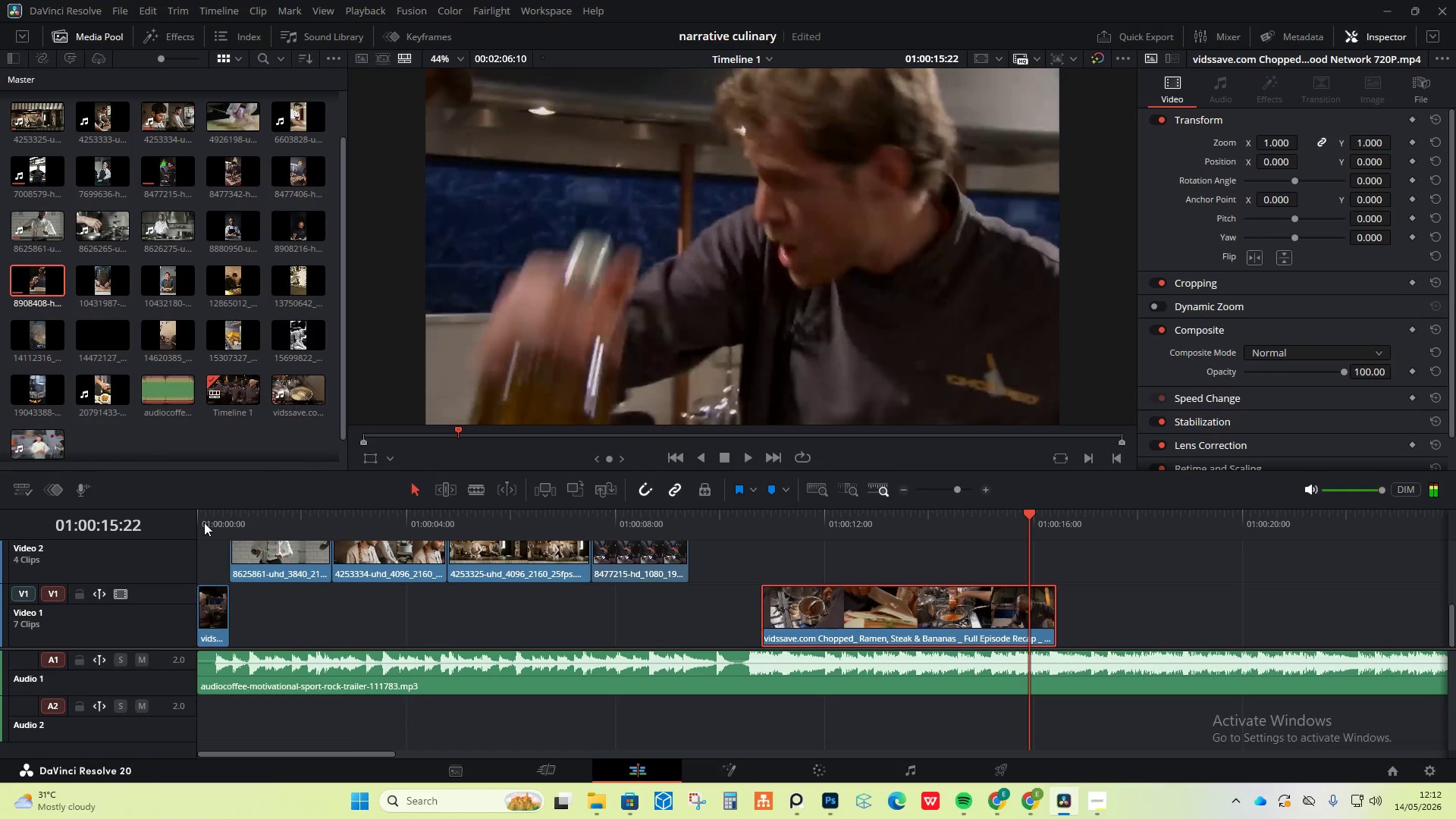 
left_click_drag(start_coordinate=[200, 519], to_coordinate=[160, 519])
 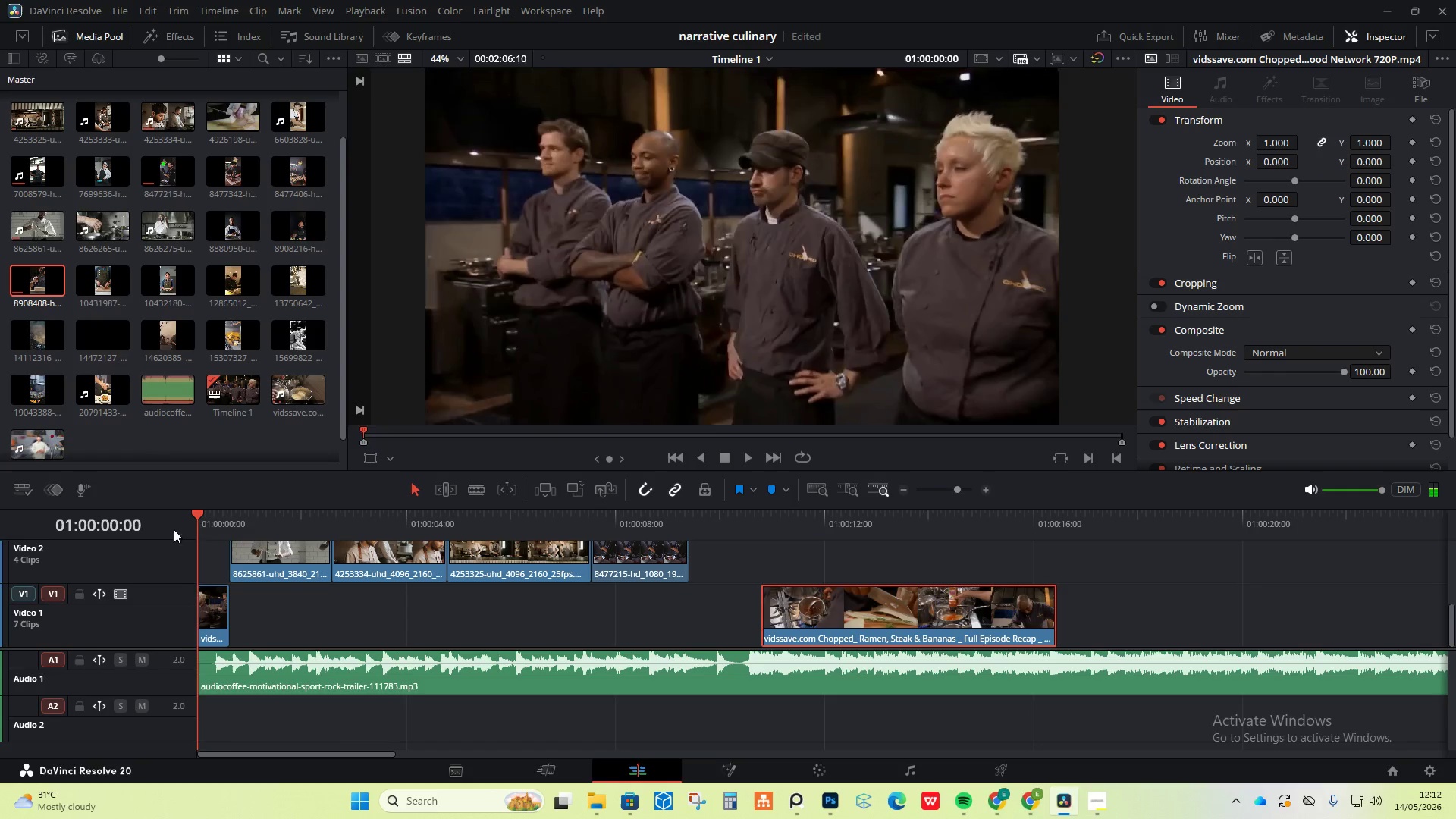 
key(Space)
 